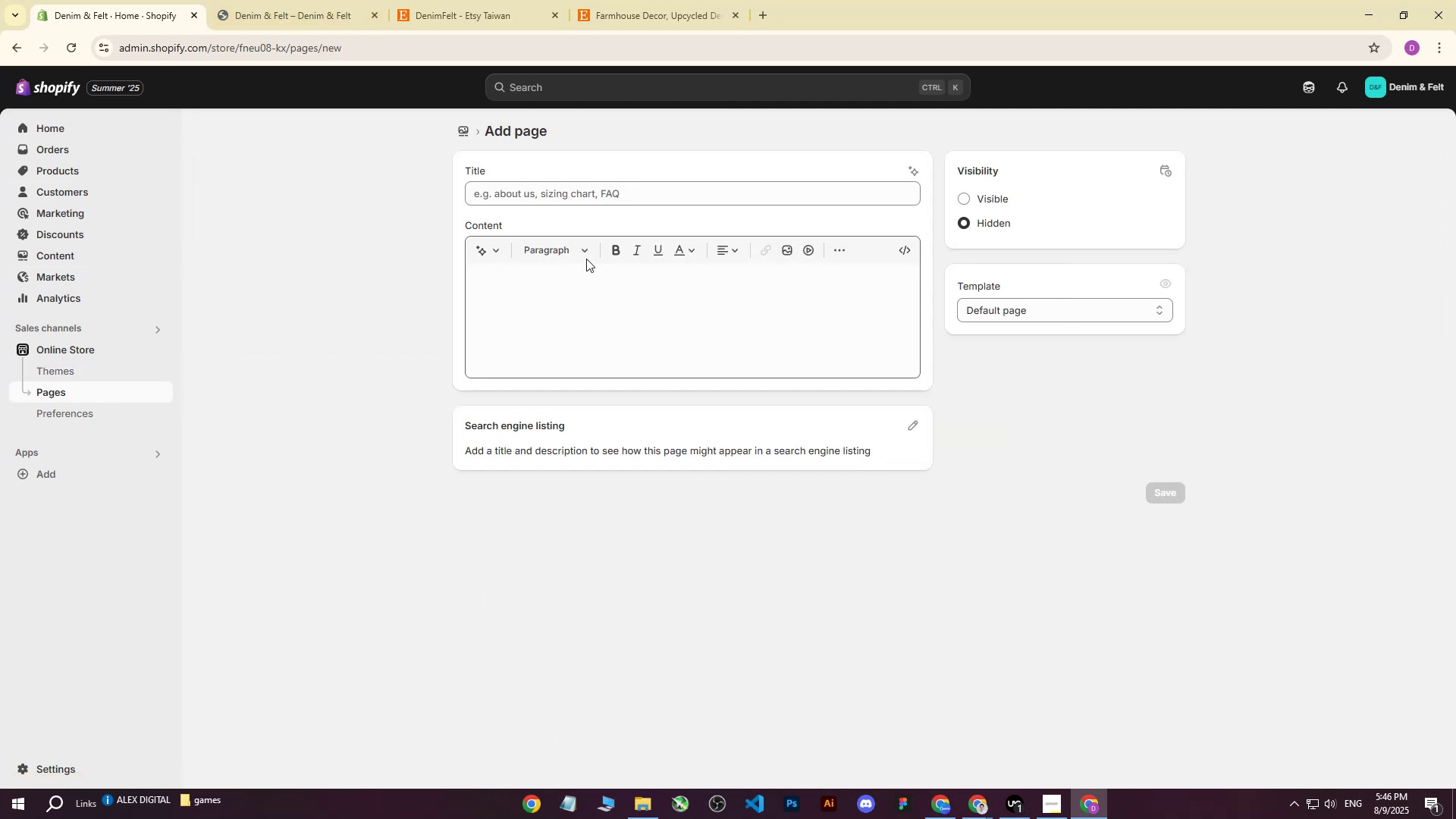 
left_click([563, 201])
 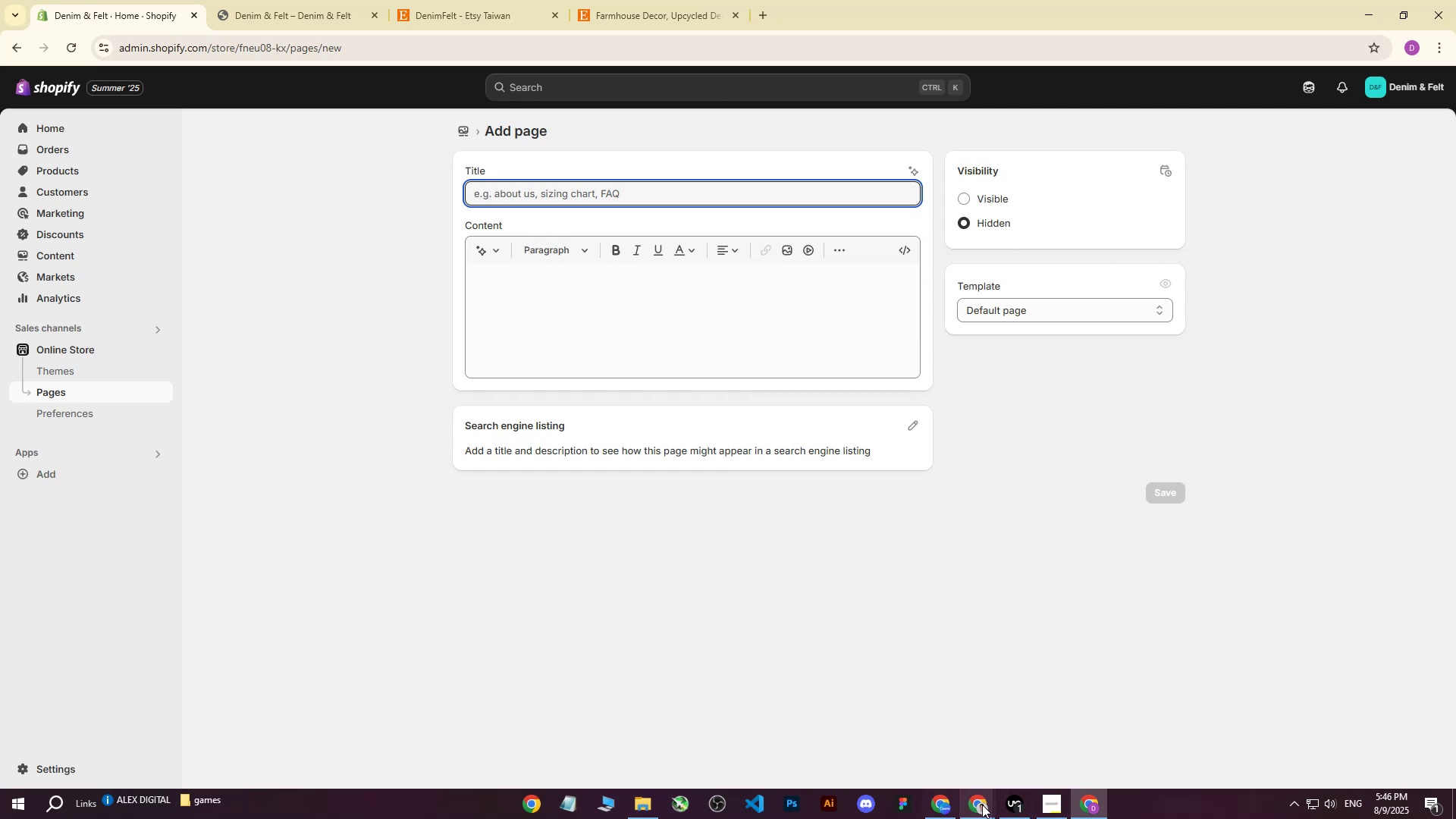 
double_click([896, 747])
 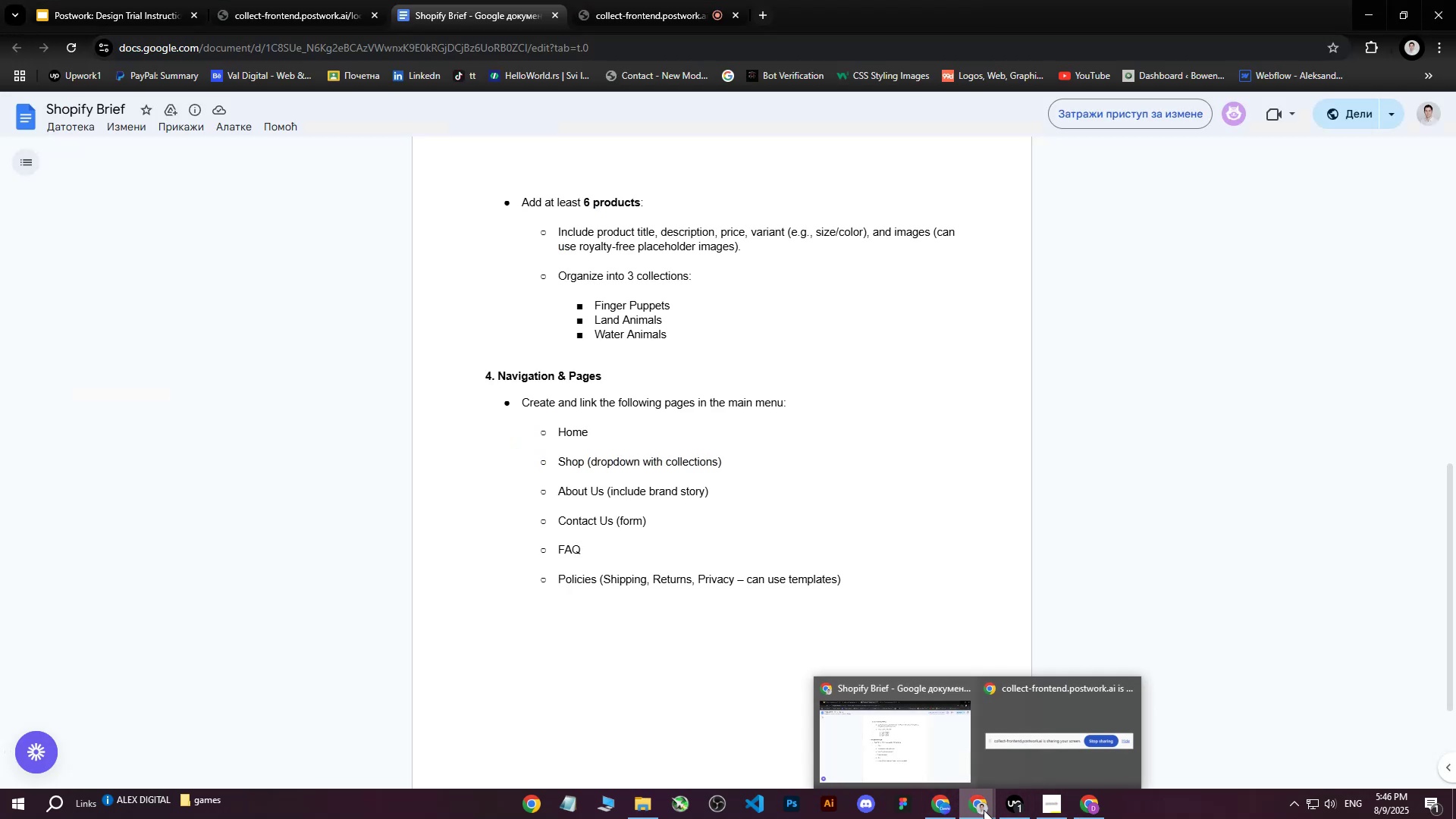 
left_click([1093, 811])
 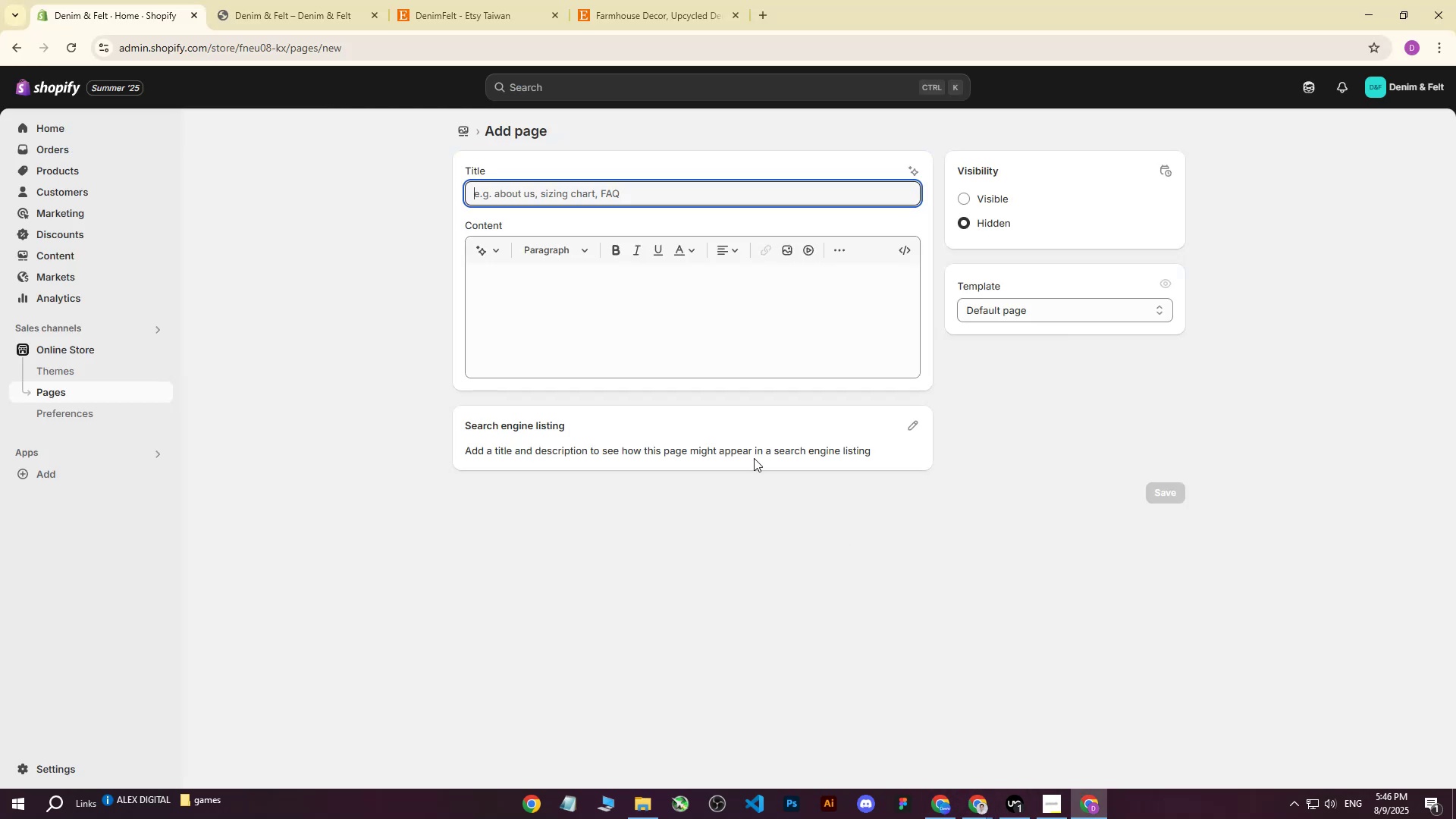 
type(Shop)
 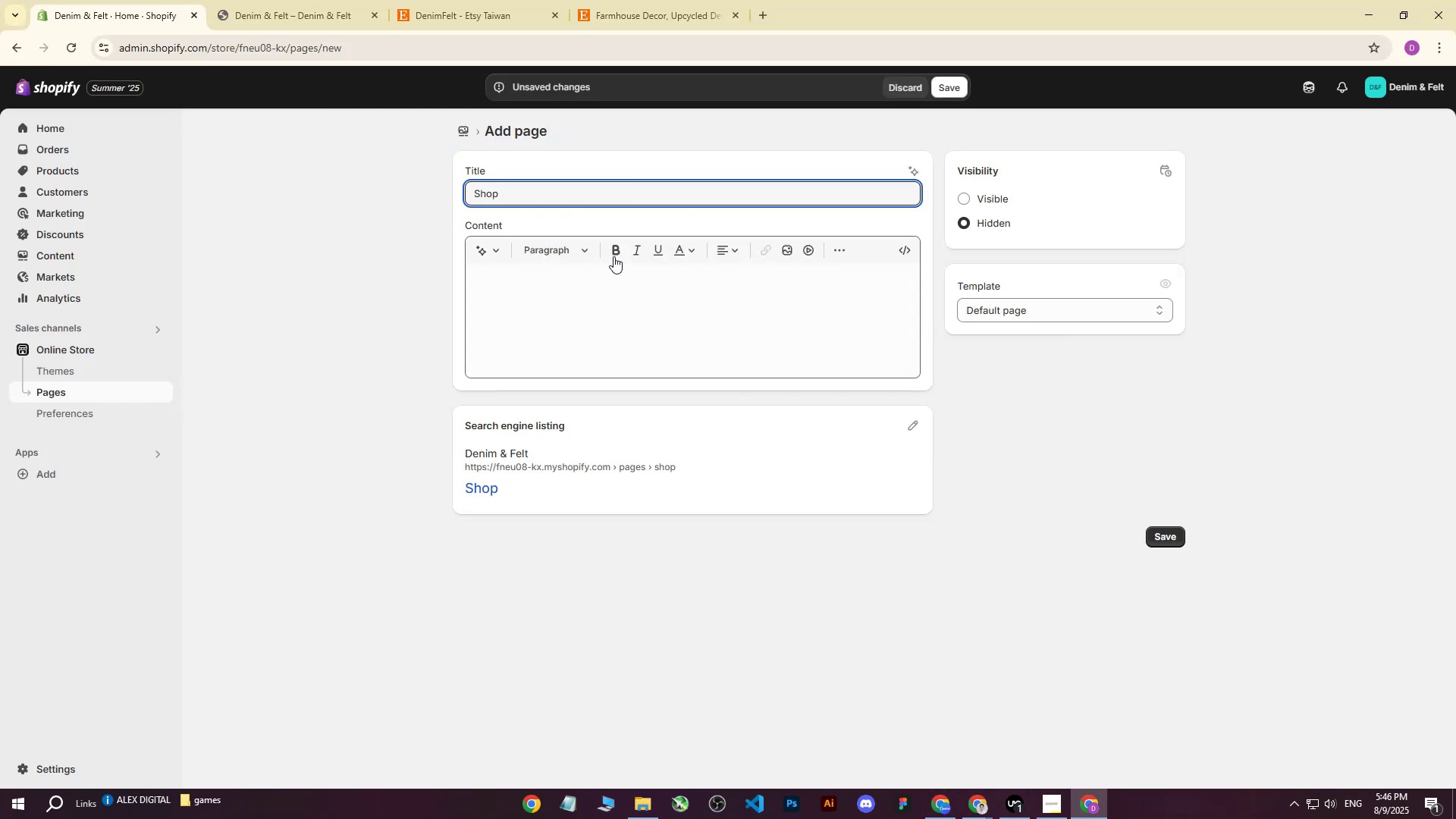 
left_click([1164, 535])
 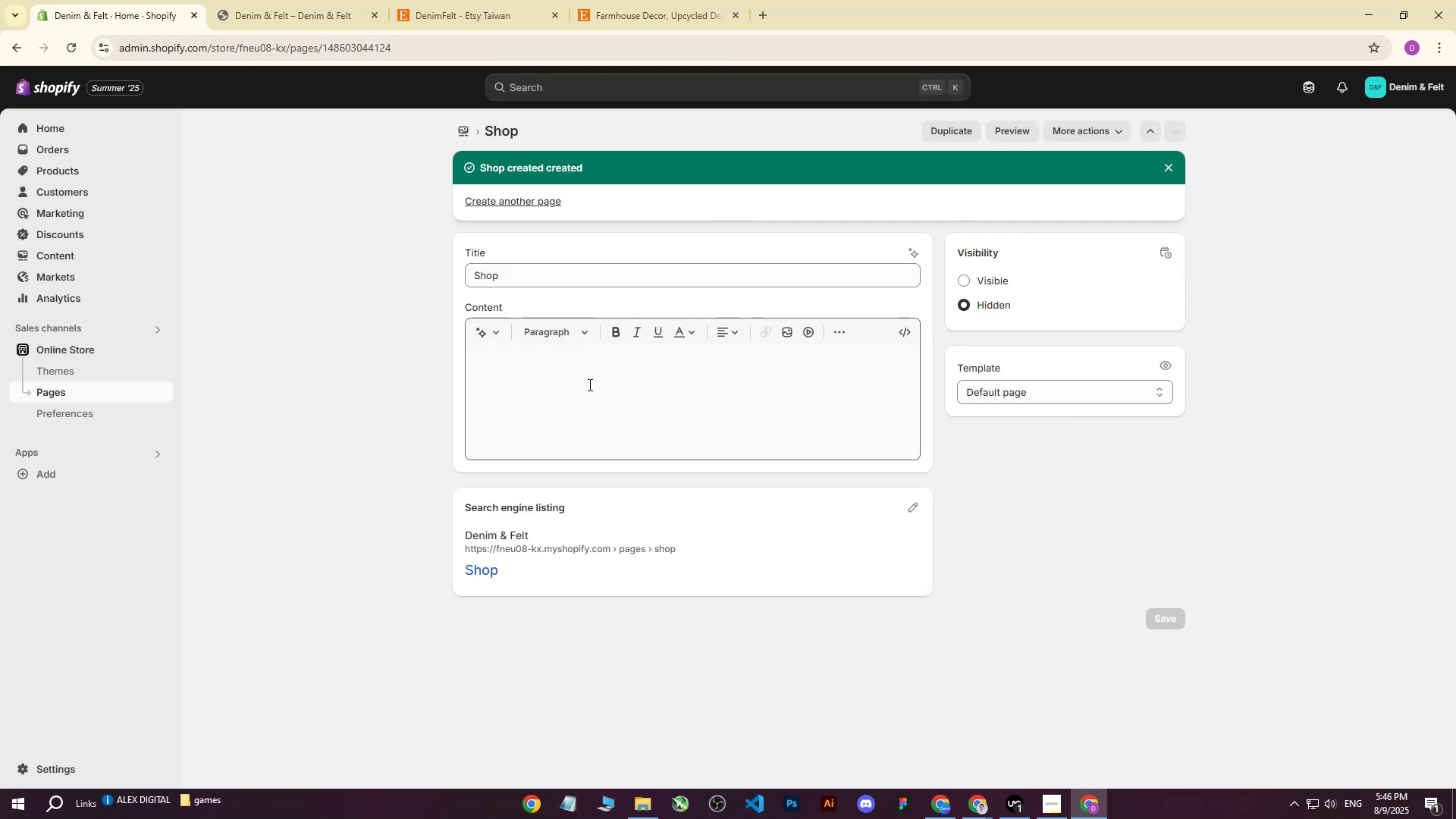 
left_click([587, 385])
 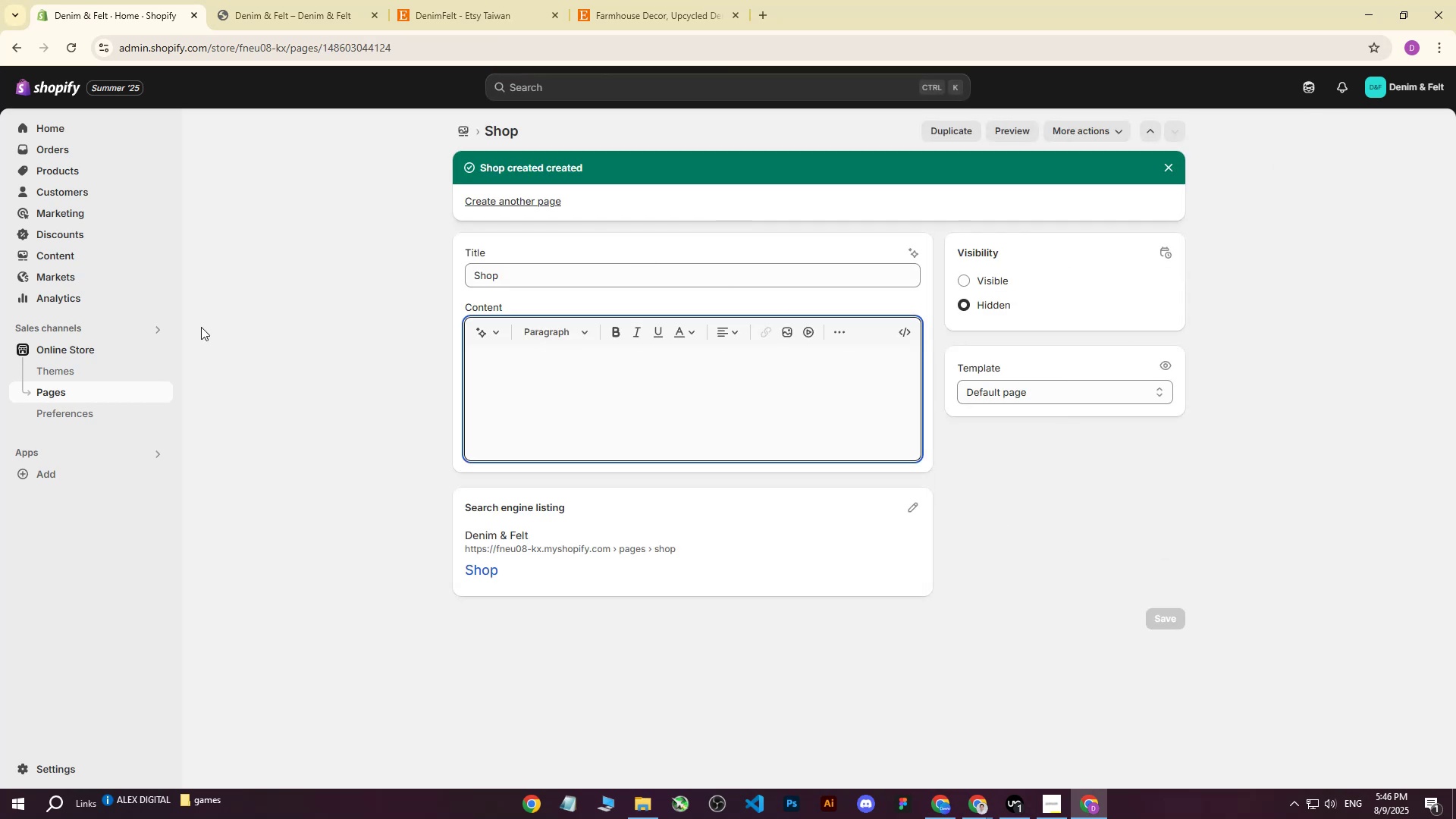 
left_click([56, 395])
 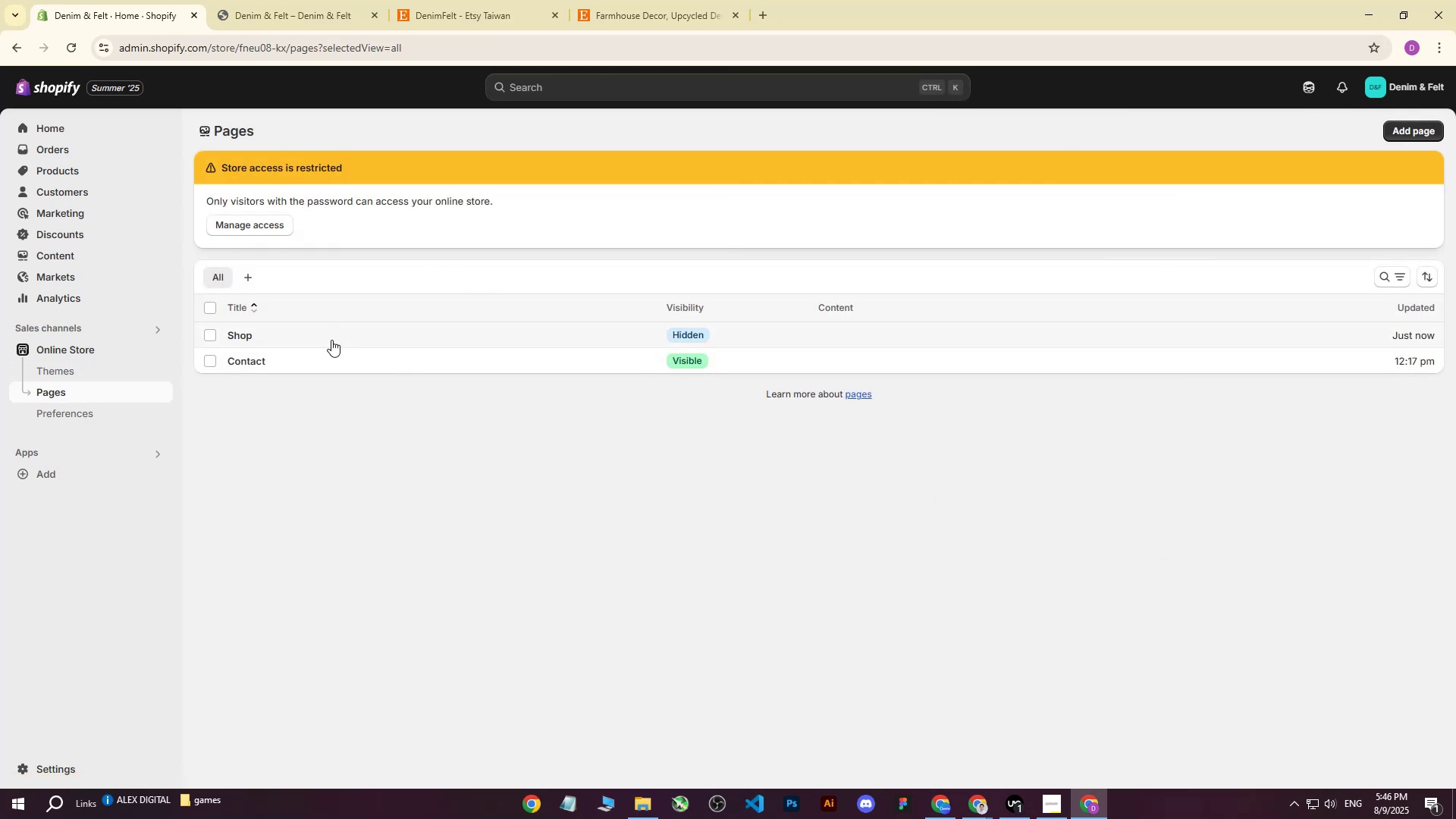 
mouse_move([309, 330])
 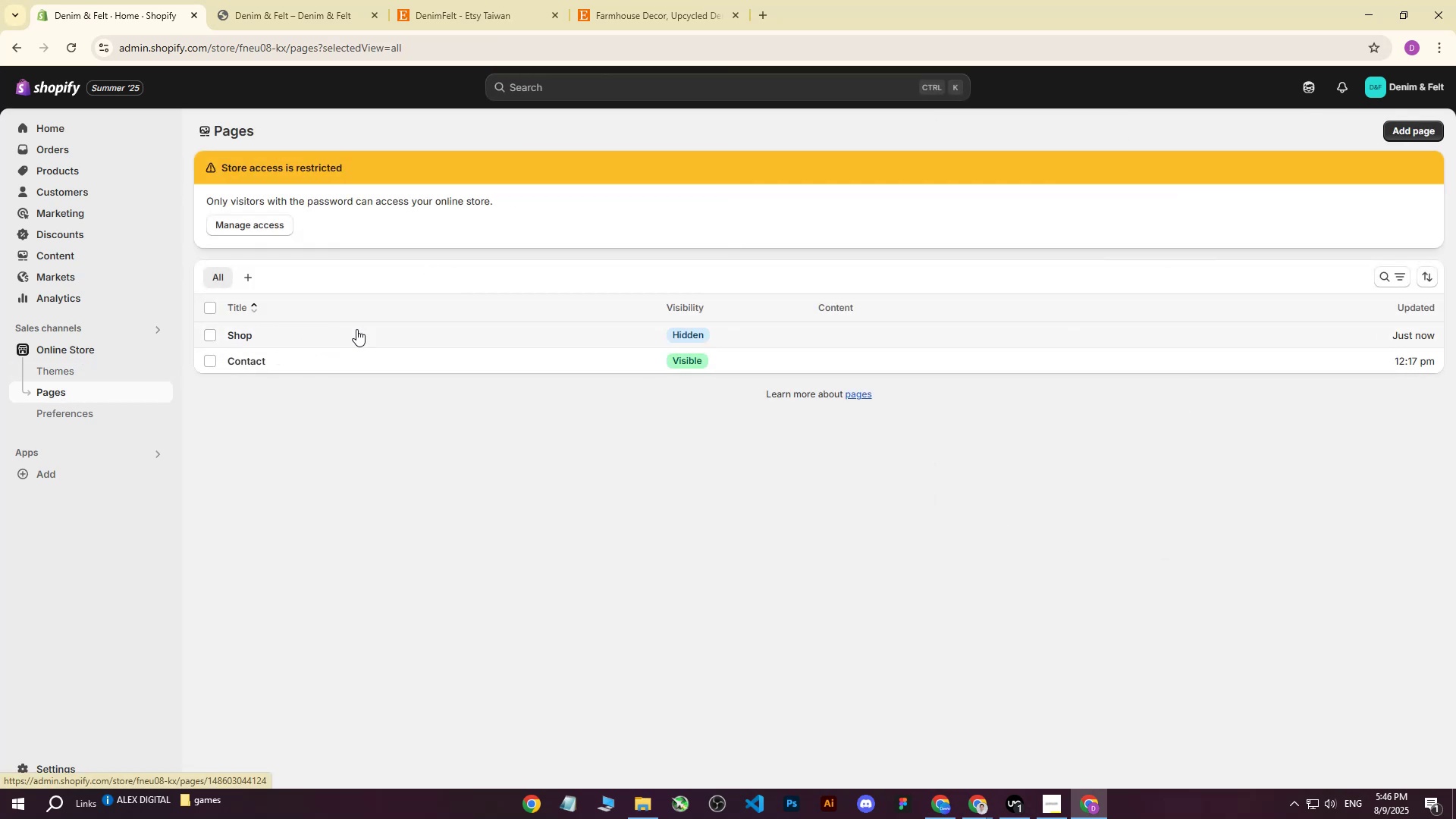 
left_click([400, 328])
 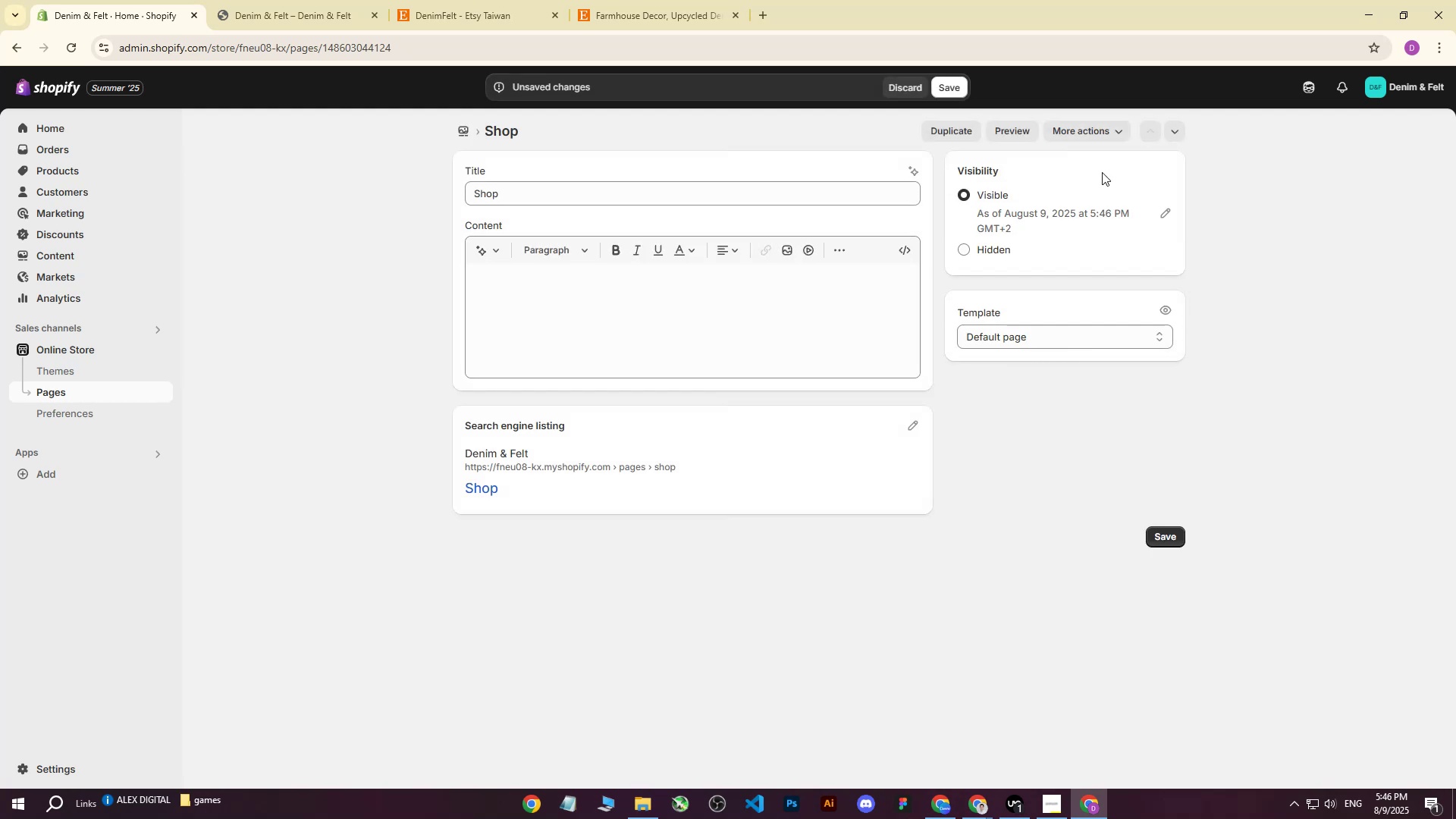 
left_click([956, 79])
 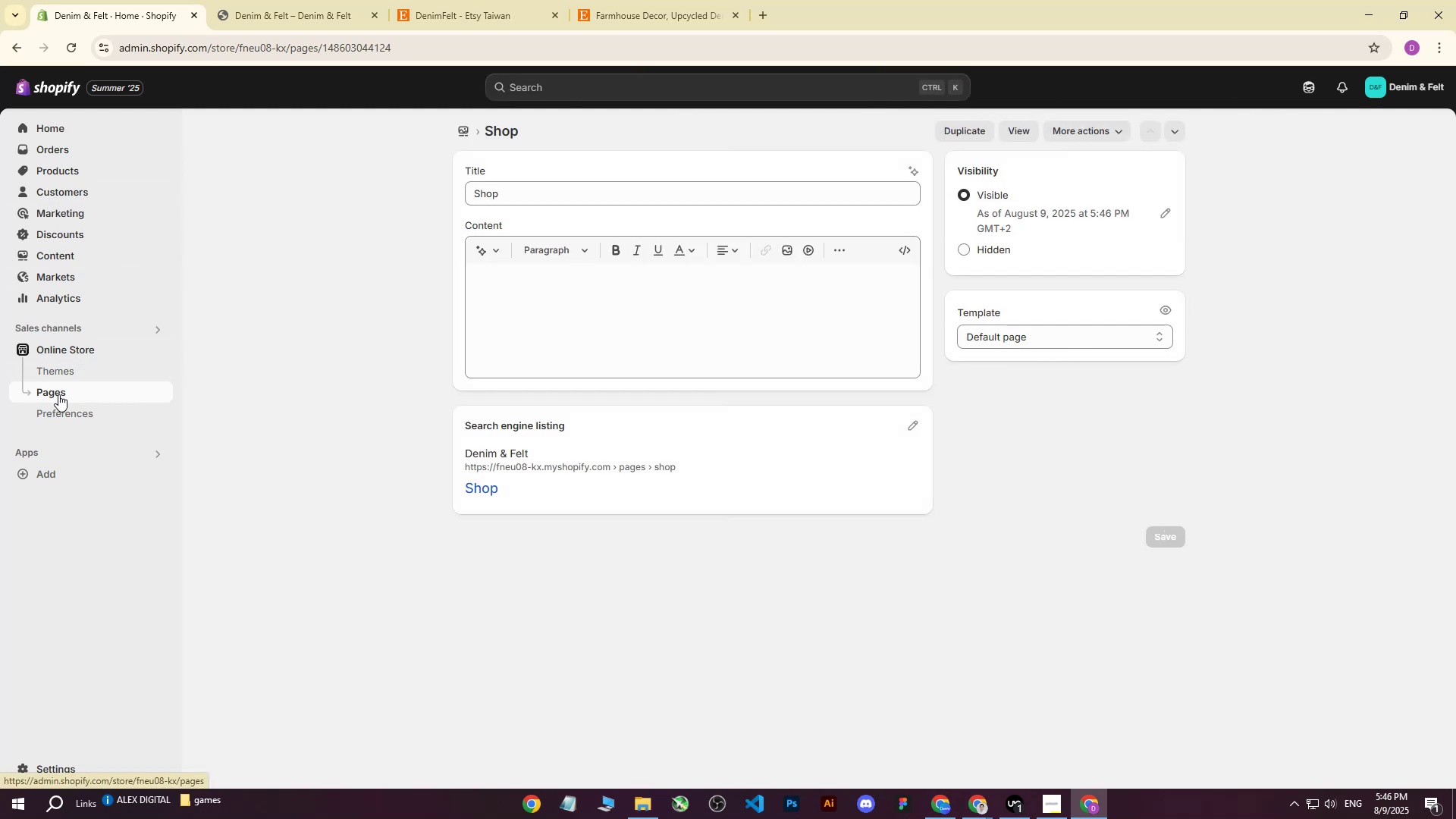 
left_click([58, 394])
 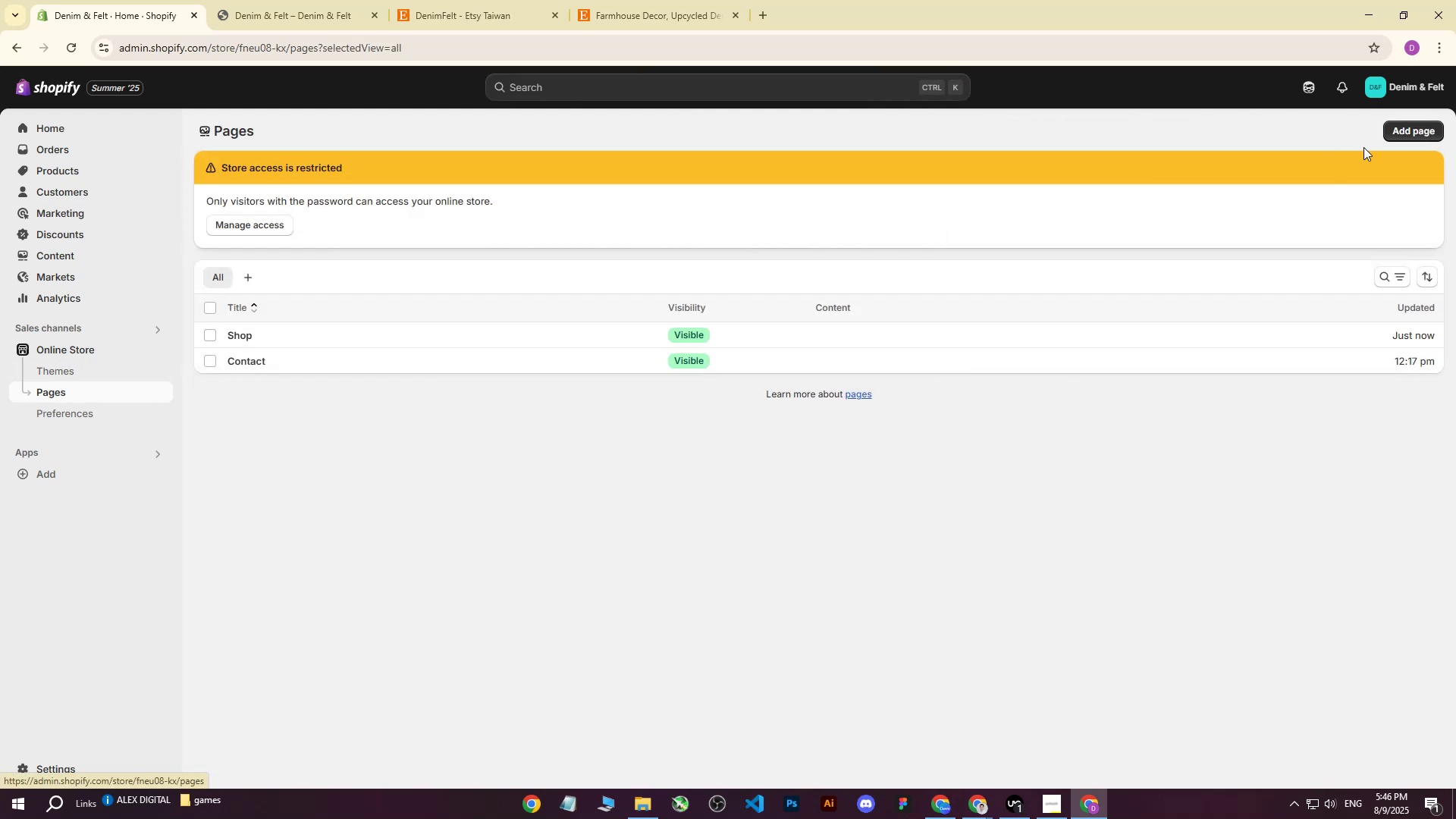 
left_click([1414, 126])
 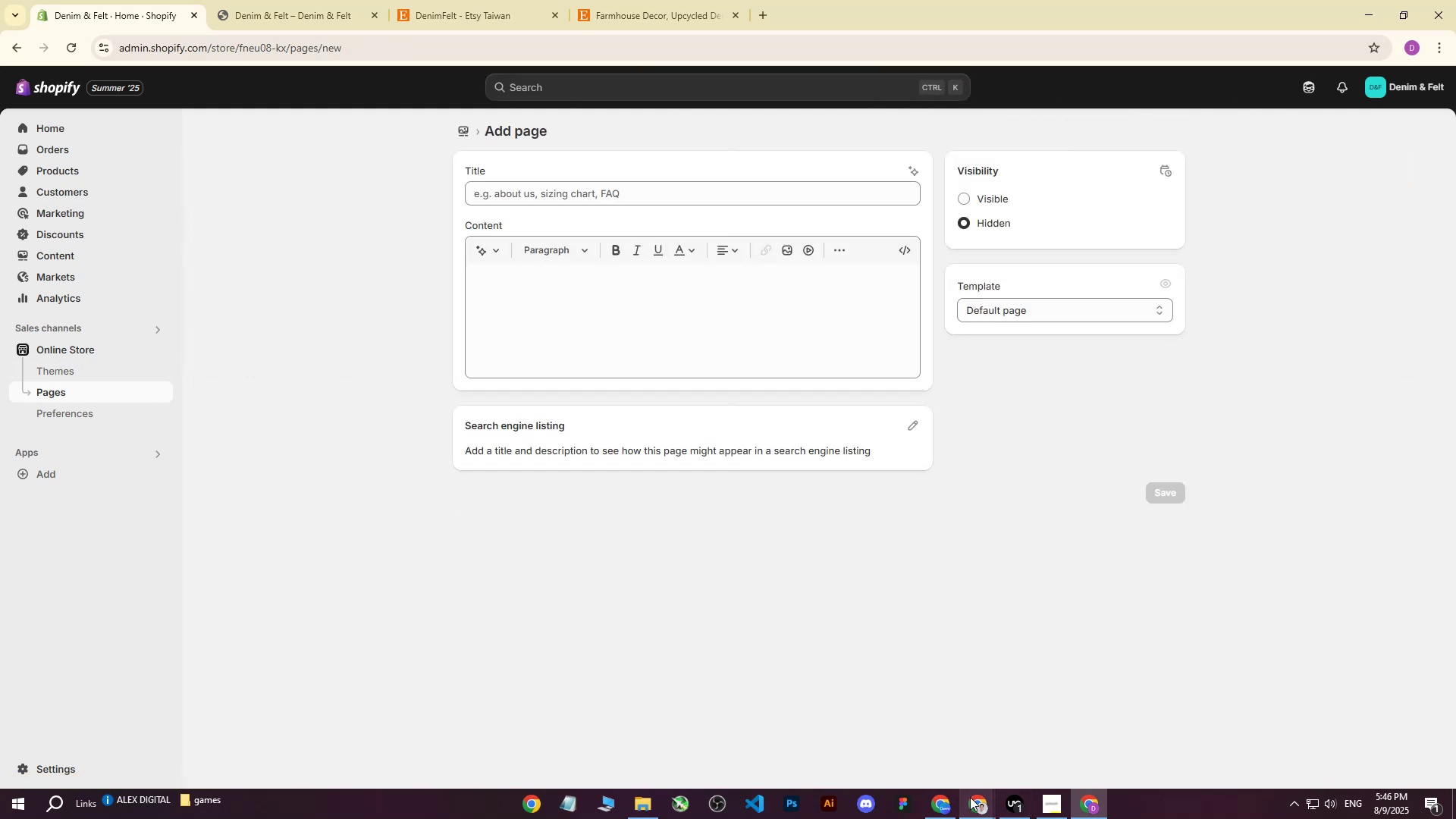 
double_click([891, 748])
 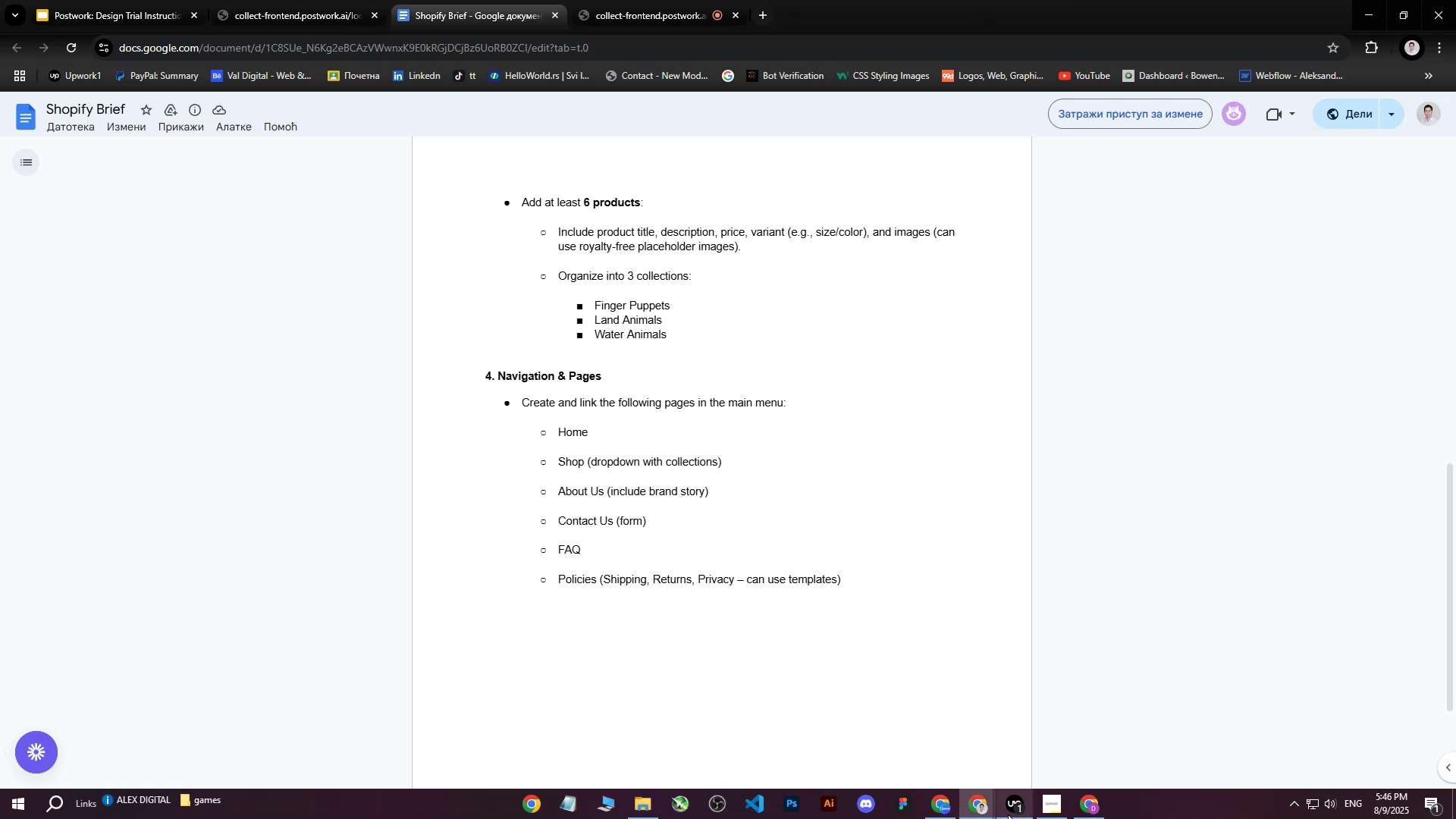 
left_click([1013, 811])
 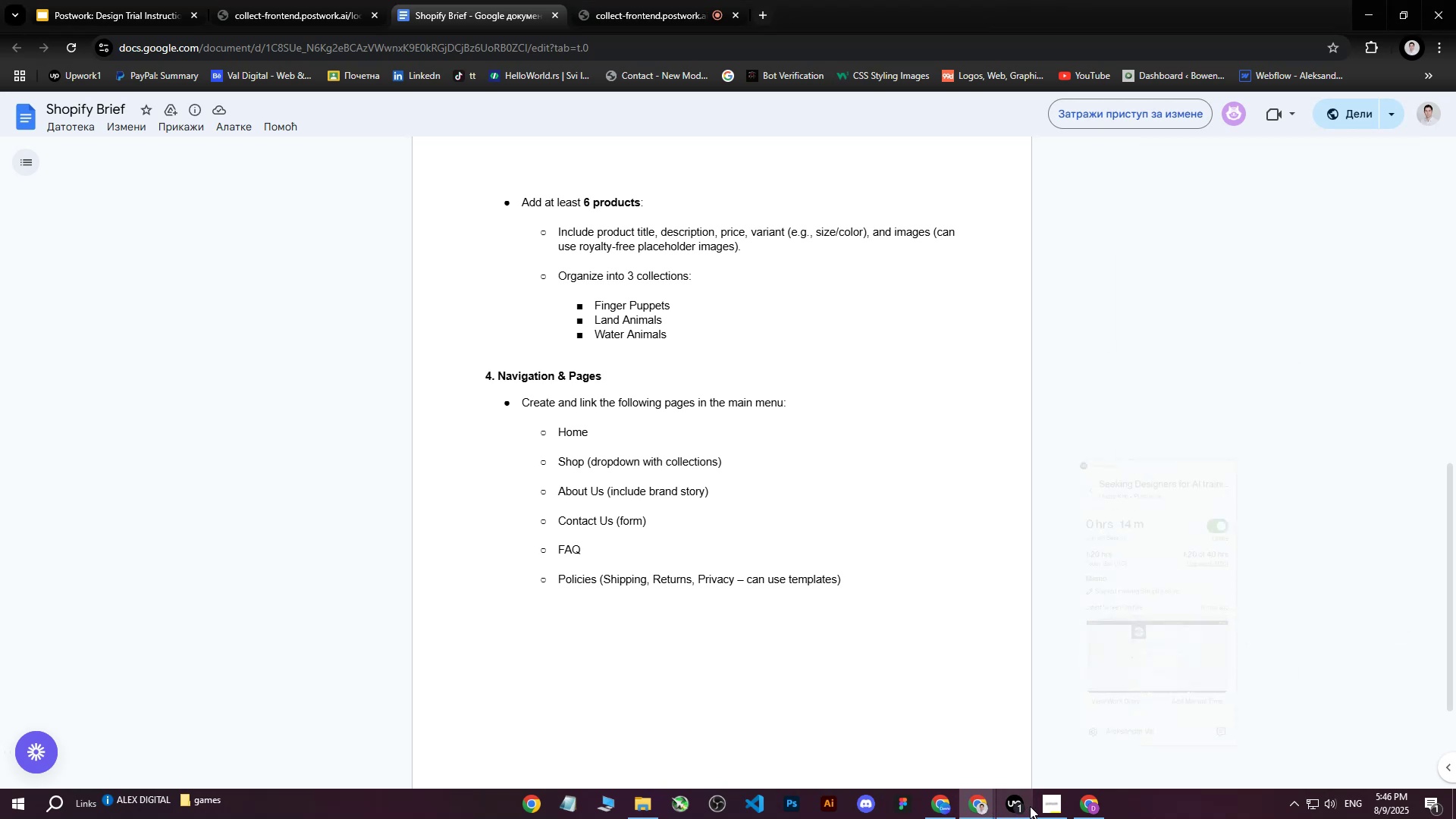 
double_click([1094, 807])
 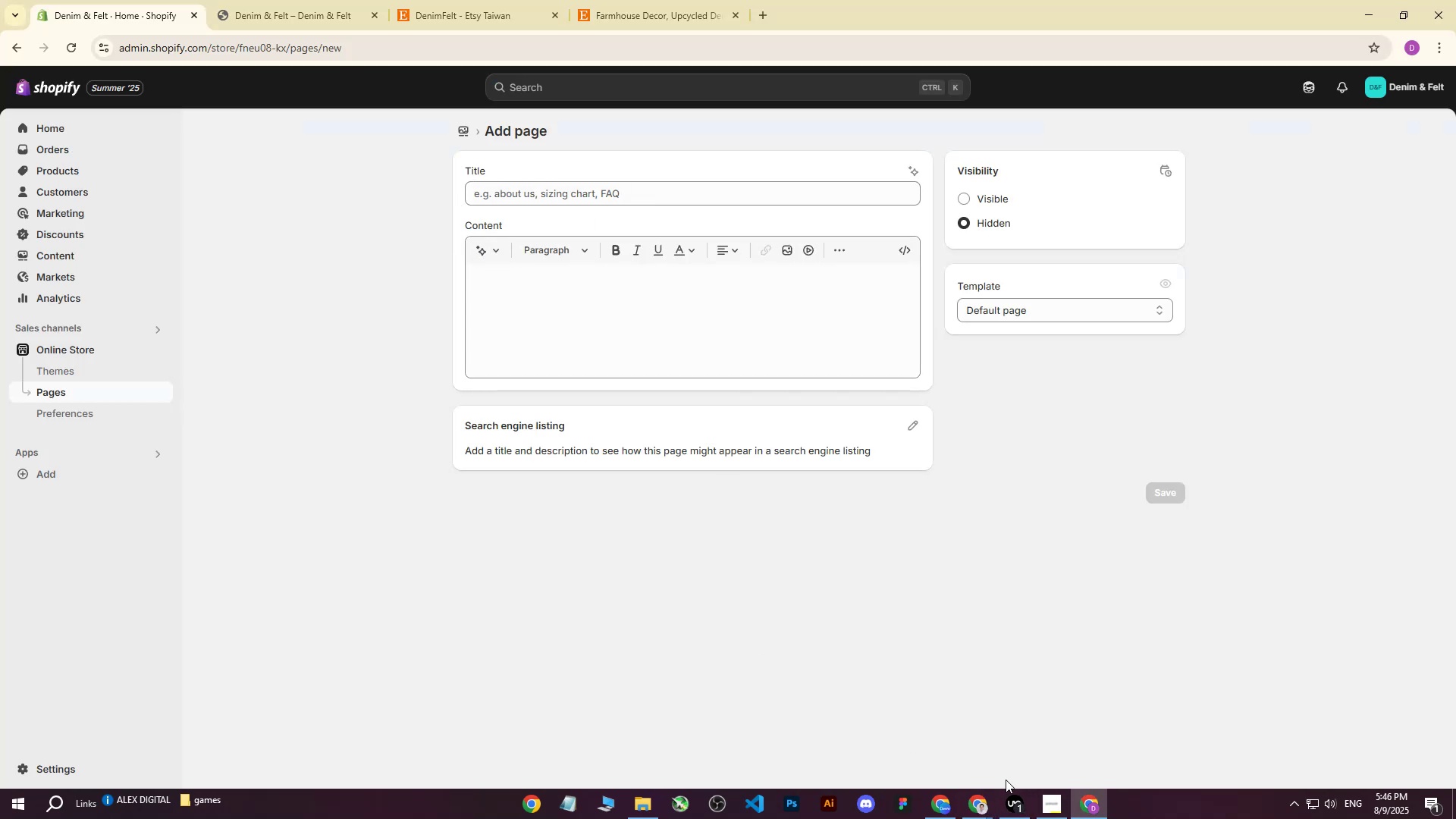 
left_click([977, 806])
 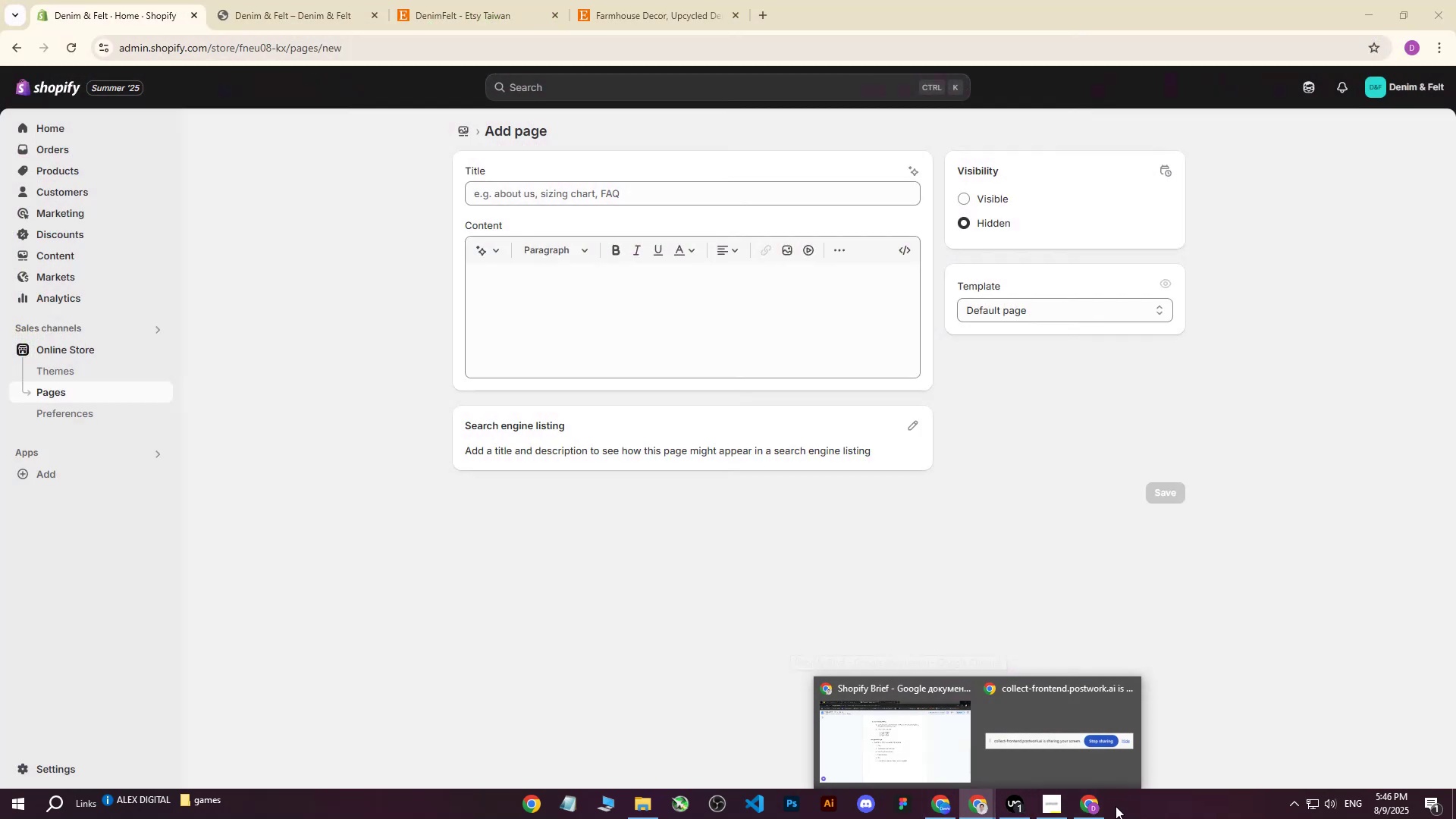 
left_click([566, 199])
 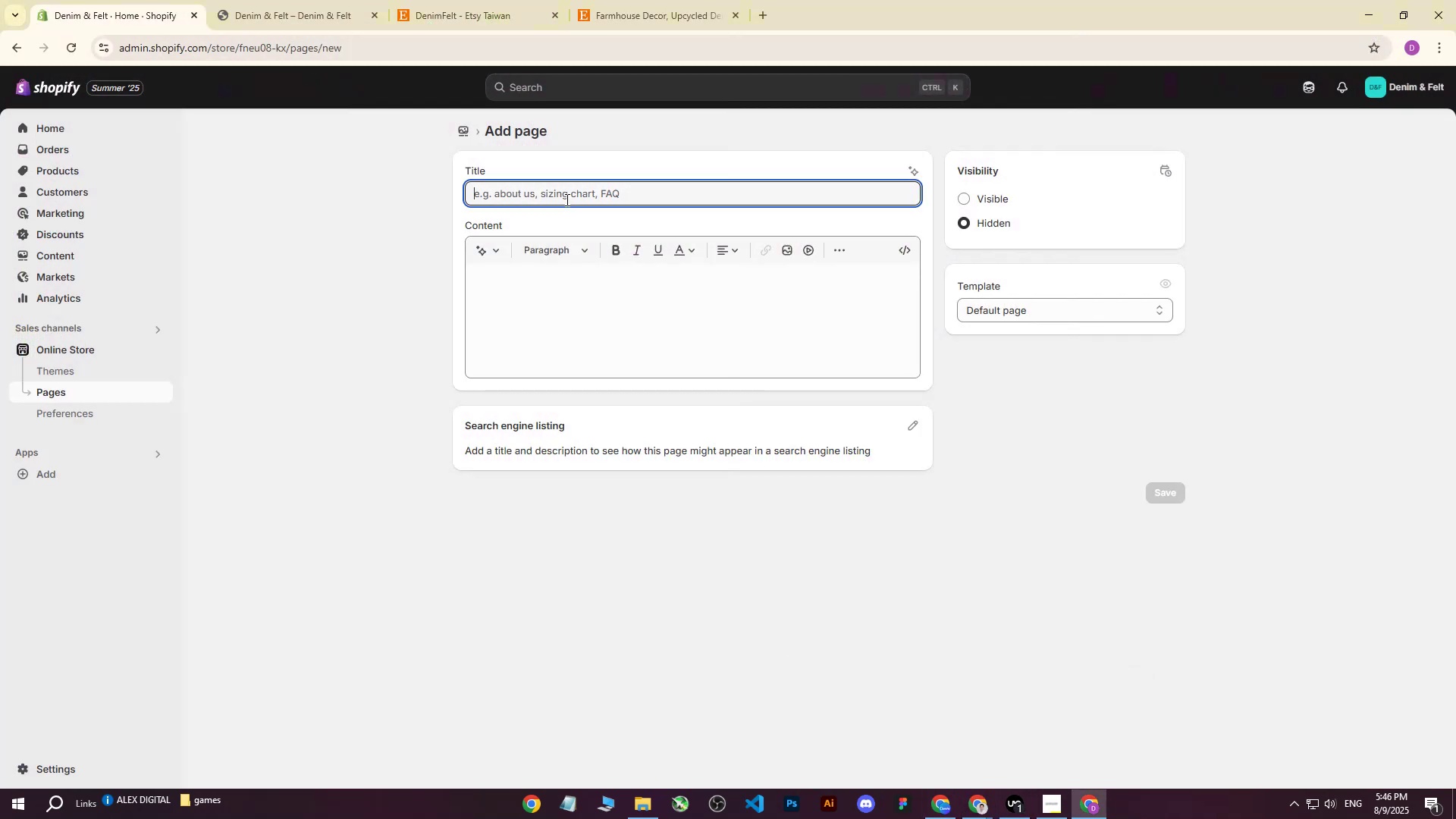 
type(About us)
 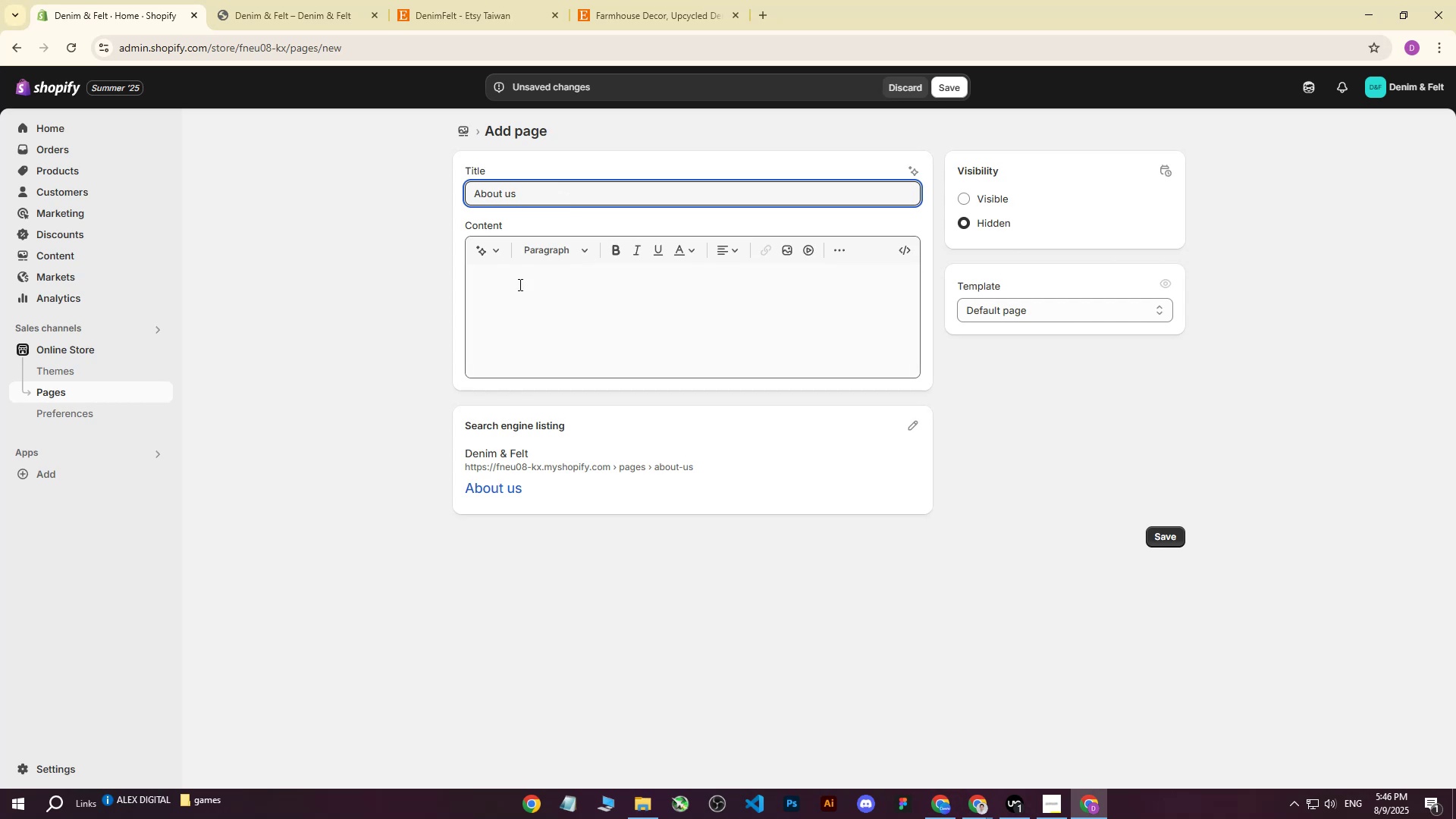 
left_click([519, 284])
 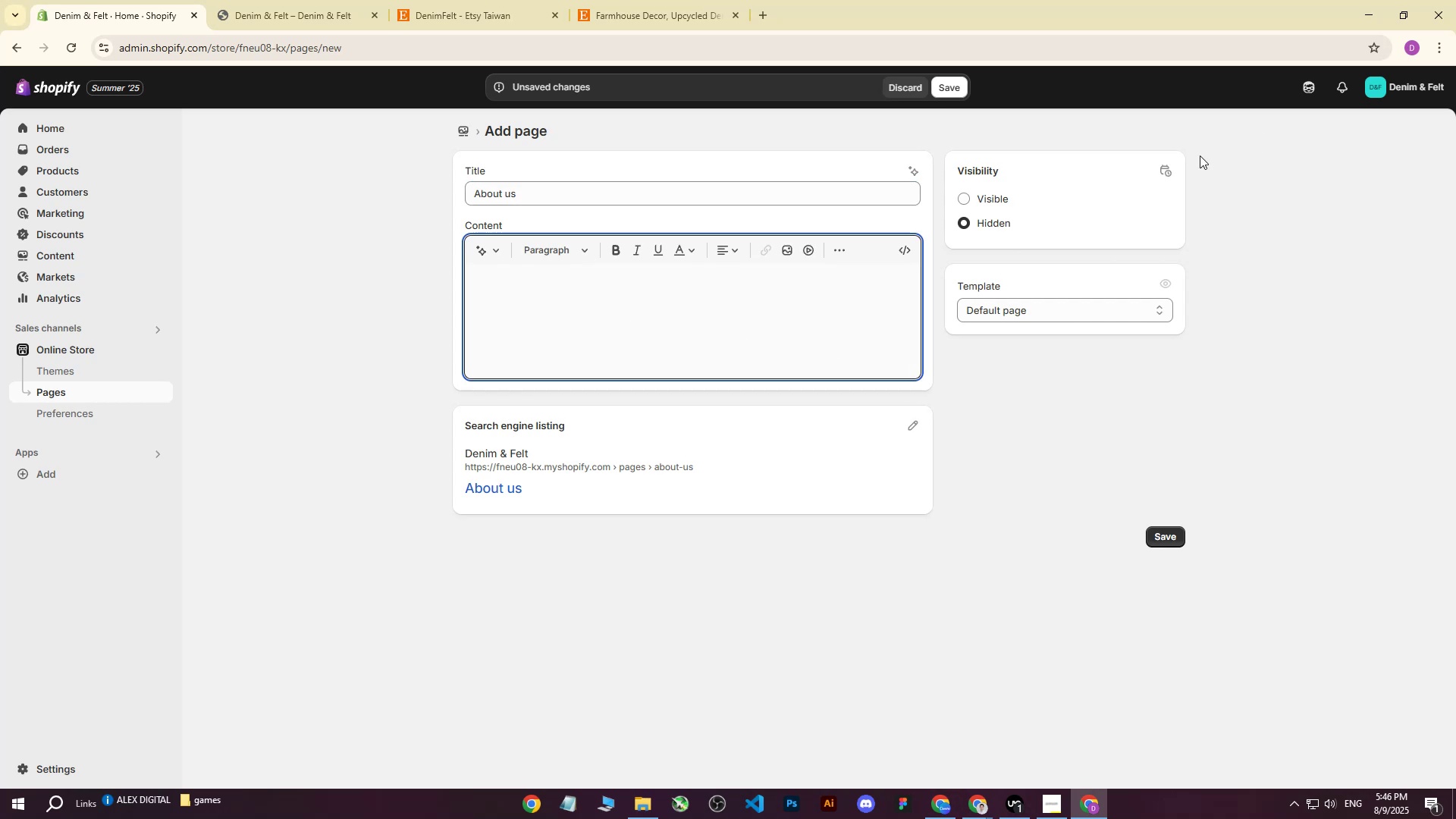 
left_click([990, 199])
 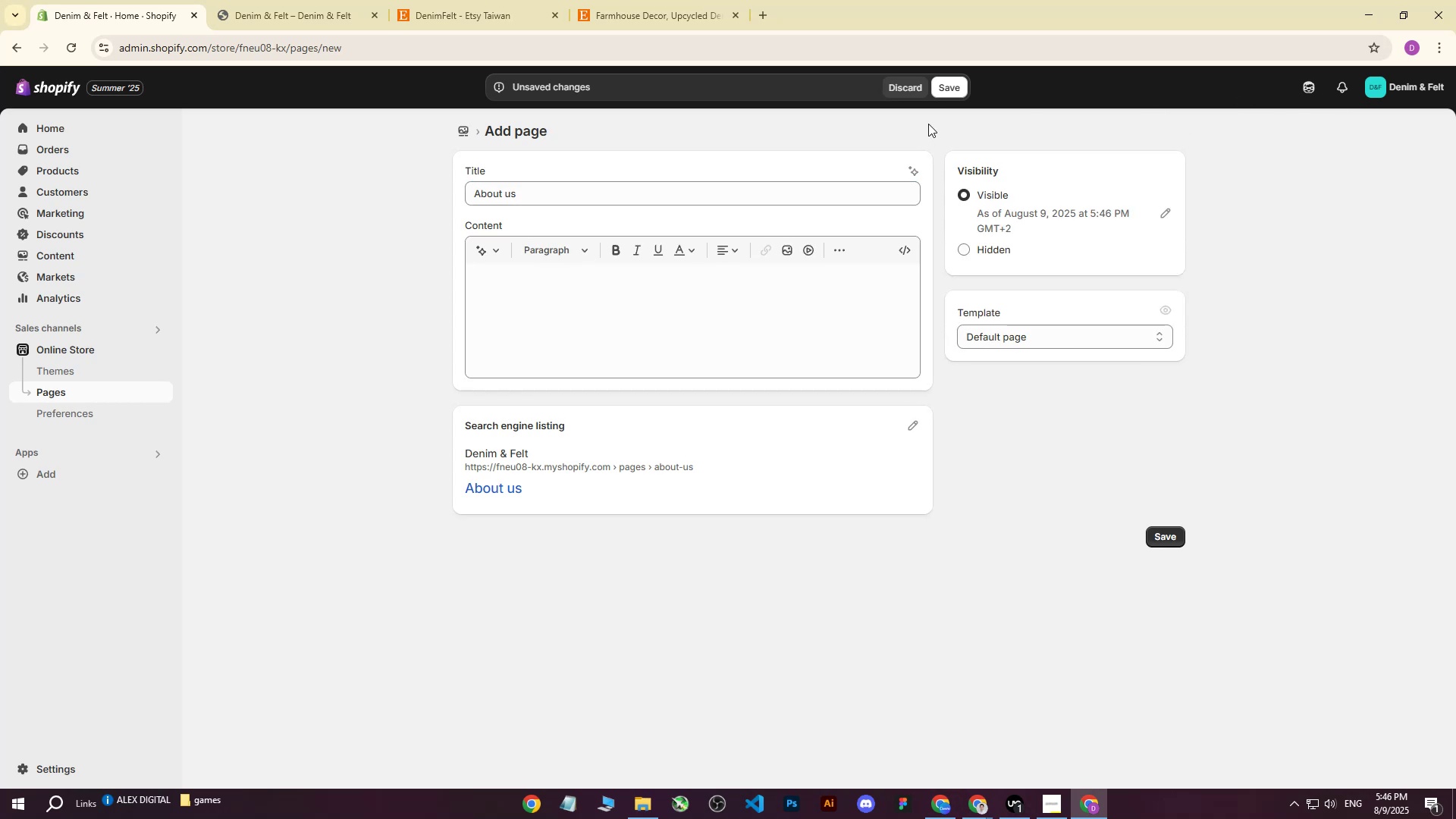 
left_click([946, 91])
 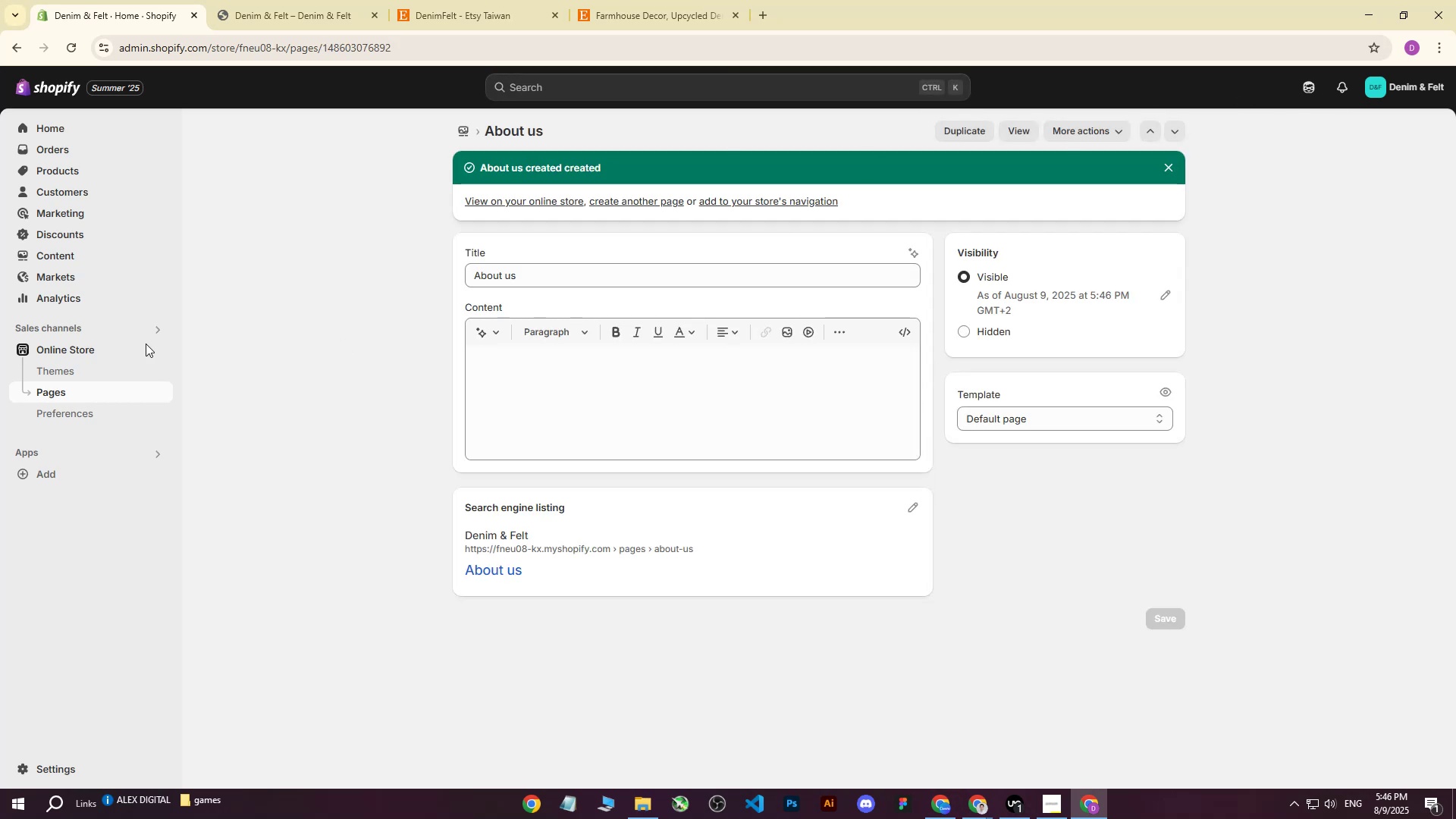 
left_click([55, 390])
 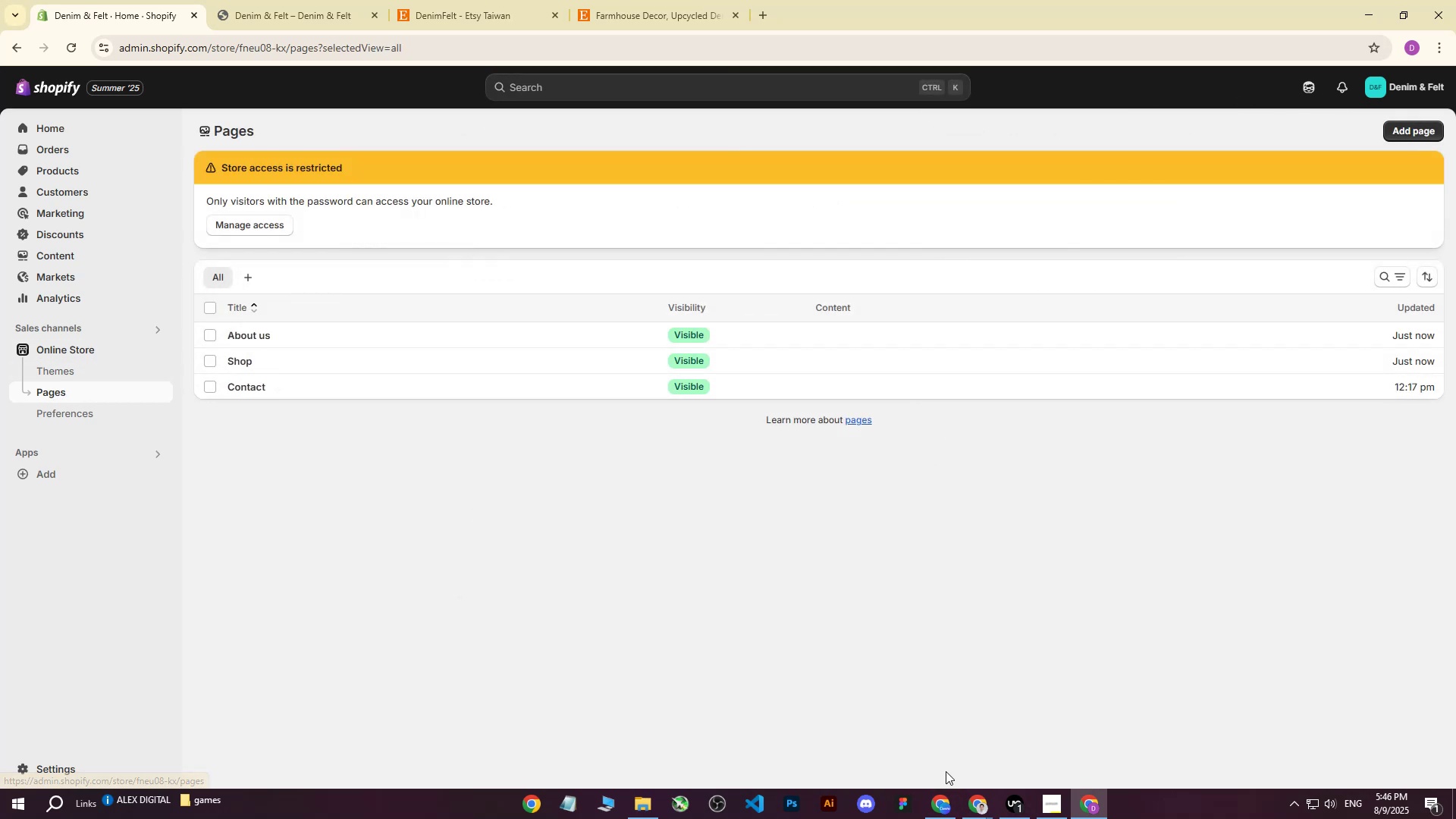 
left_click([975, 805])
 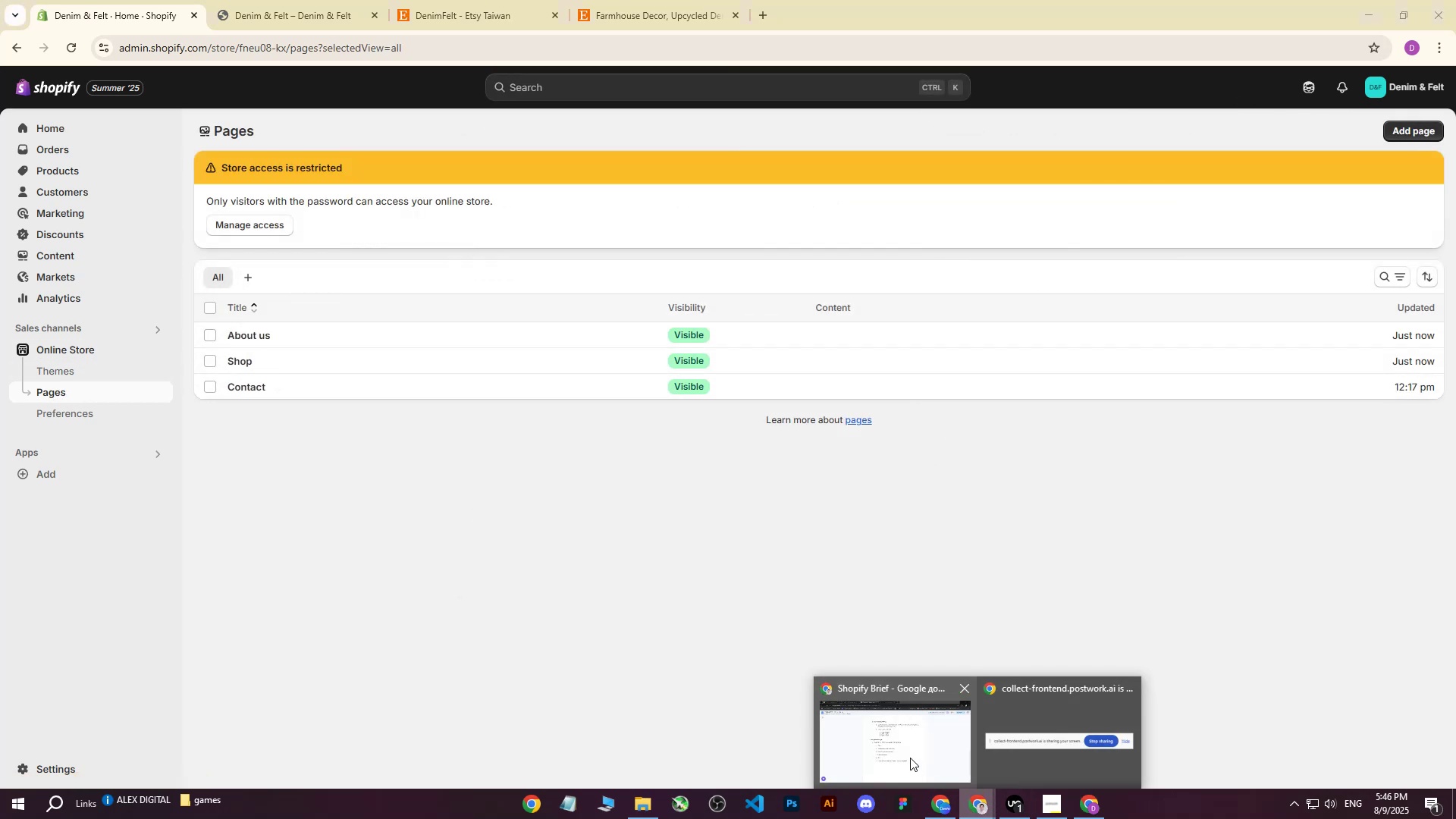 
left_click([910, 758])
 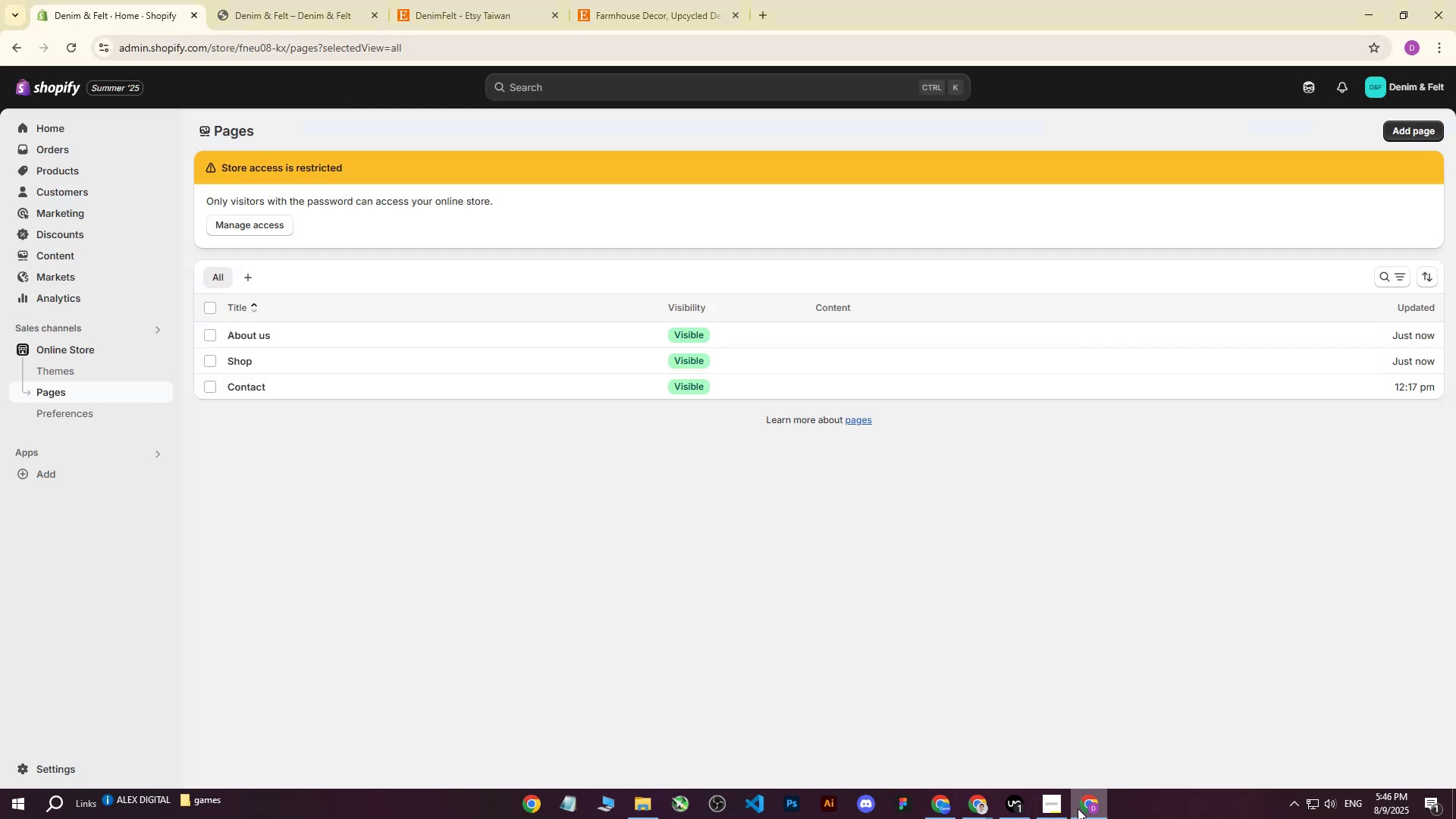 
wait(5.46)
 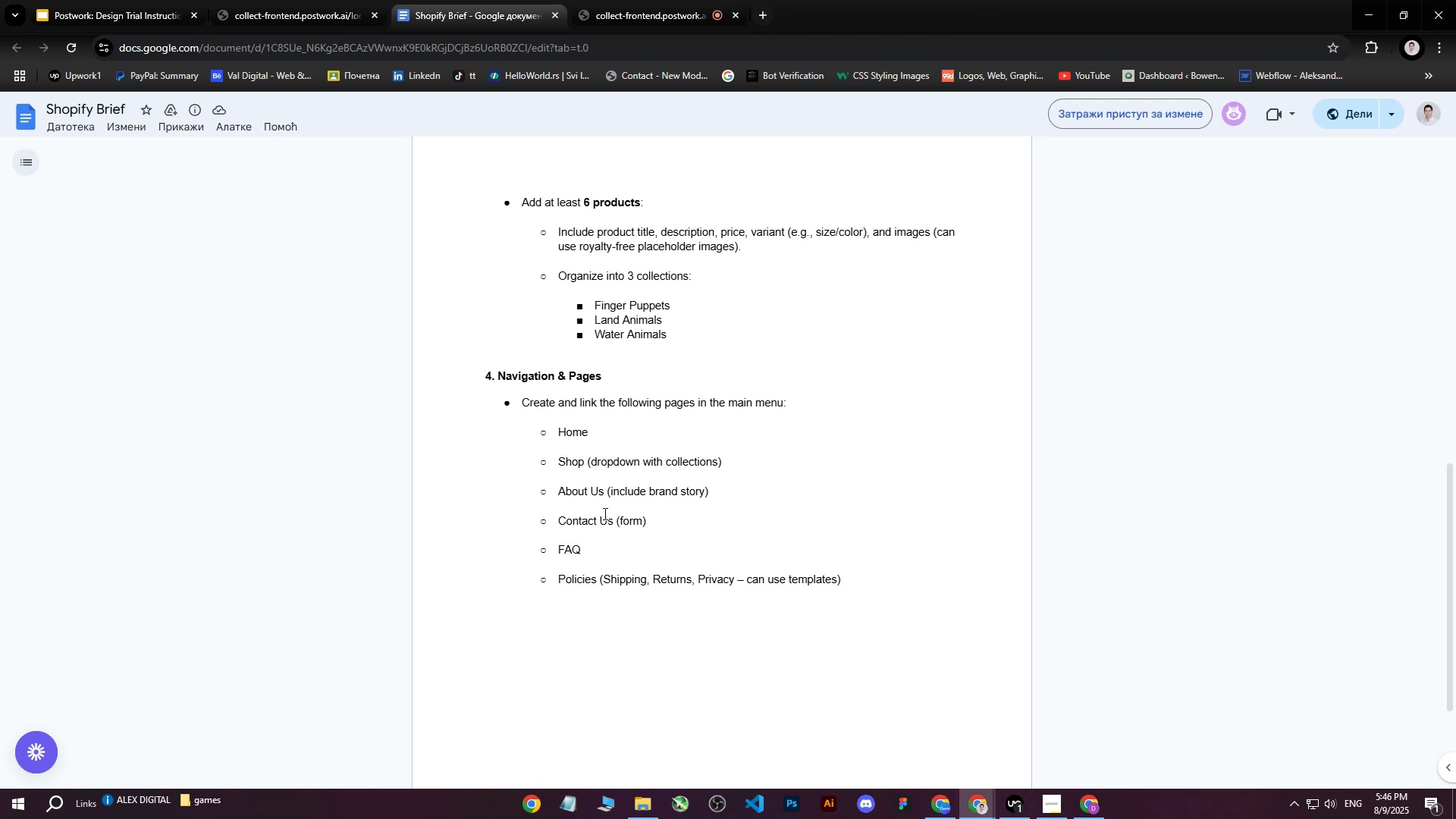 
left_click([1409, 128])
 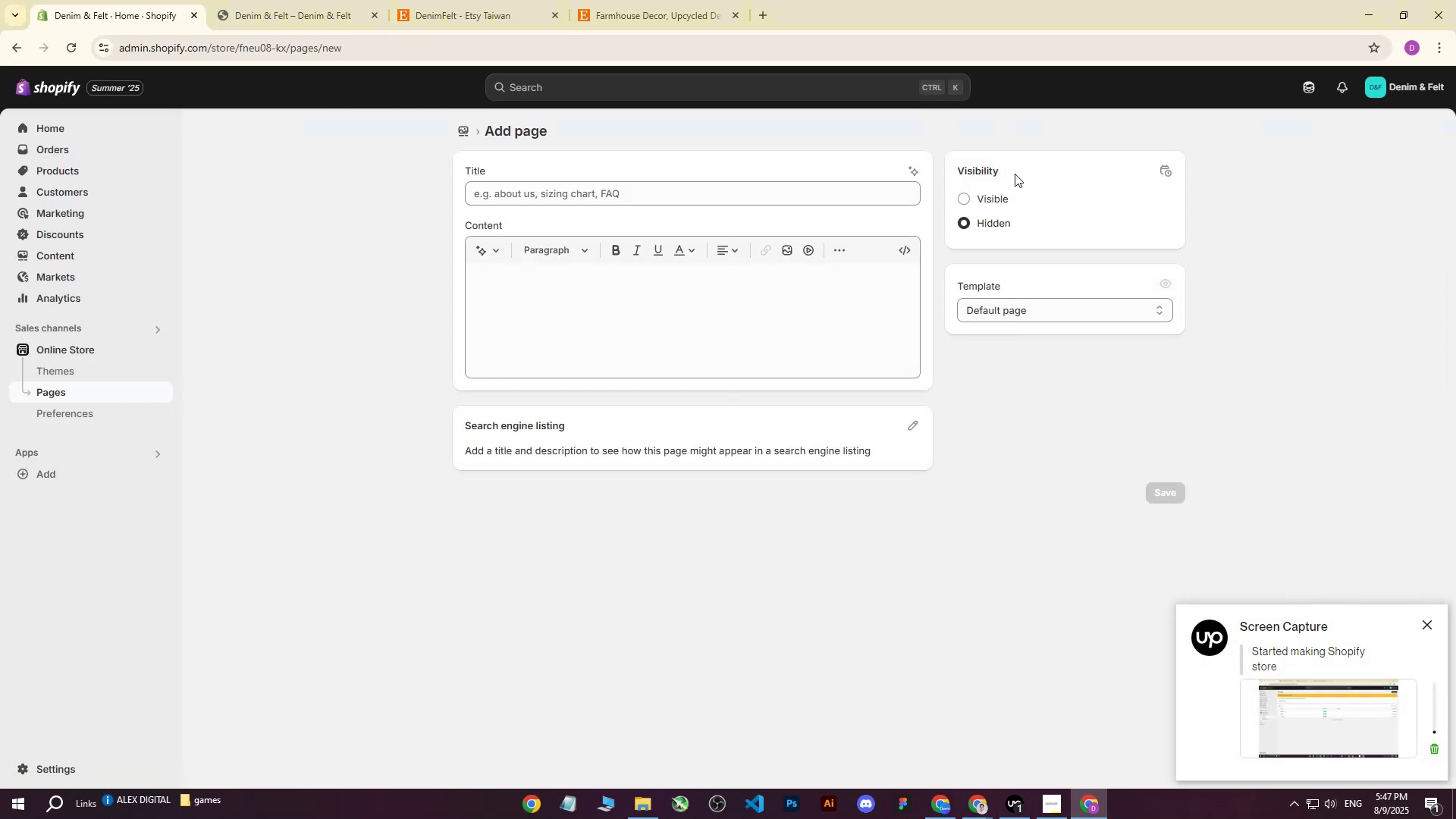 
key(CapsLock)
 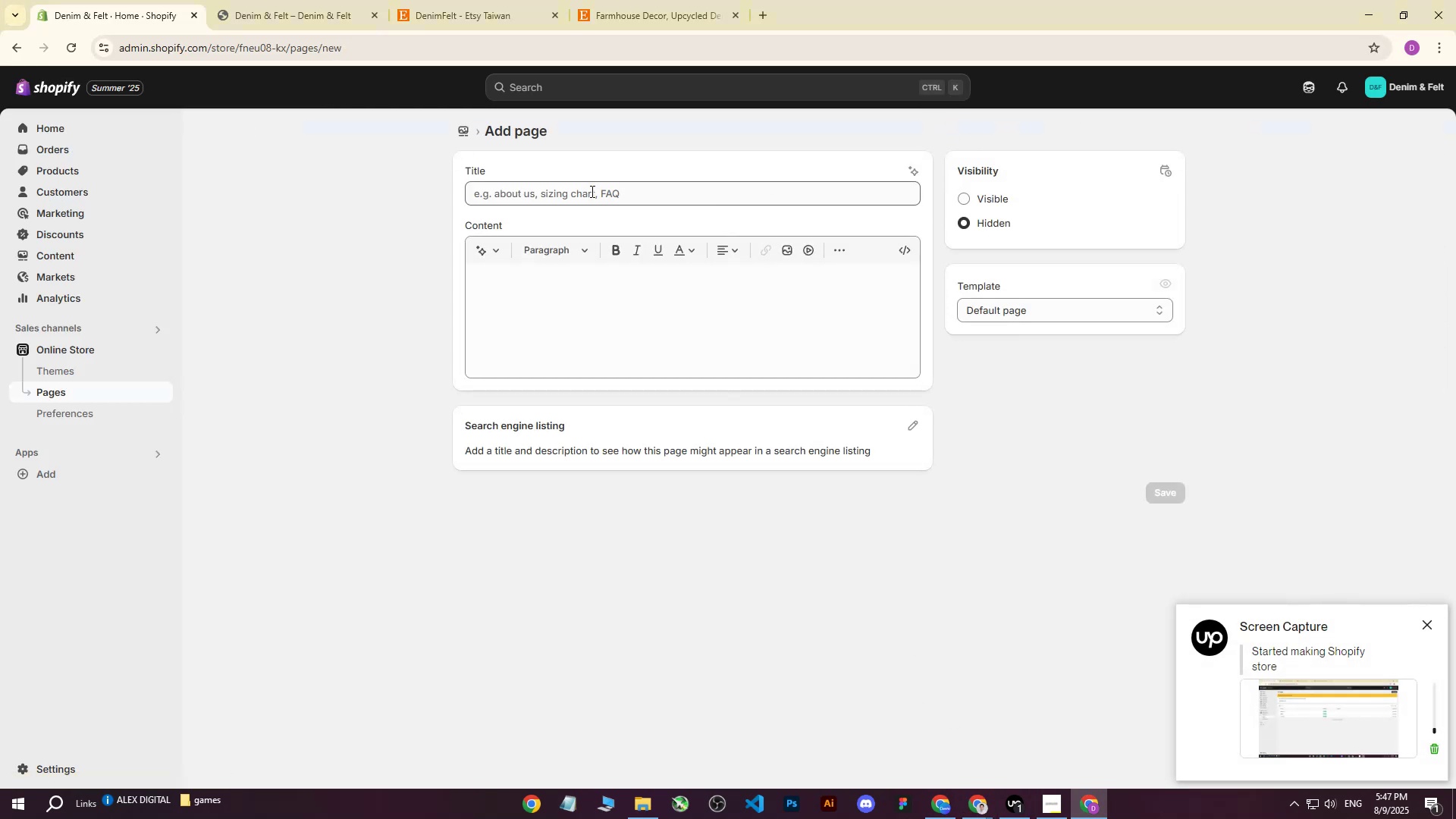 
left_click([591, 191])
 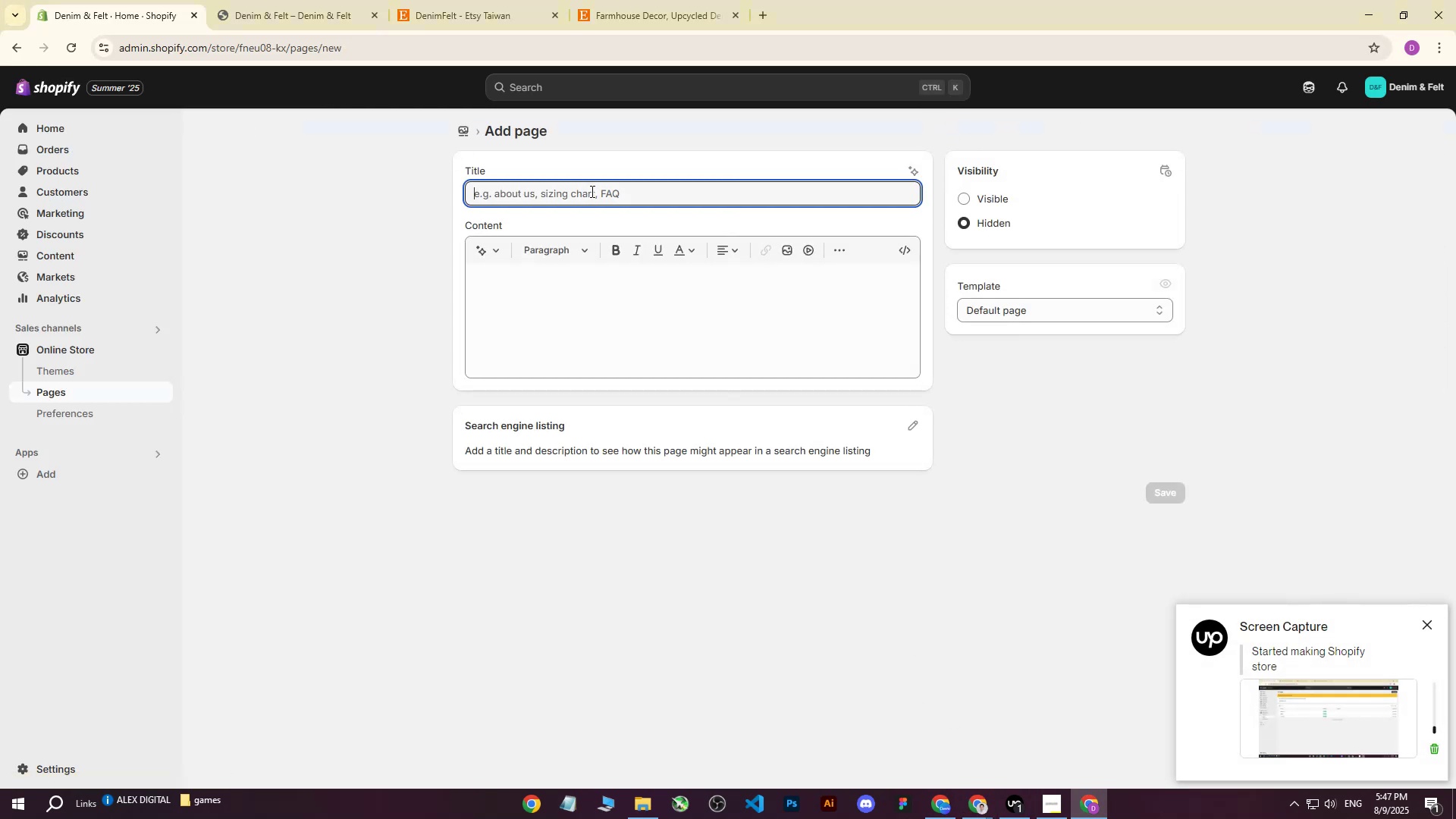 
type(FaAQS)
 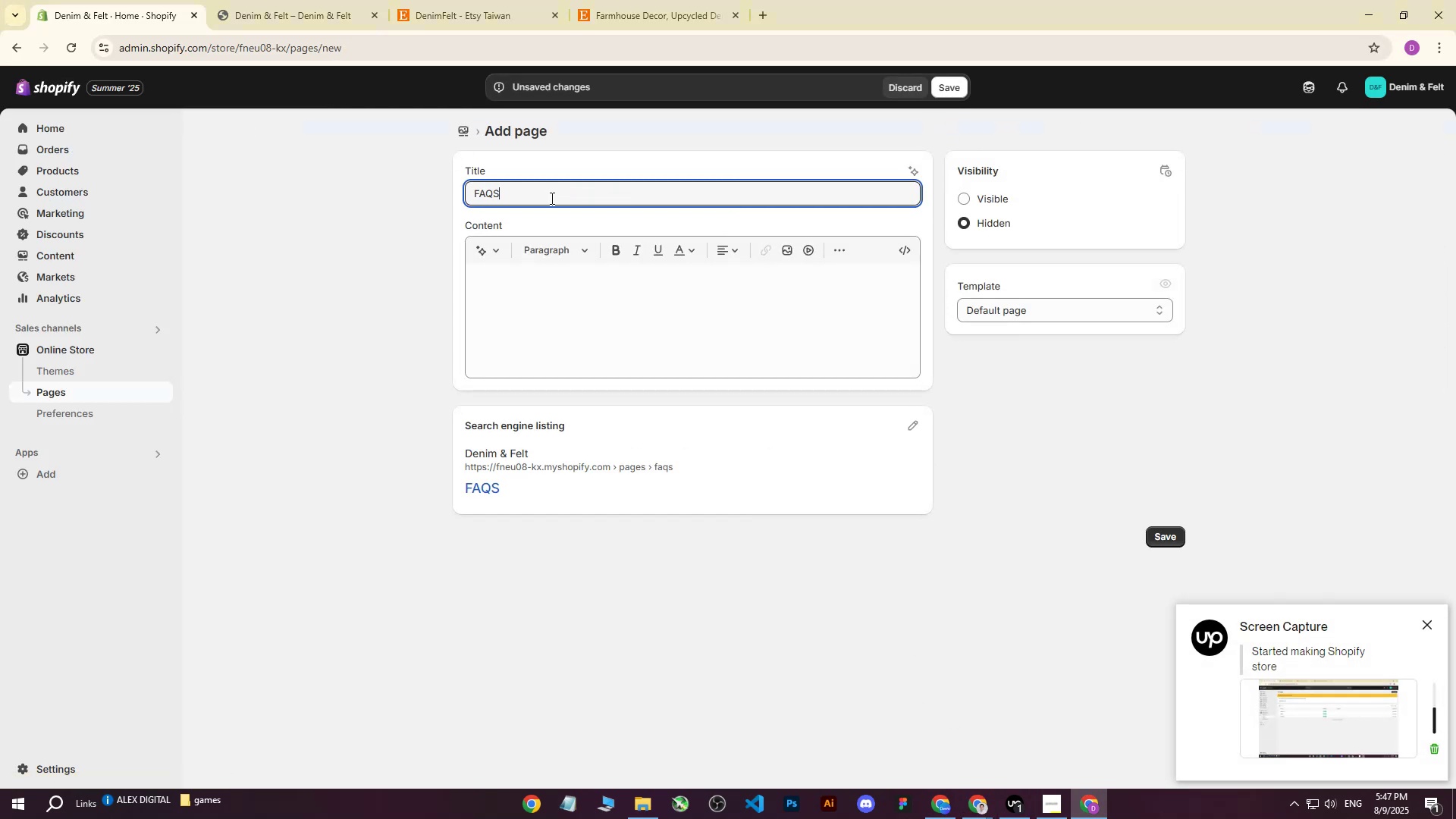 
left_click_drag(start_coordinate=[526, 193], to_coordinate=[480, 196])
 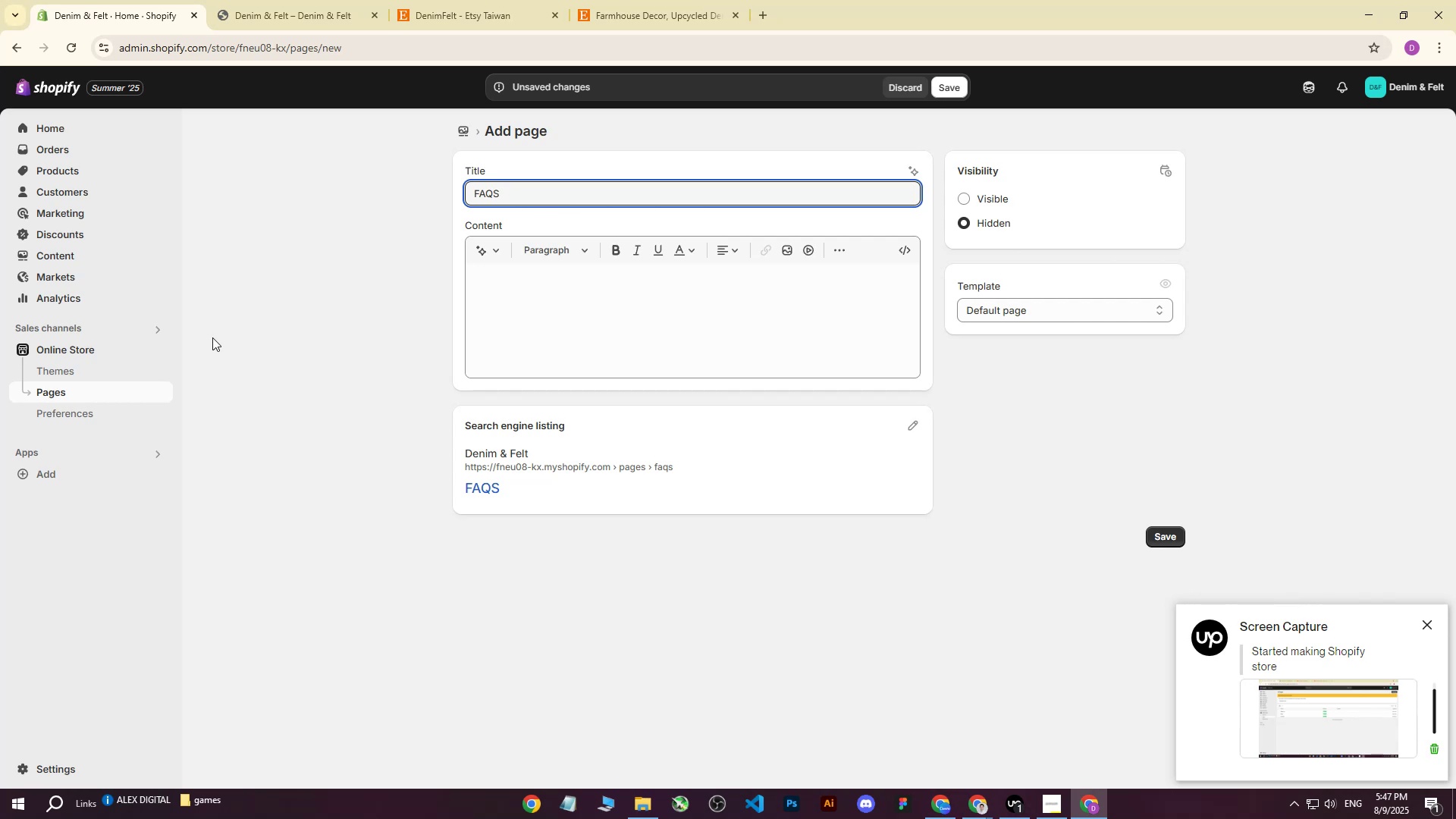 
double_click([886, 733])
 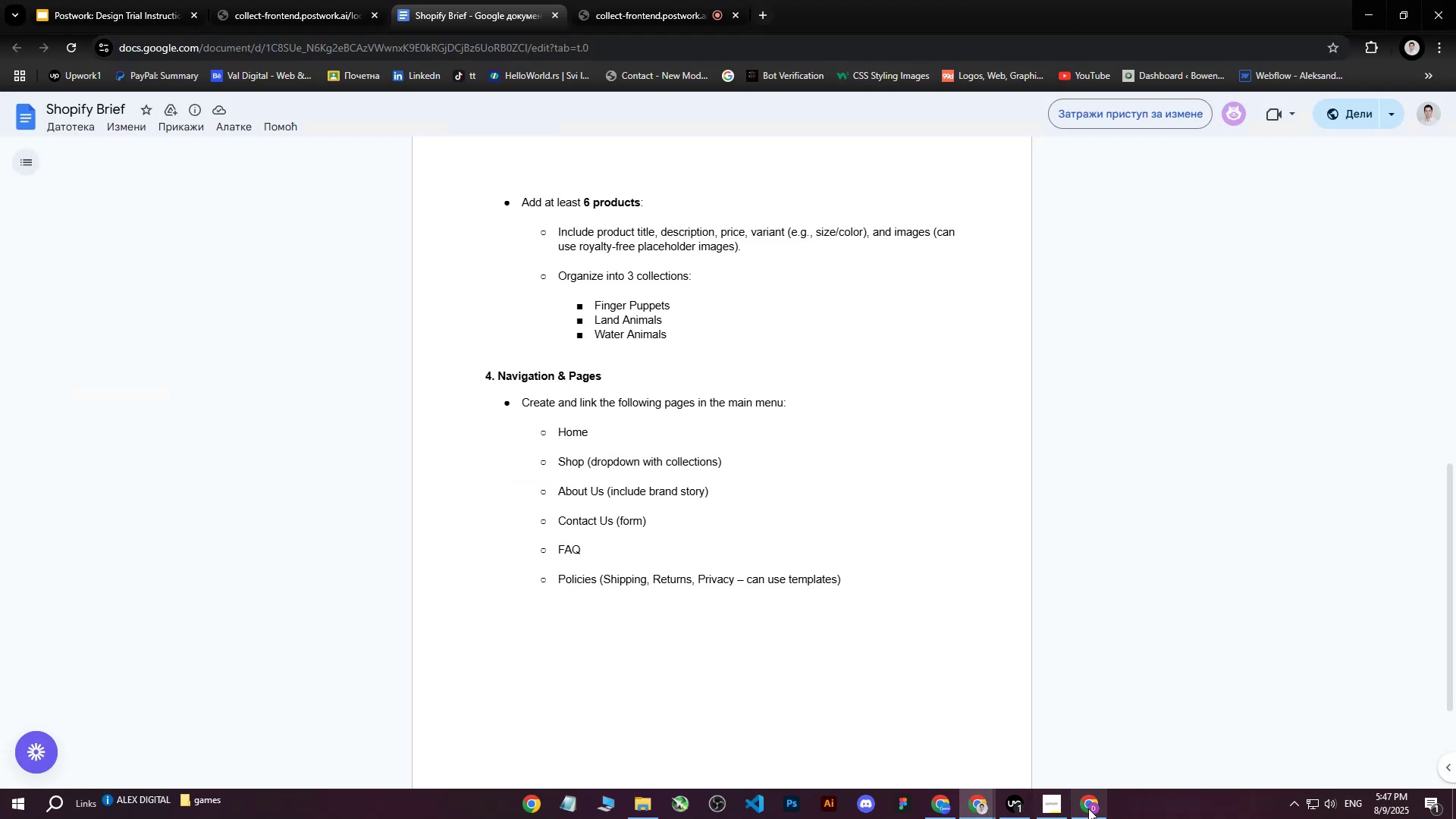 
left_click([1087, 807])
 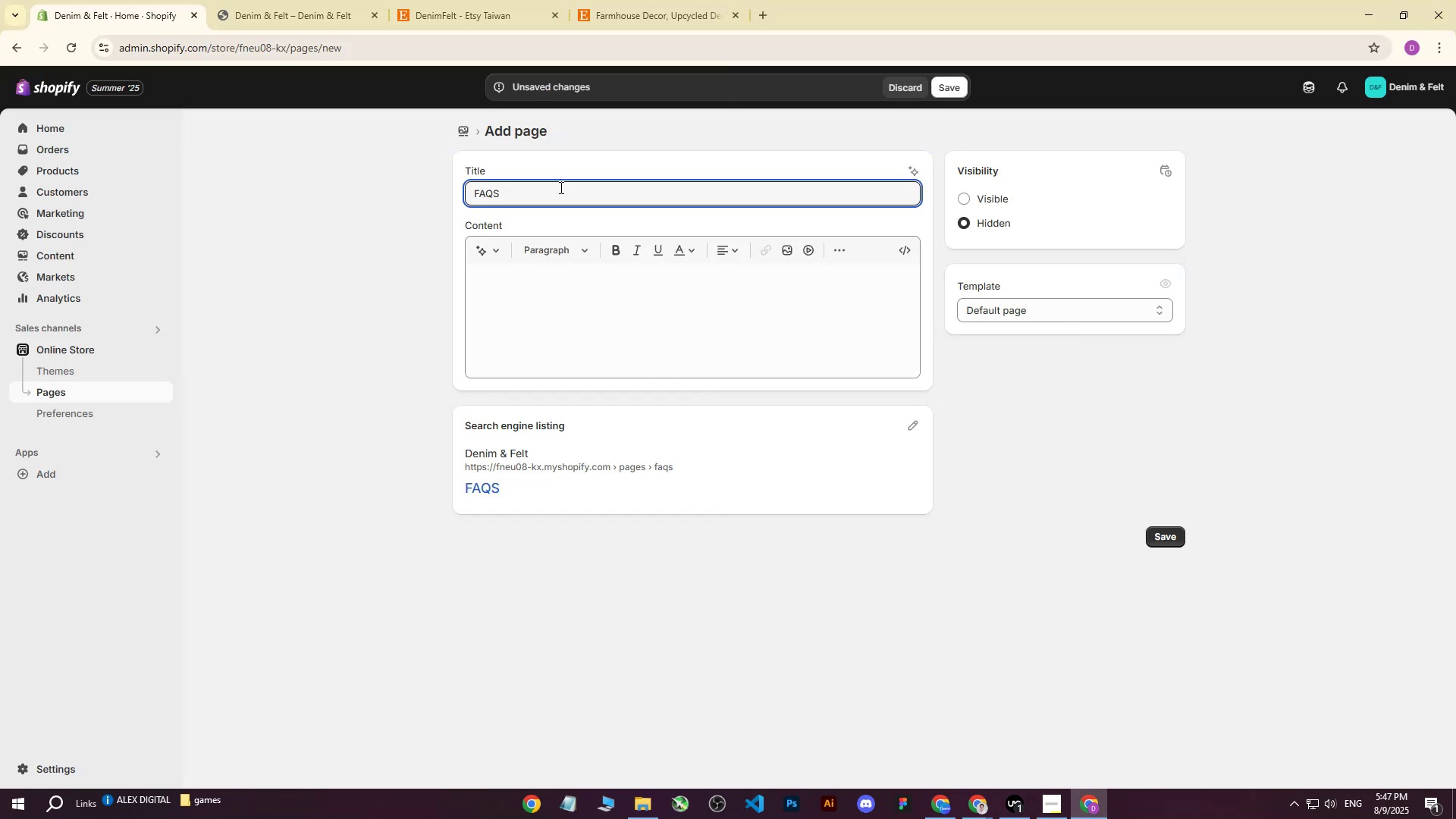 
key(Backspace)
 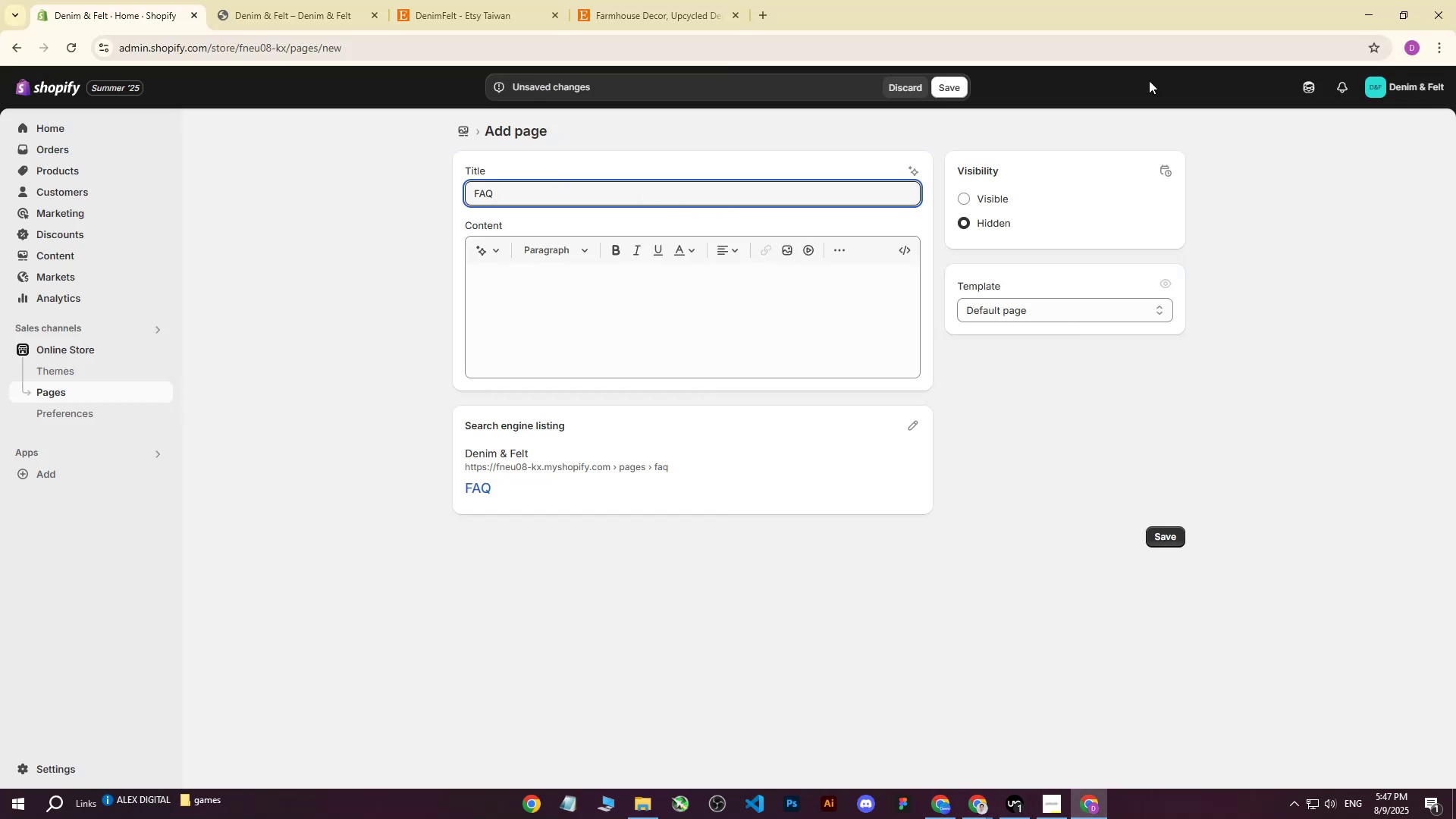 
left_click_drag(start_coordinate=[945, 89], to_coordinate=[1014, 176])
 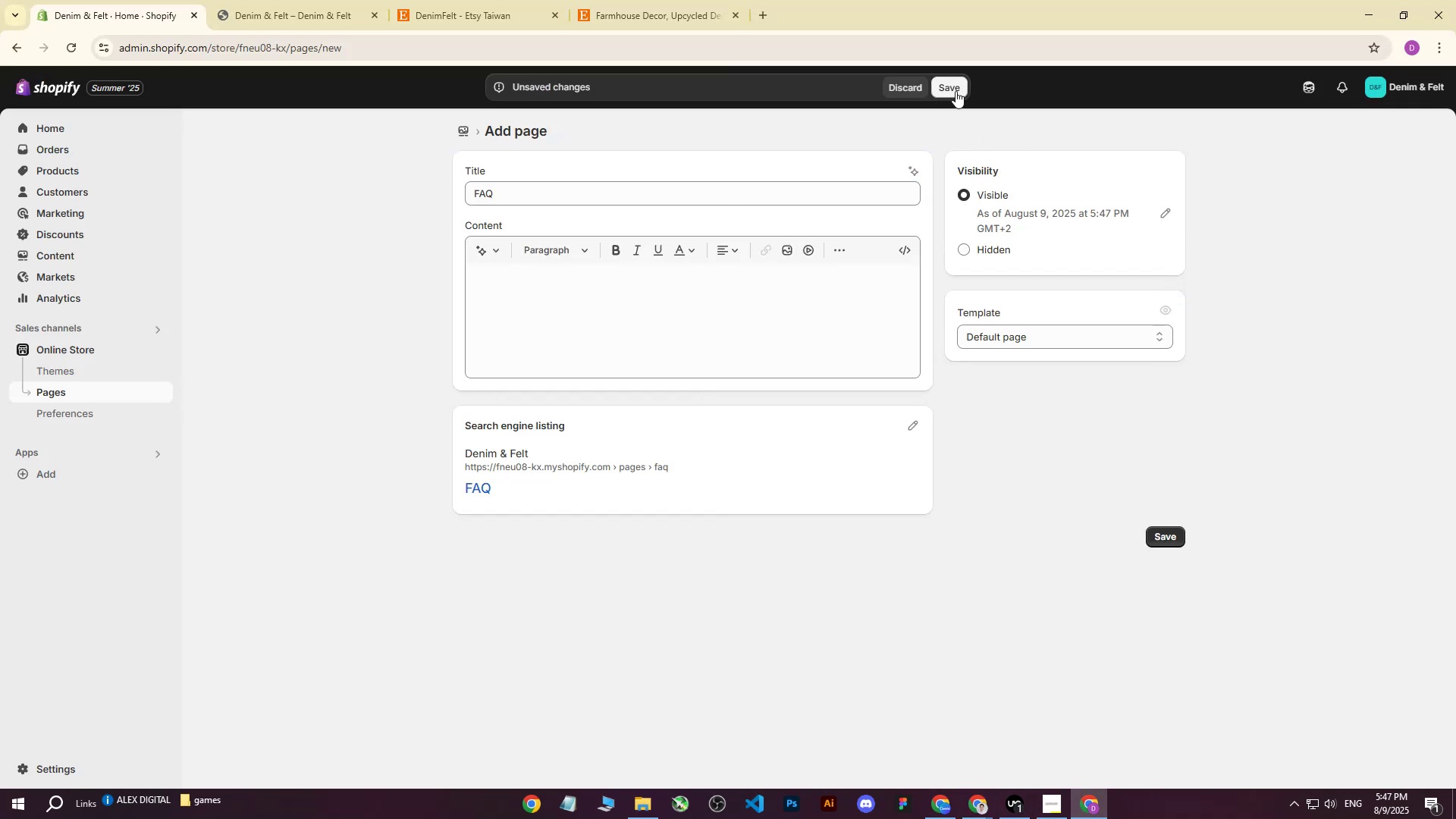 
double_click([956, 88])
 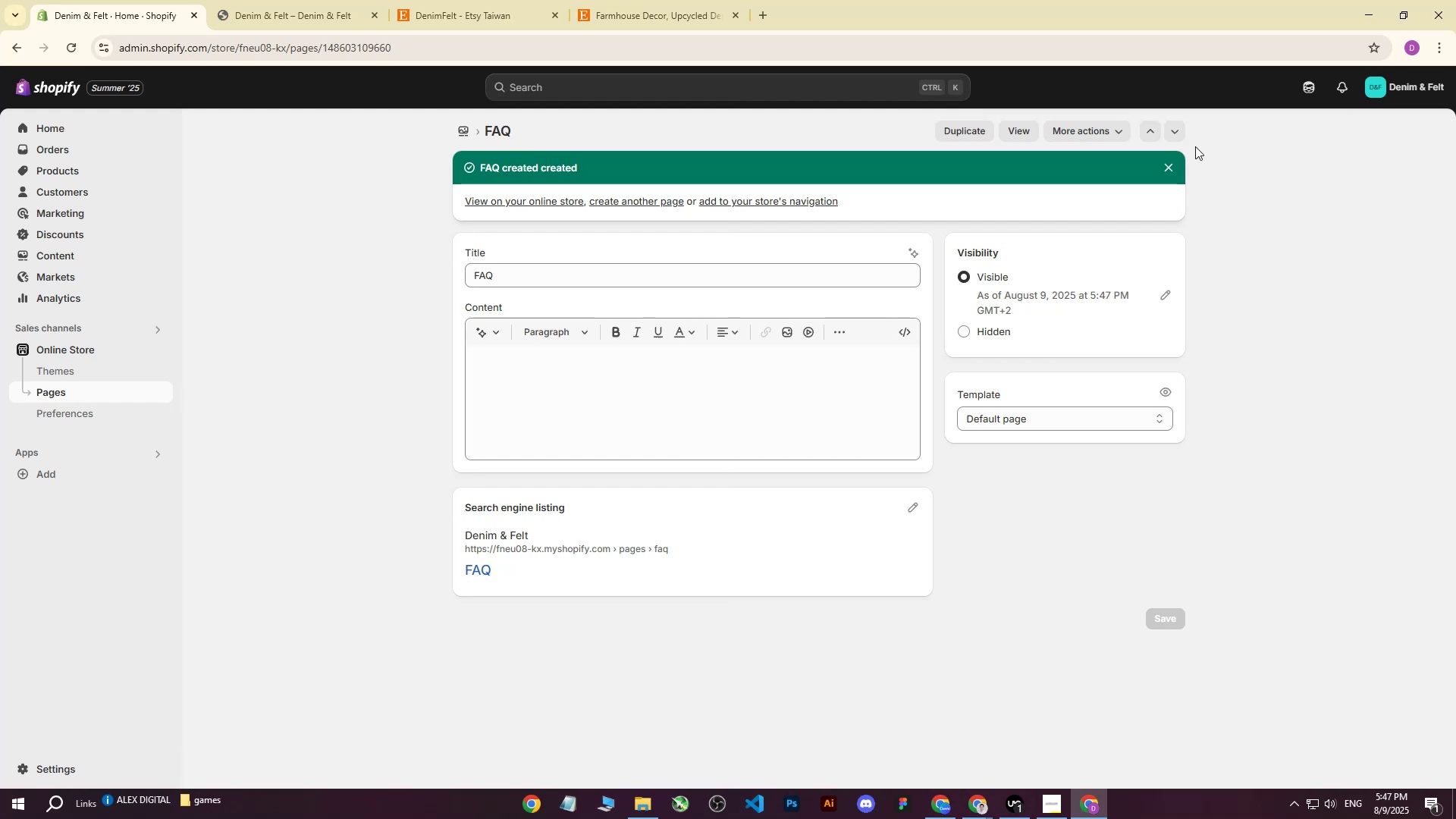 
left_click([965, 810])
 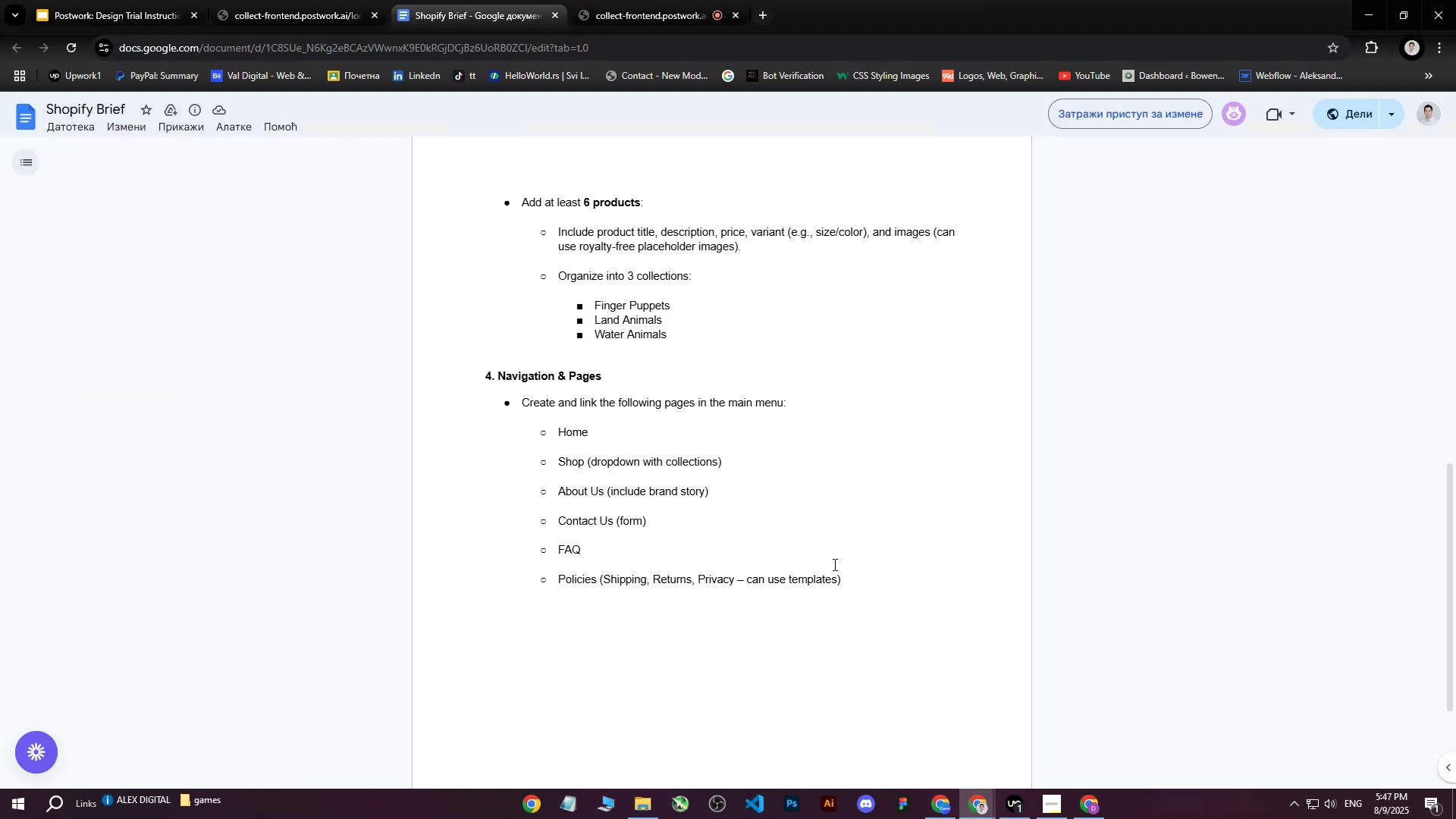 
wait(8.11)
 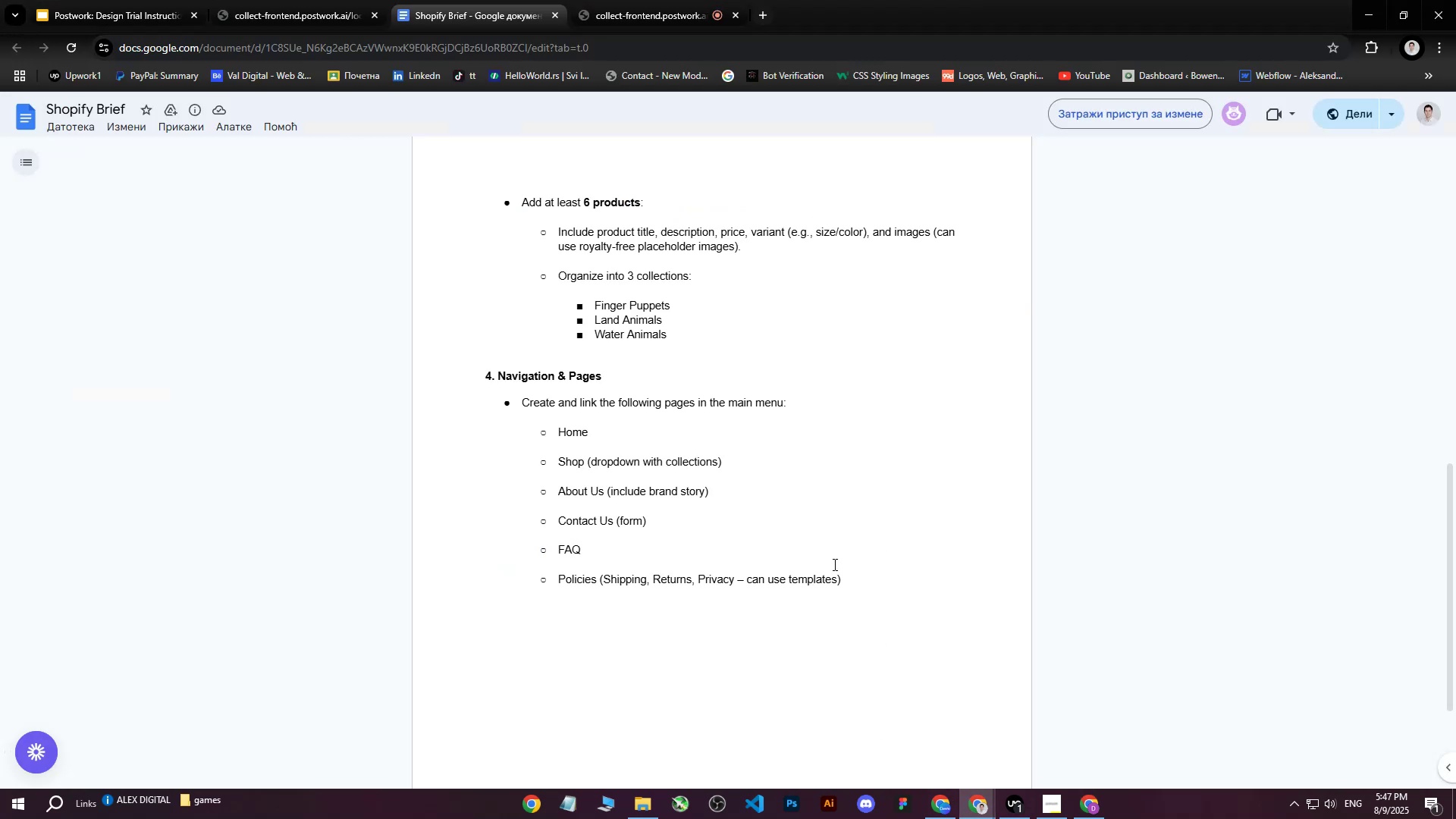 
left_click_drag(start_coordinate=[558, 582], to_coordinate=[595, 582])
 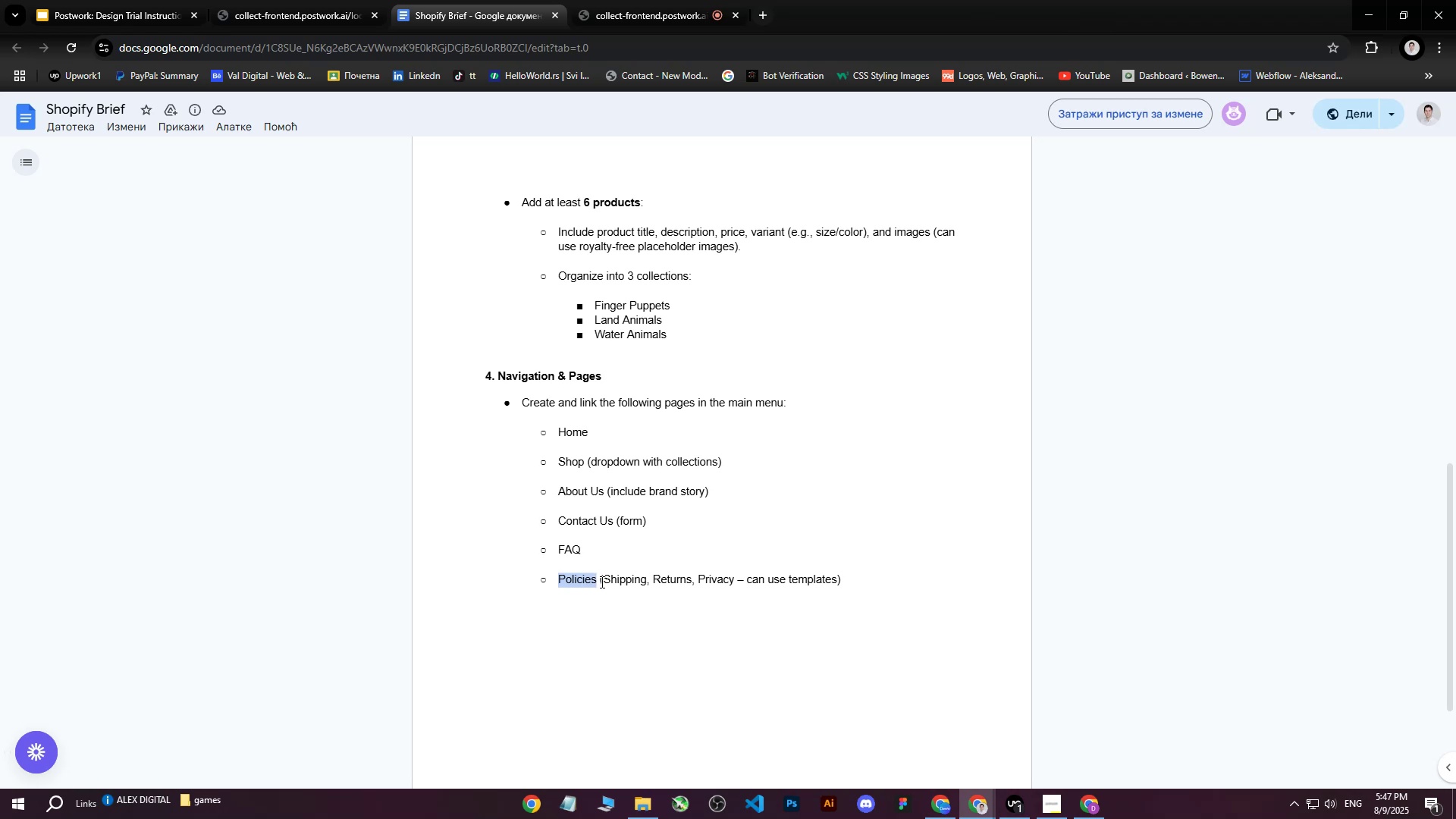 
hold_key(key=ControlLeft, duration=0.4)
 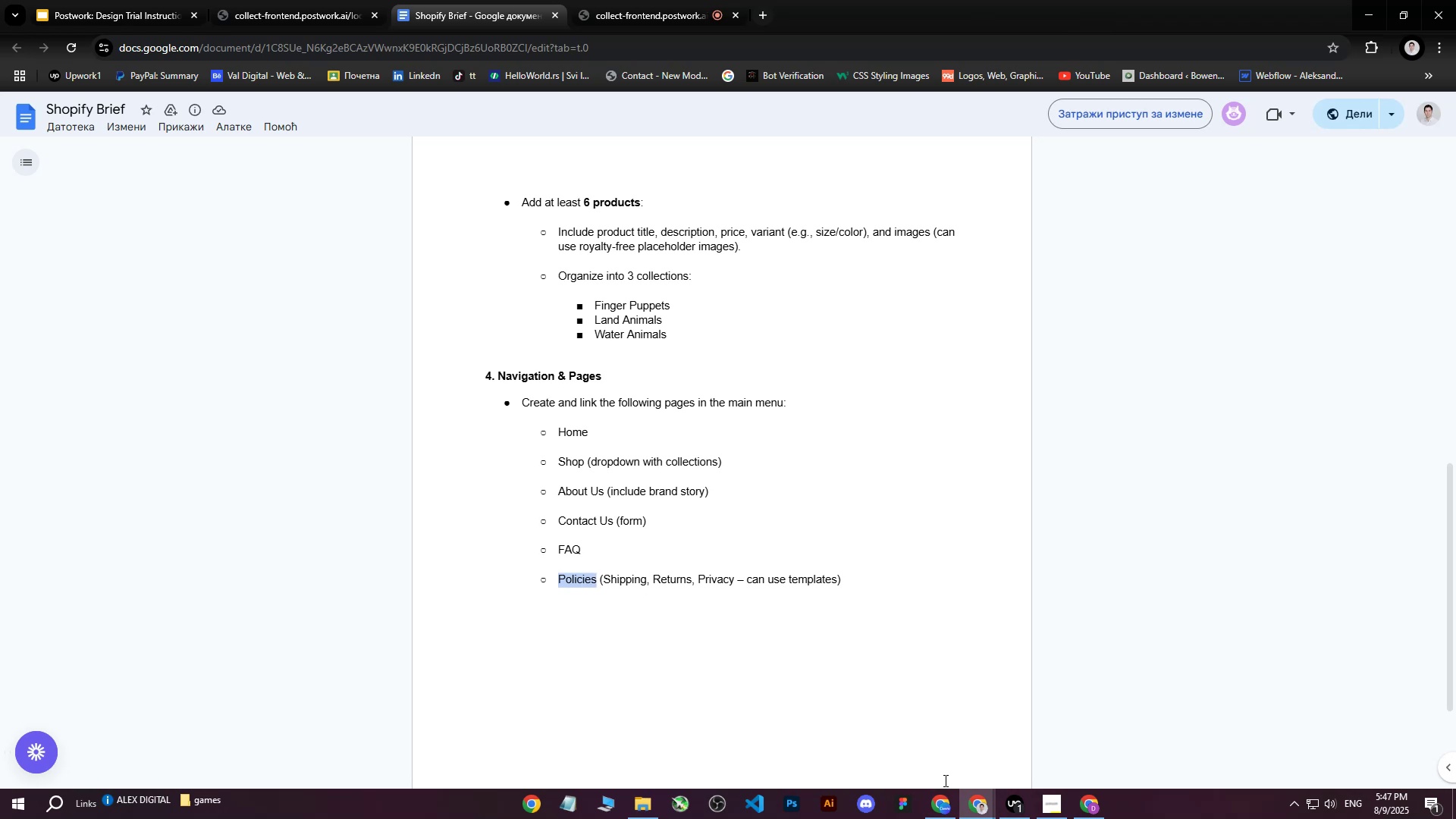 
key(Control+C)
 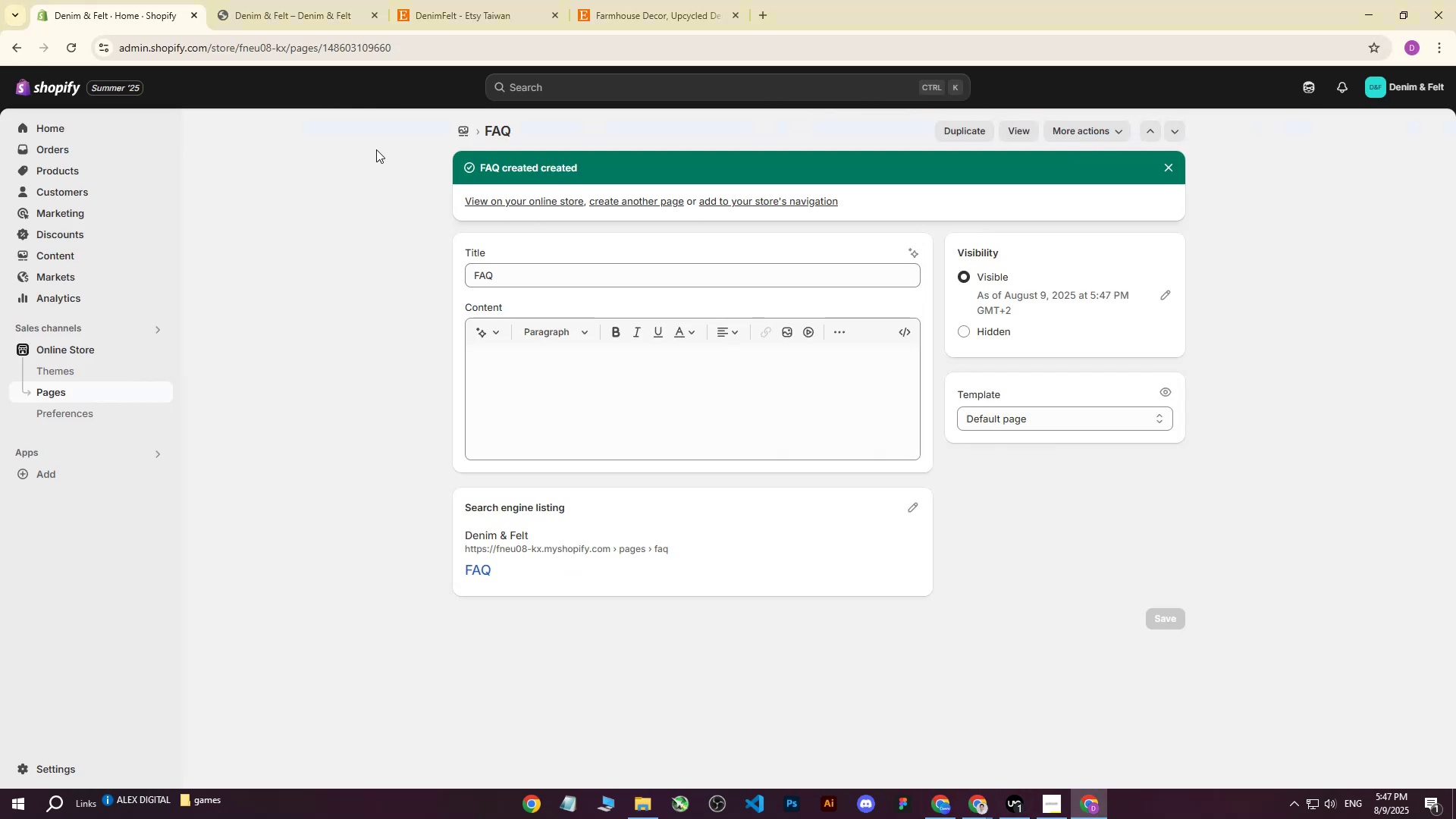 
left_click([78, 391])
 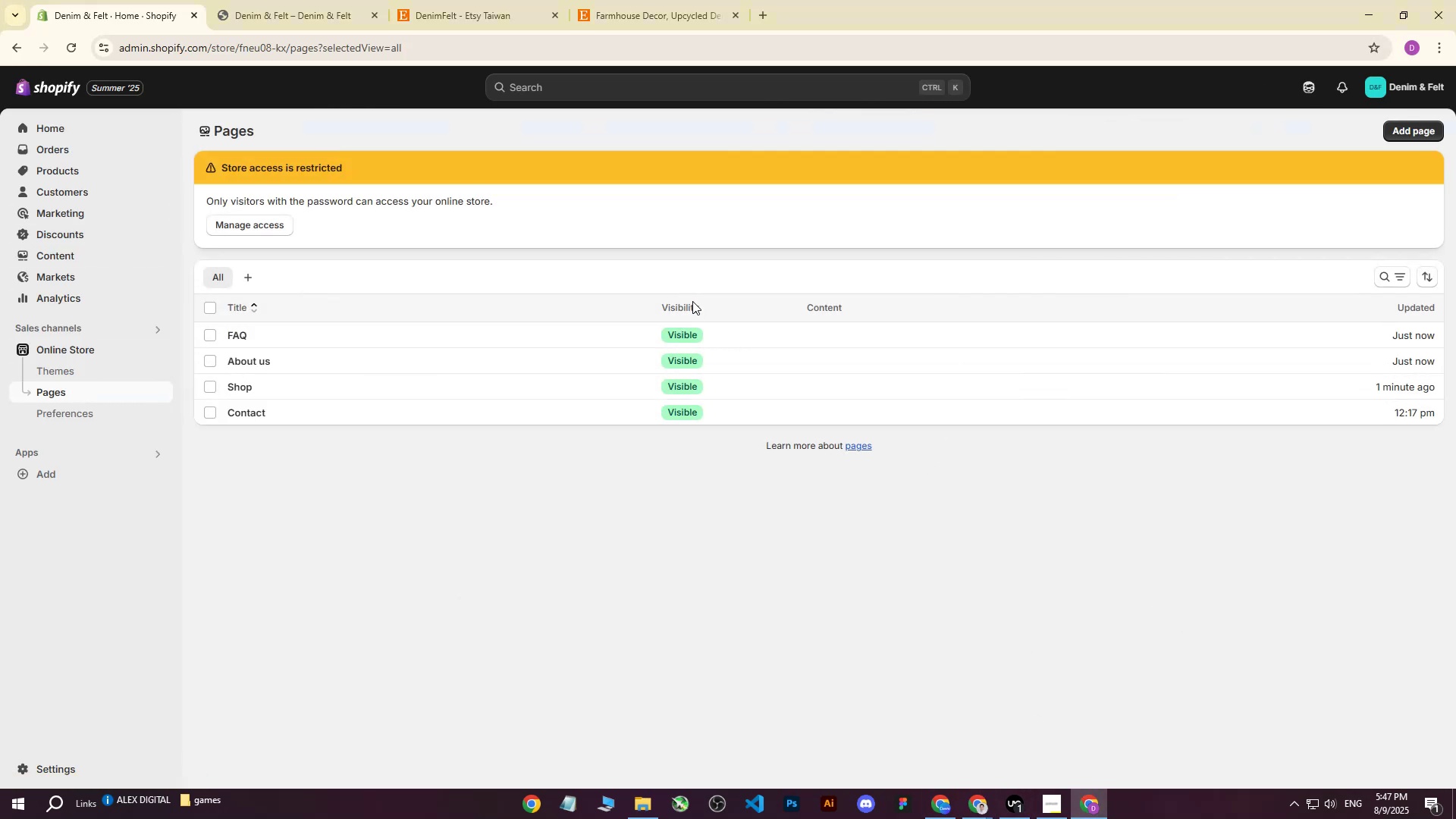 
left_click([1387, 130])
 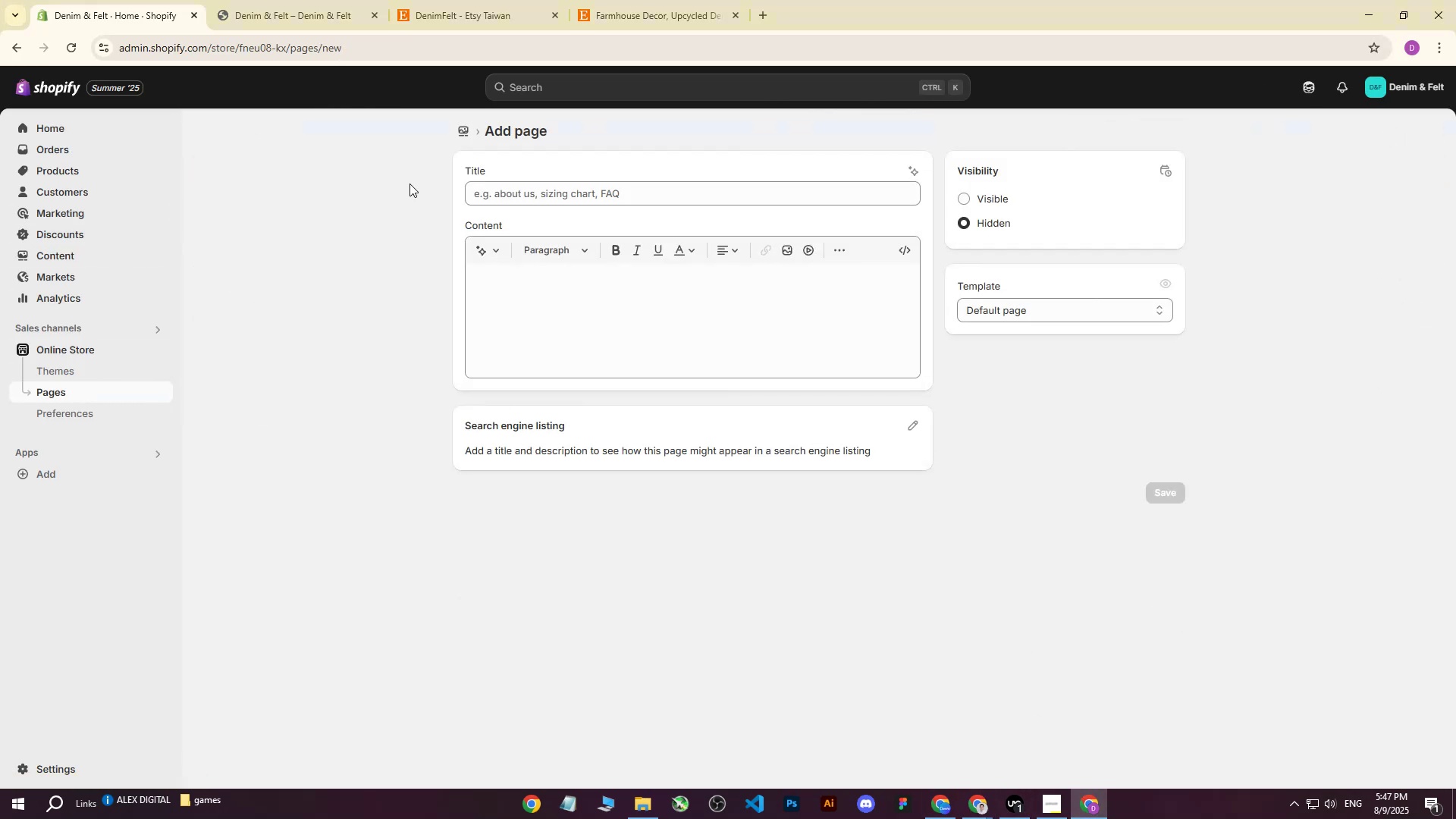 
left_click([583, 188])
 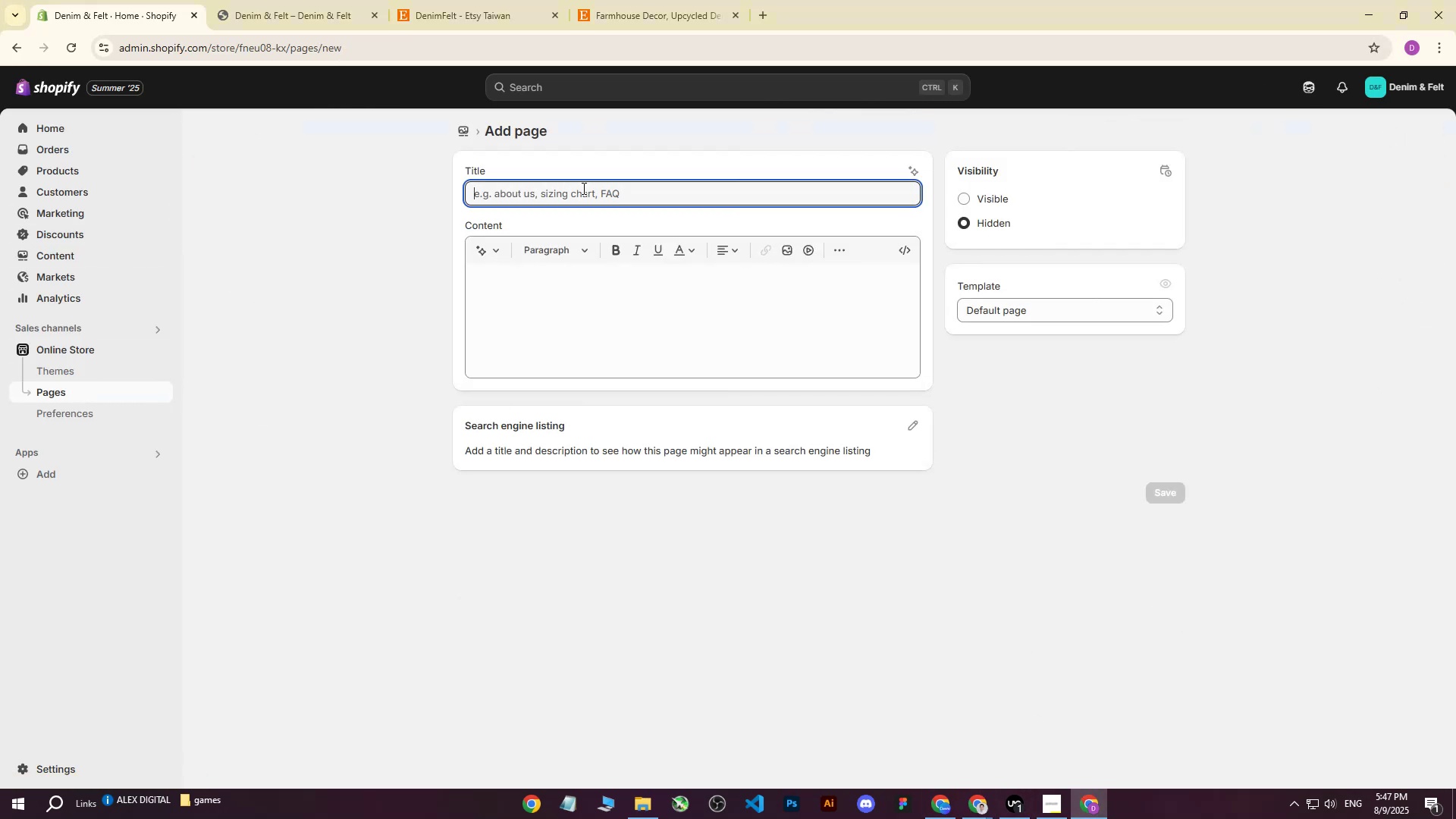 
key(Control+ControlLeft)
 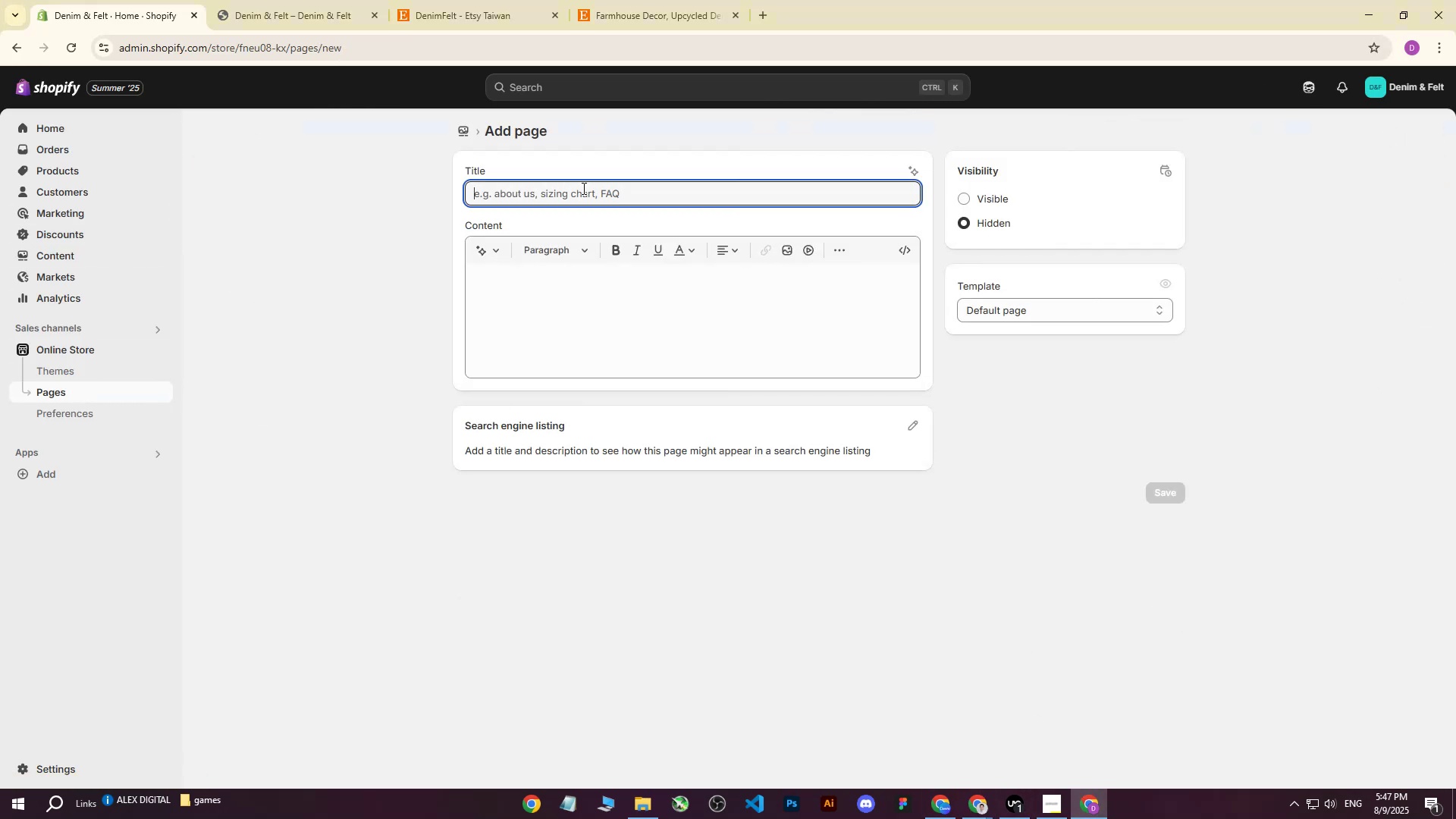 
key(Control+V)
 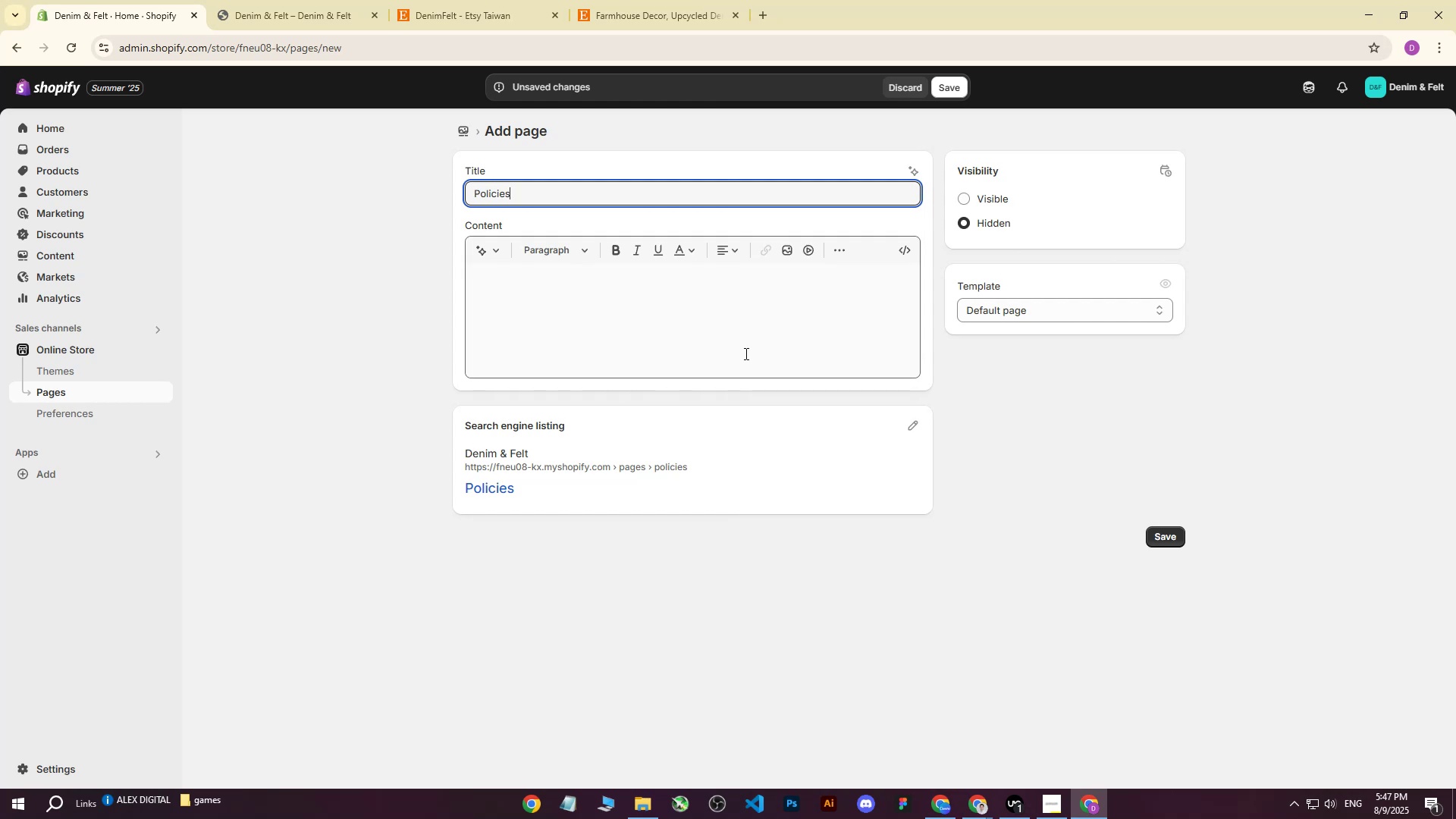 
left_click([978, 192])
 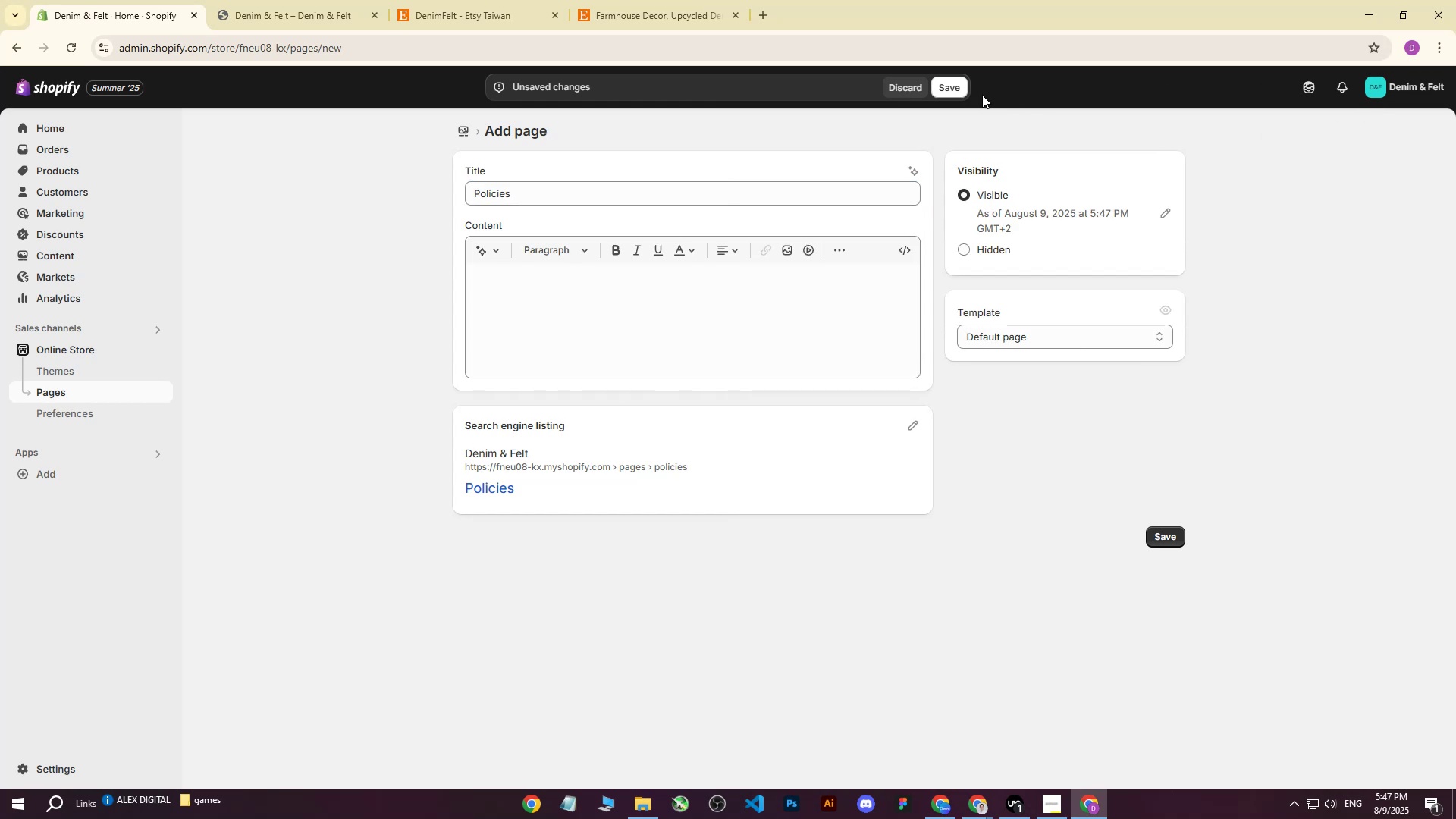 
left_click([954, 79])
 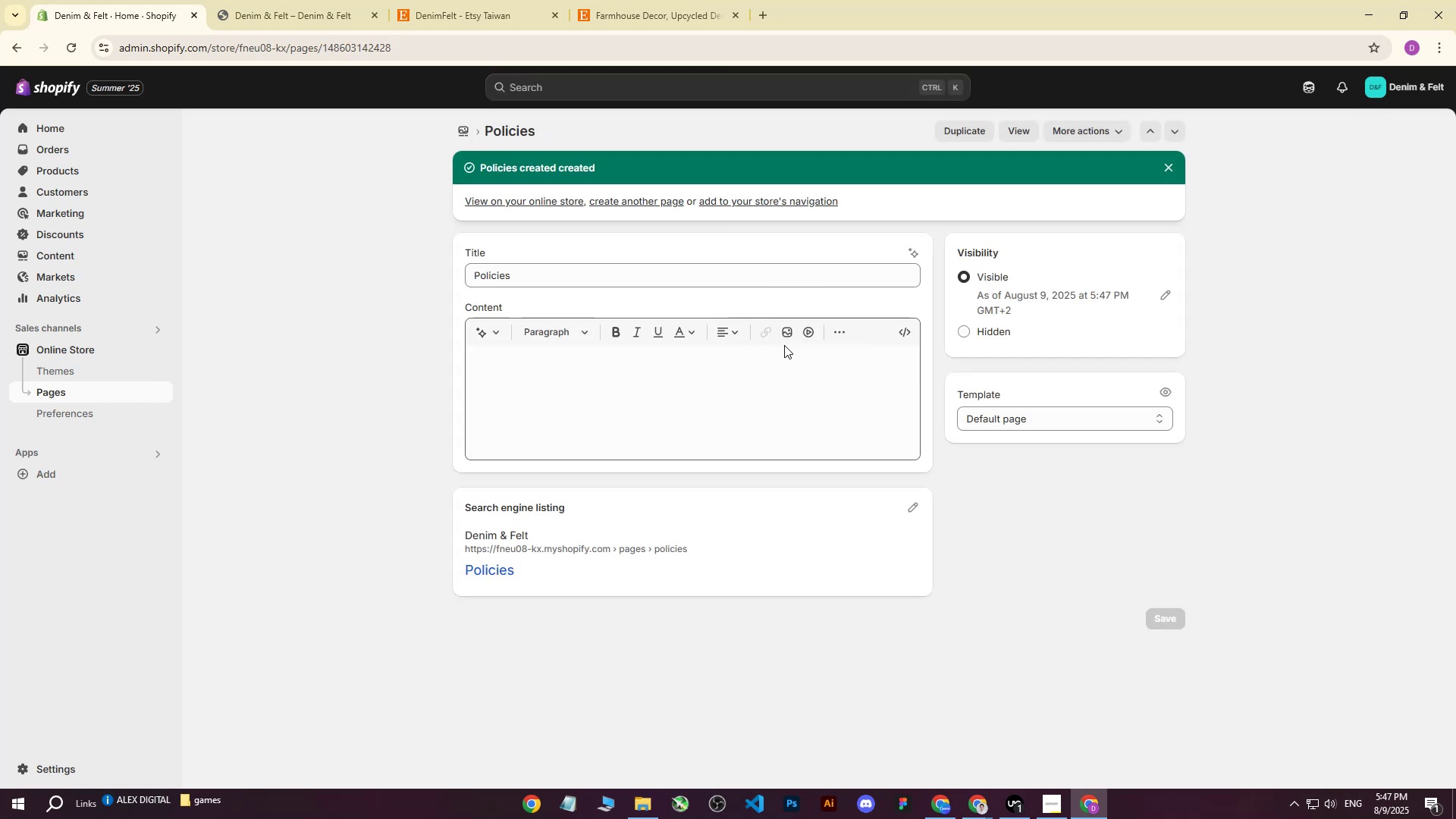 
left_click([350, 402])
 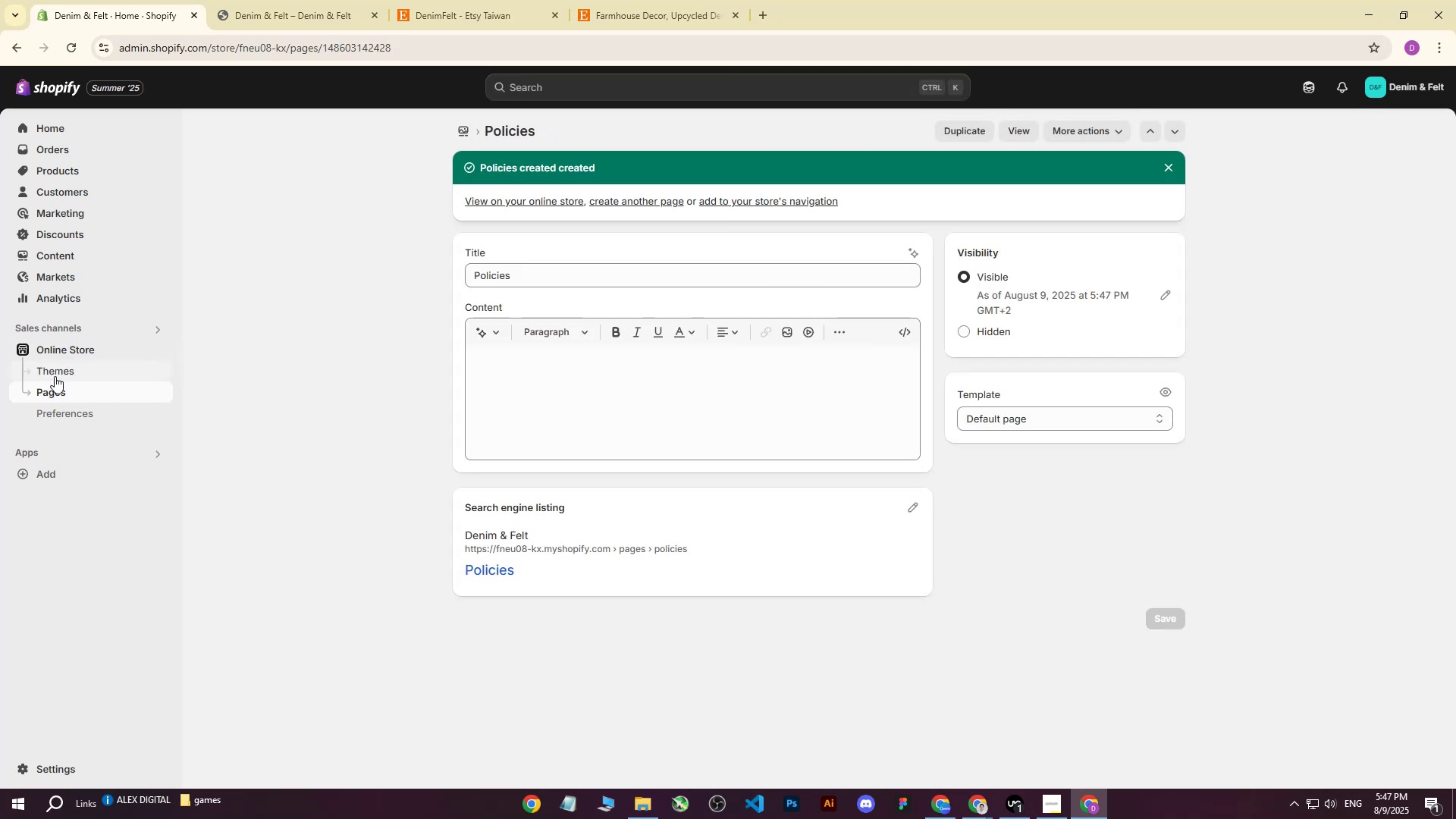 
left_click([52, 392])
 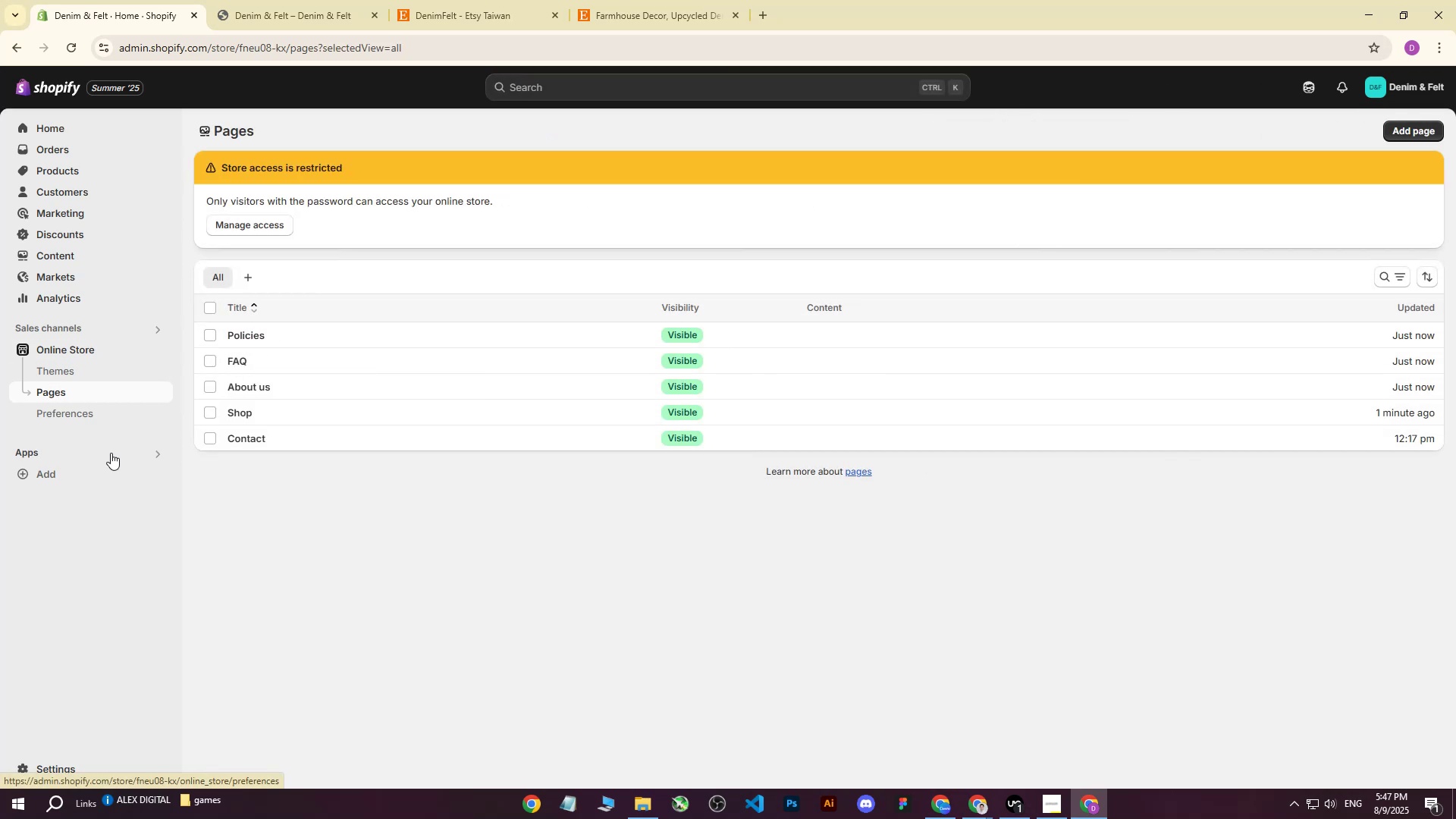 
left_click([92, 355])
 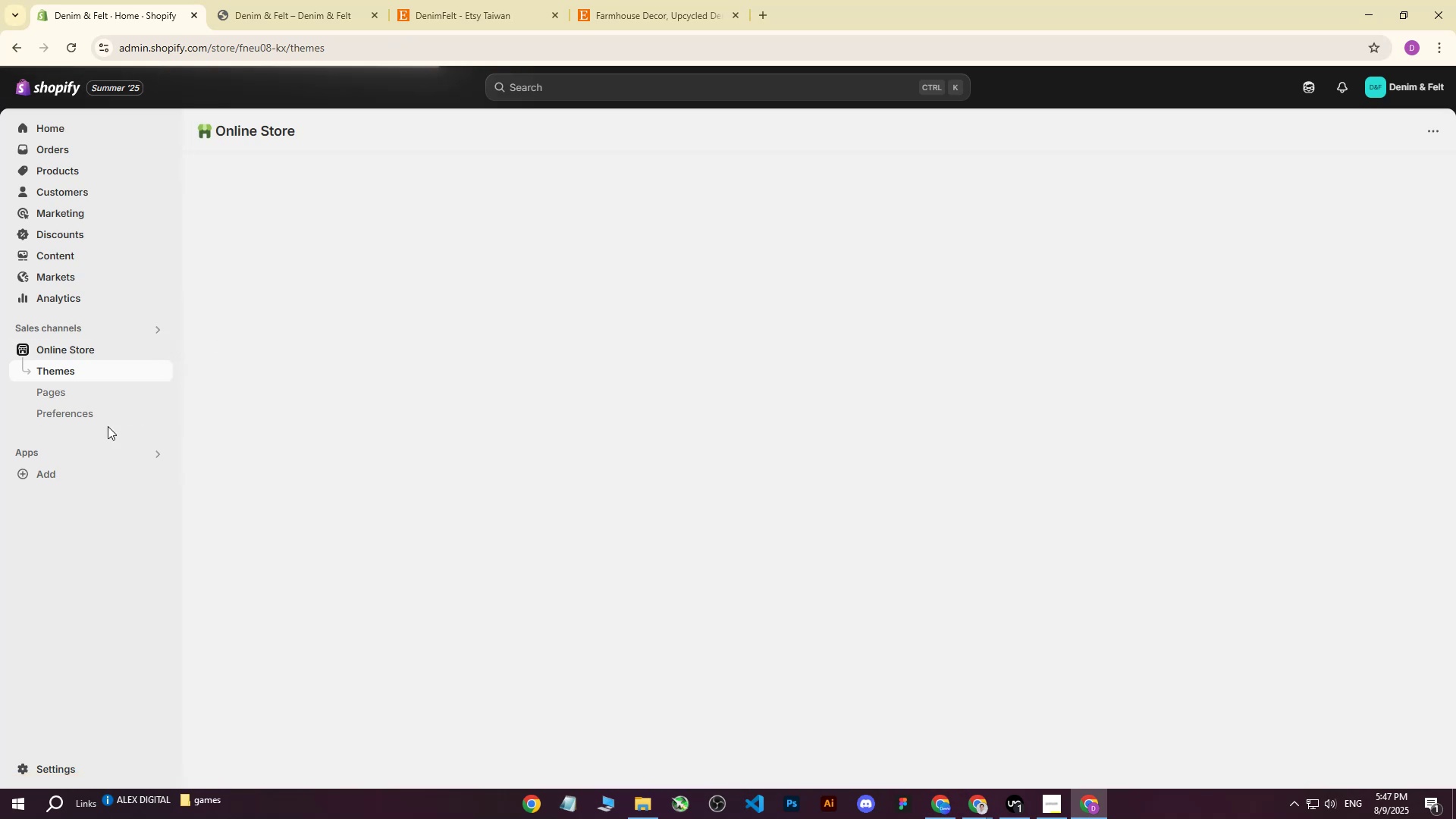 
left_click([96, 417])
 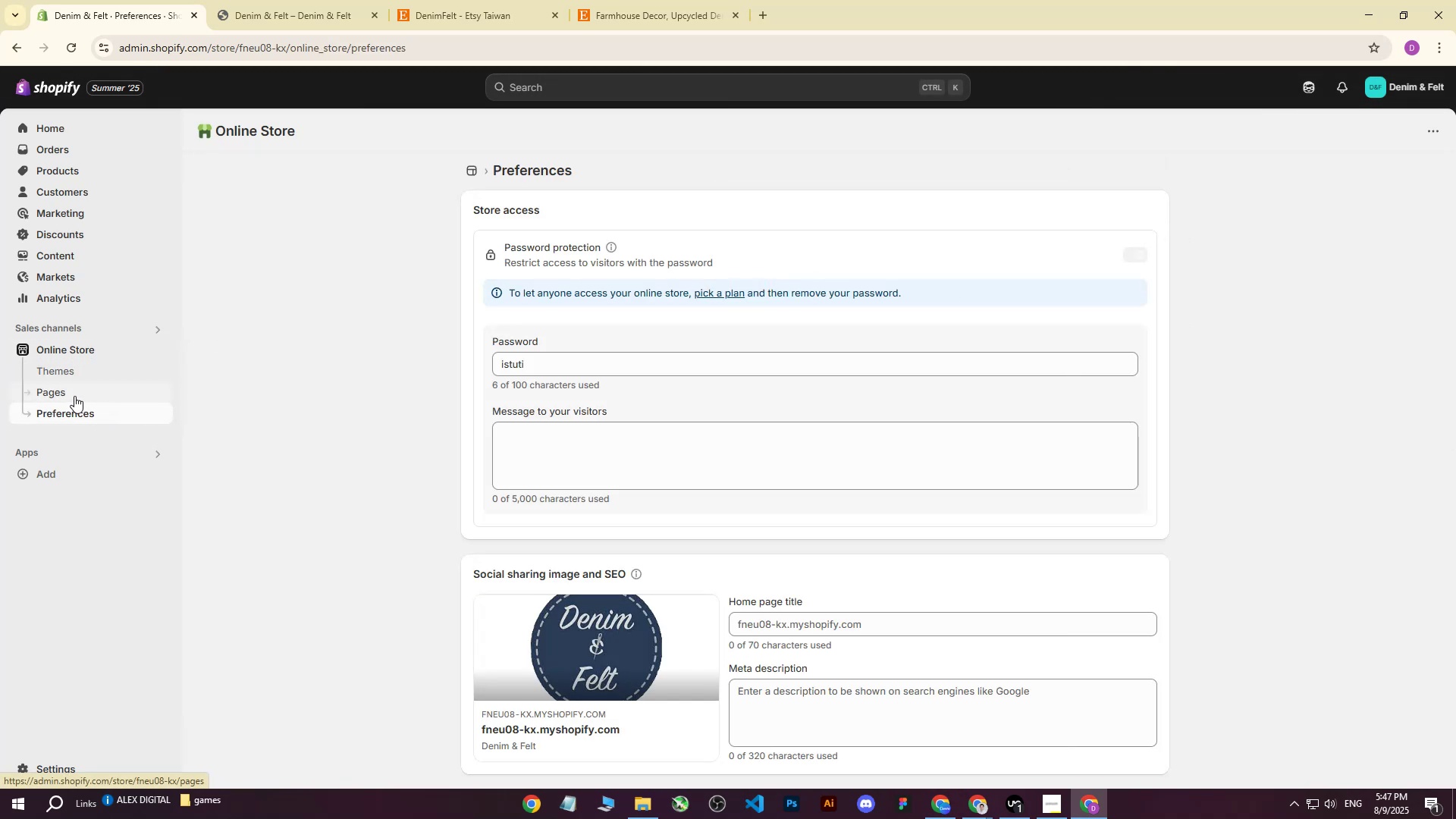 
scroll: coordinate [864, 306], scroll_direction: down, amount: 9.0
 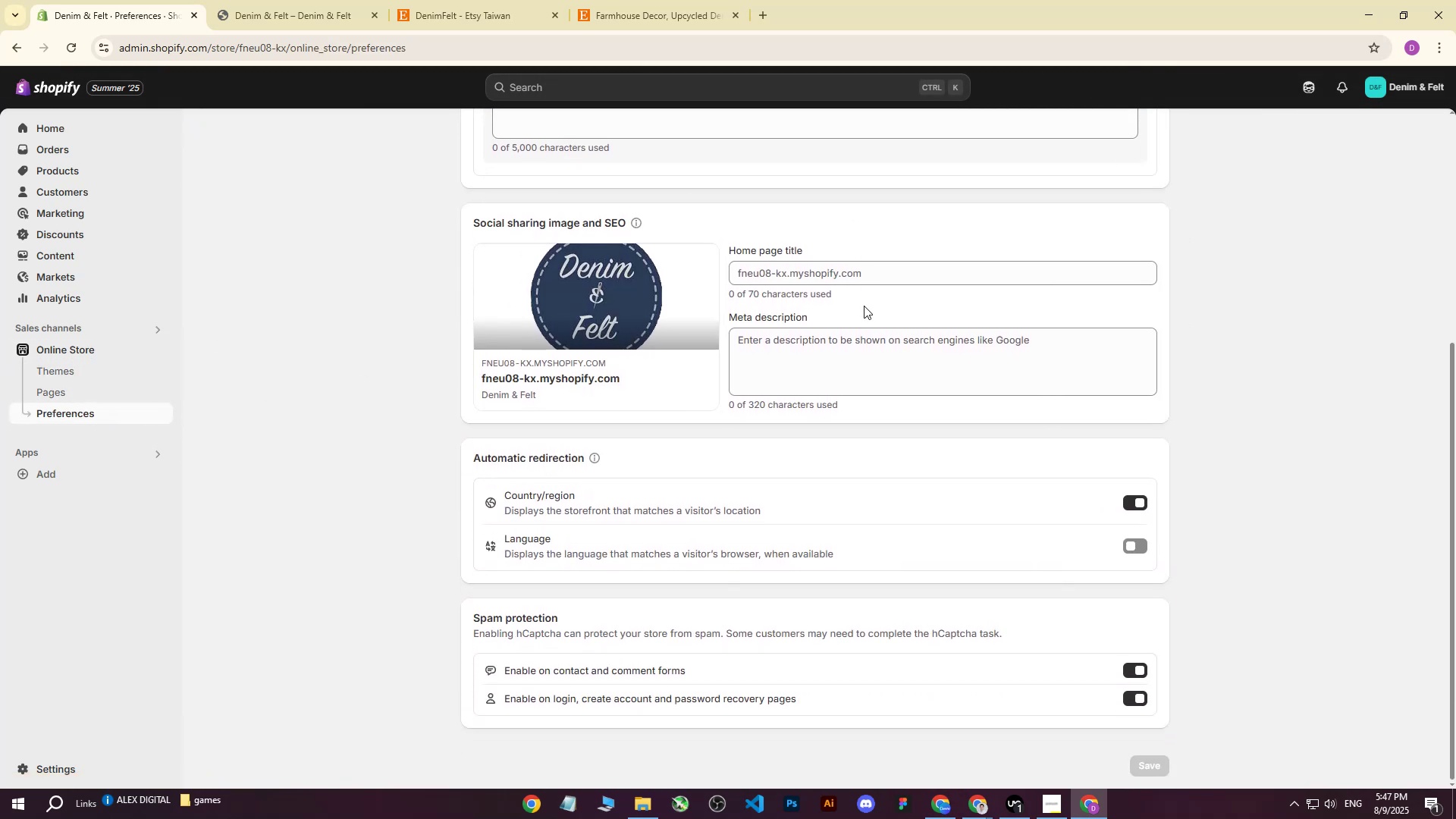 
scroll: coordinate [866, 305], scroll_direction: up, amount: 7.0
 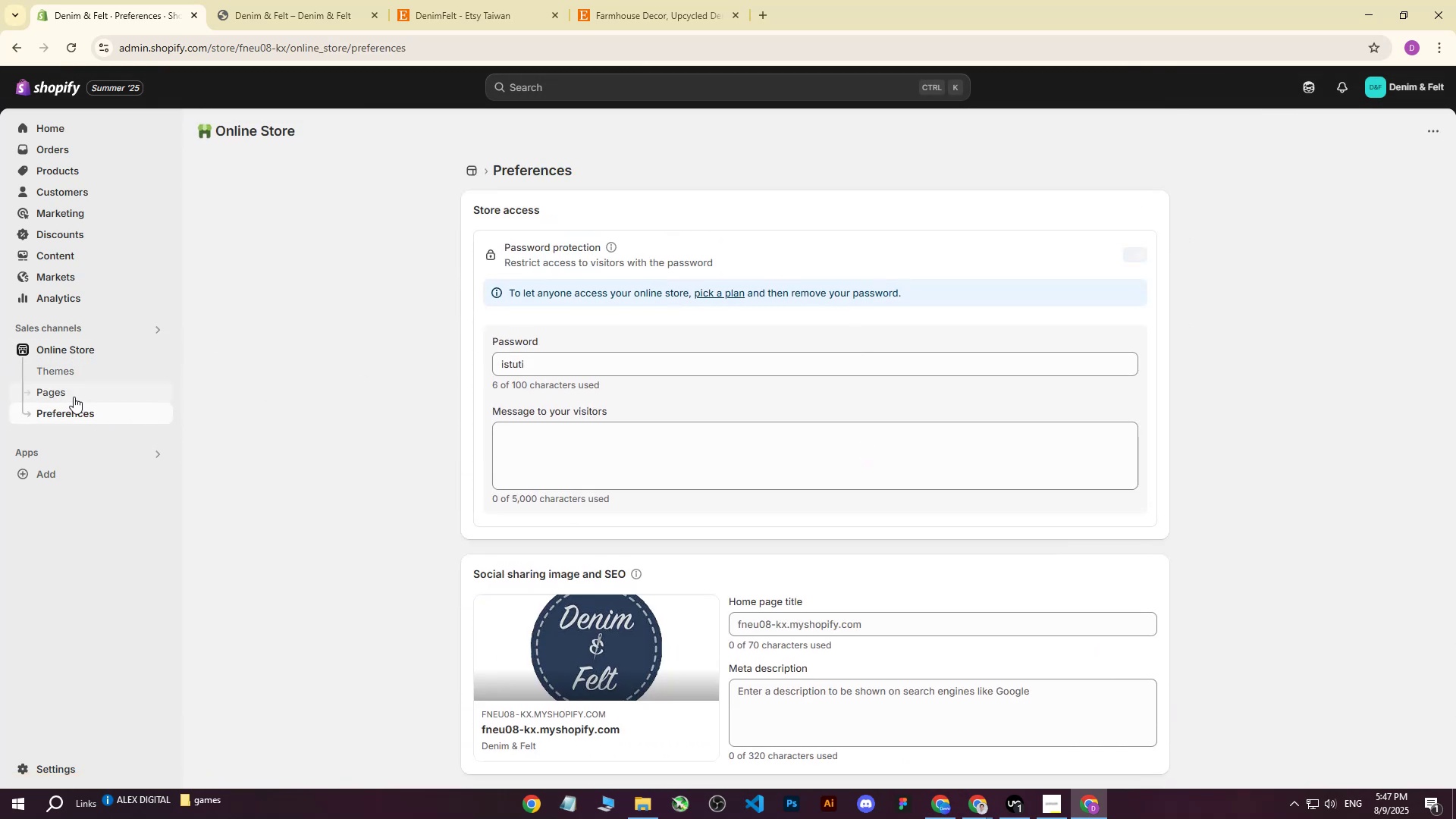 
left_click([67, 397])
 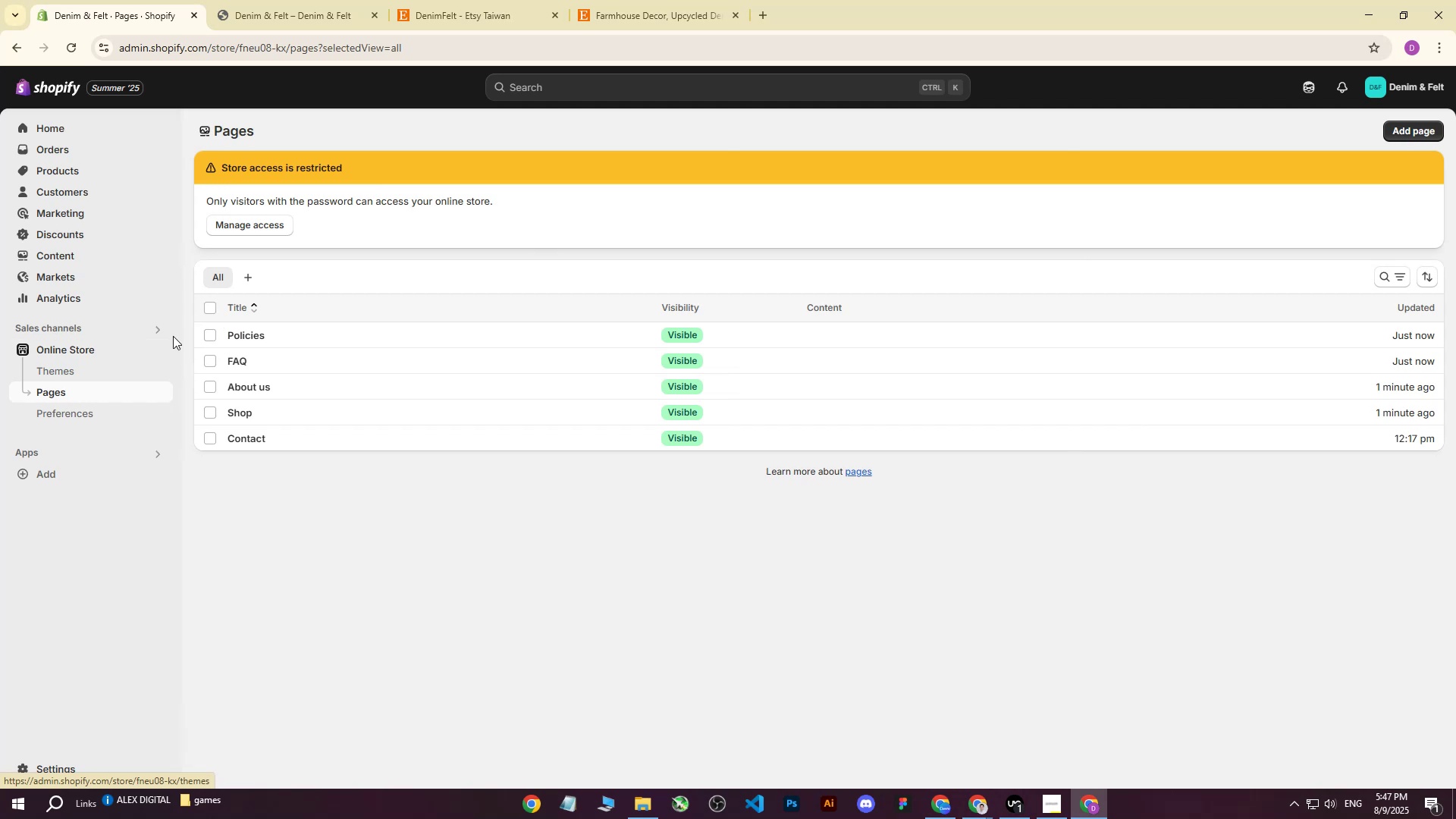 
left_click([74, 372])
 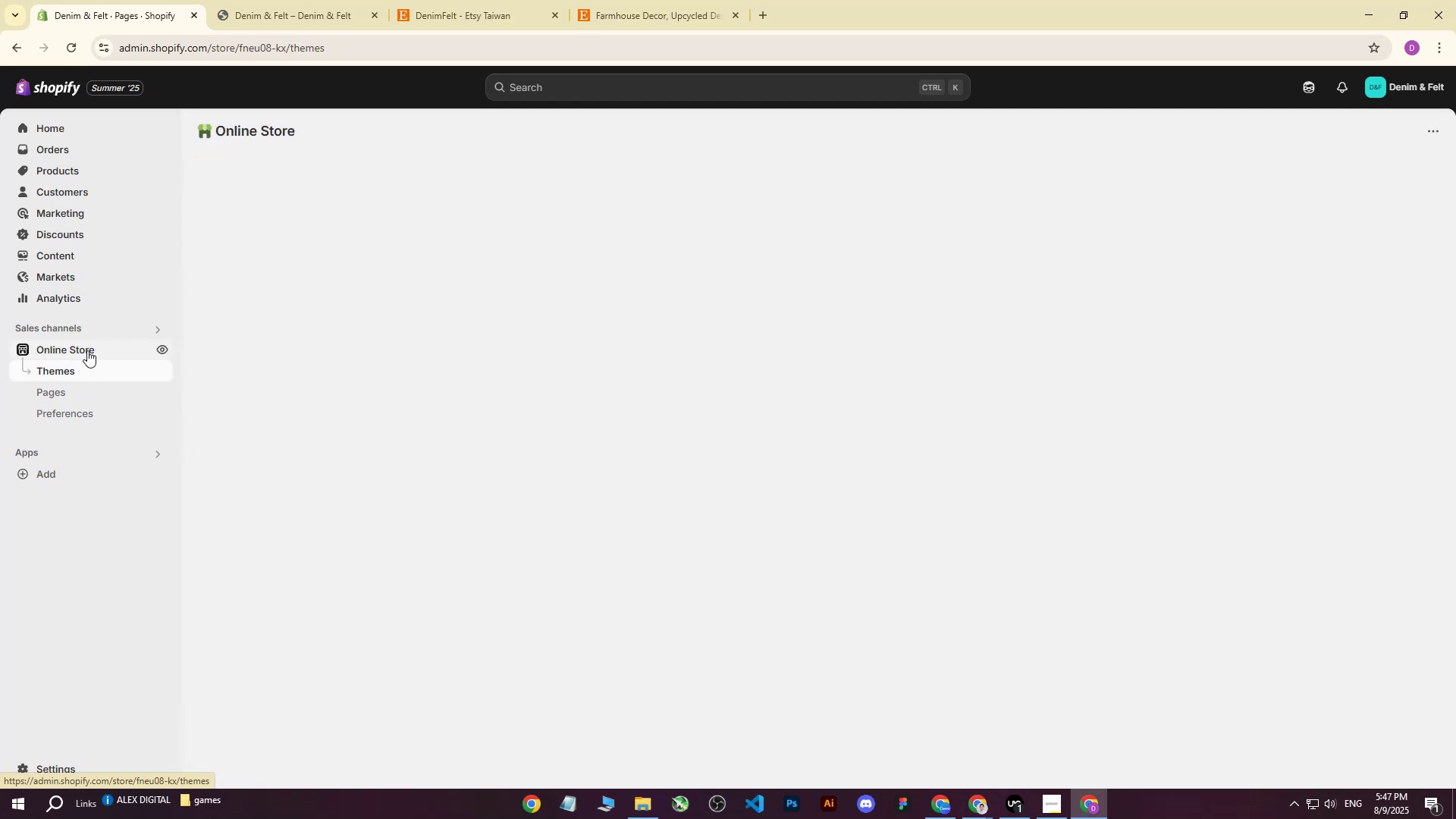 
left_click([87, 350])
 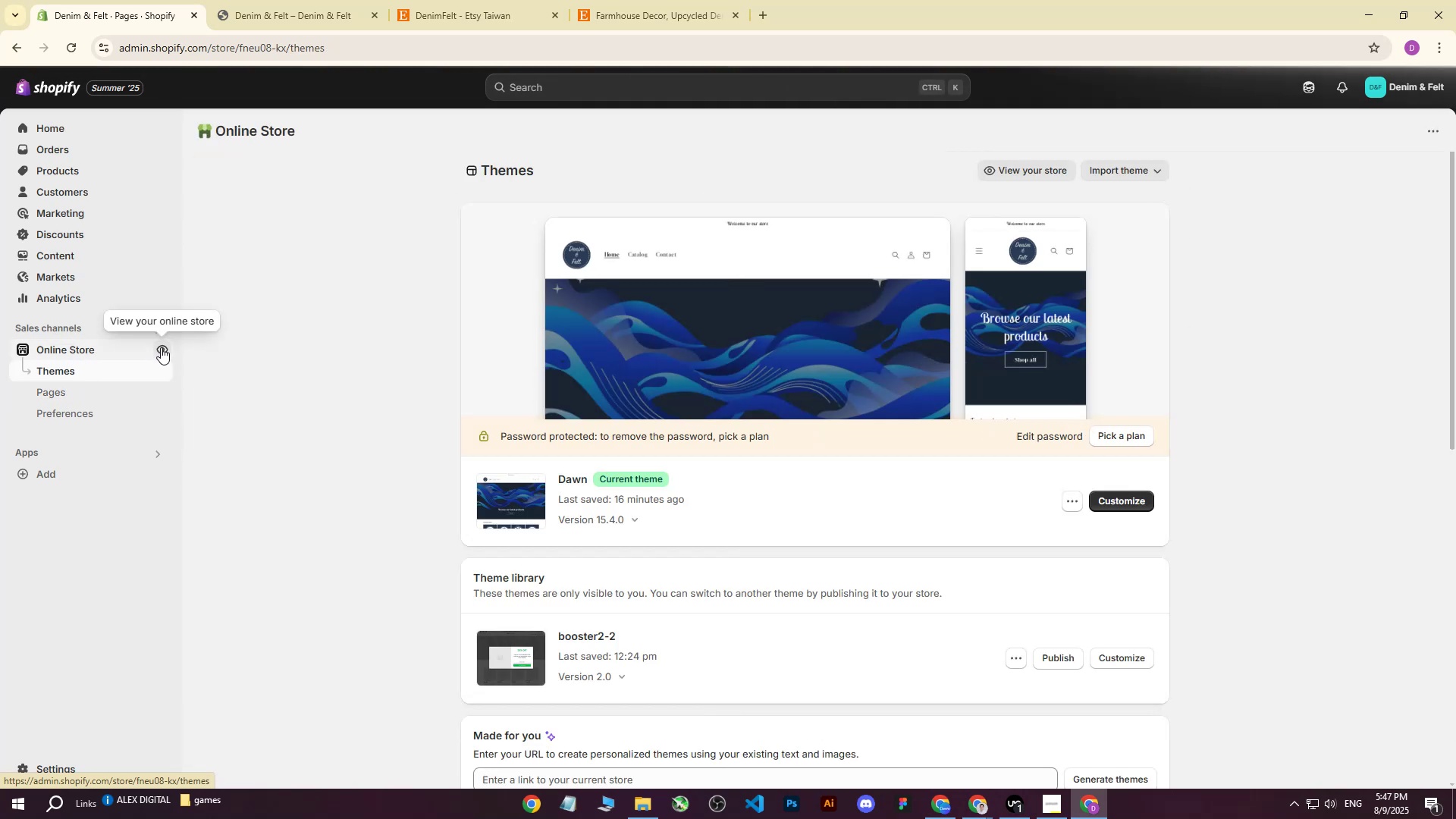 
left_click([162, 347])
 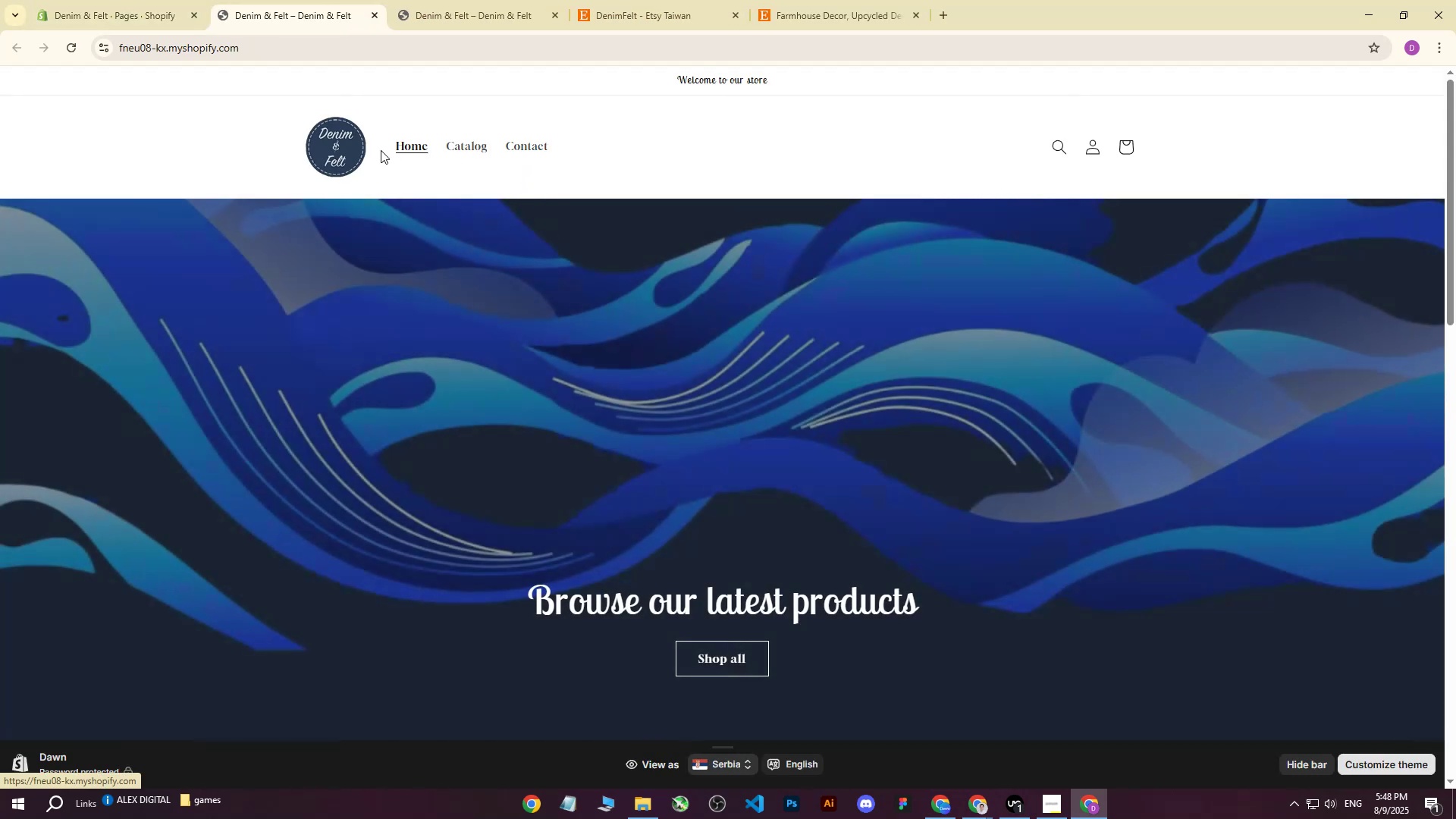 
left_click([175, 0])
 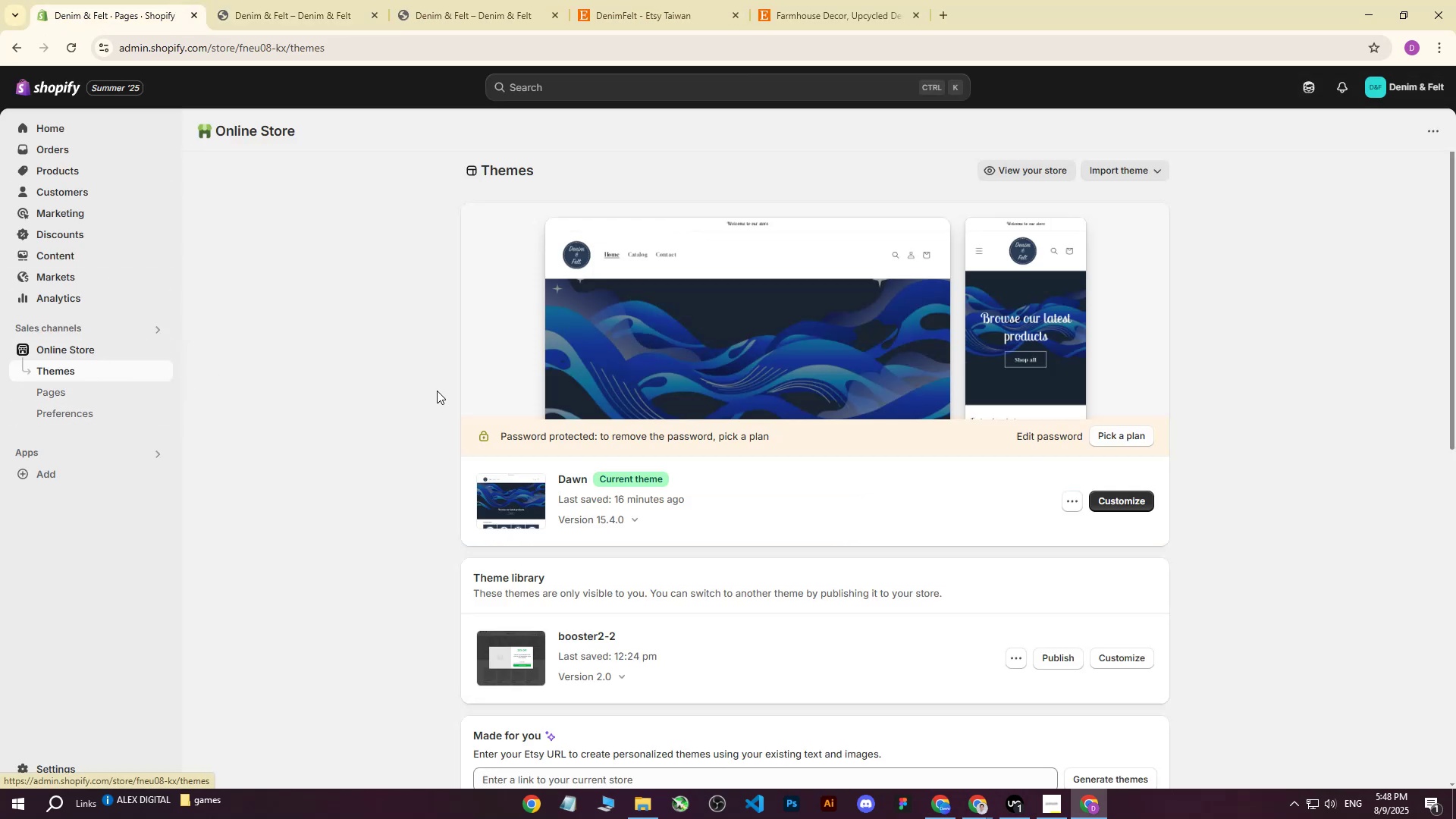 
left_click([1134, 504])
 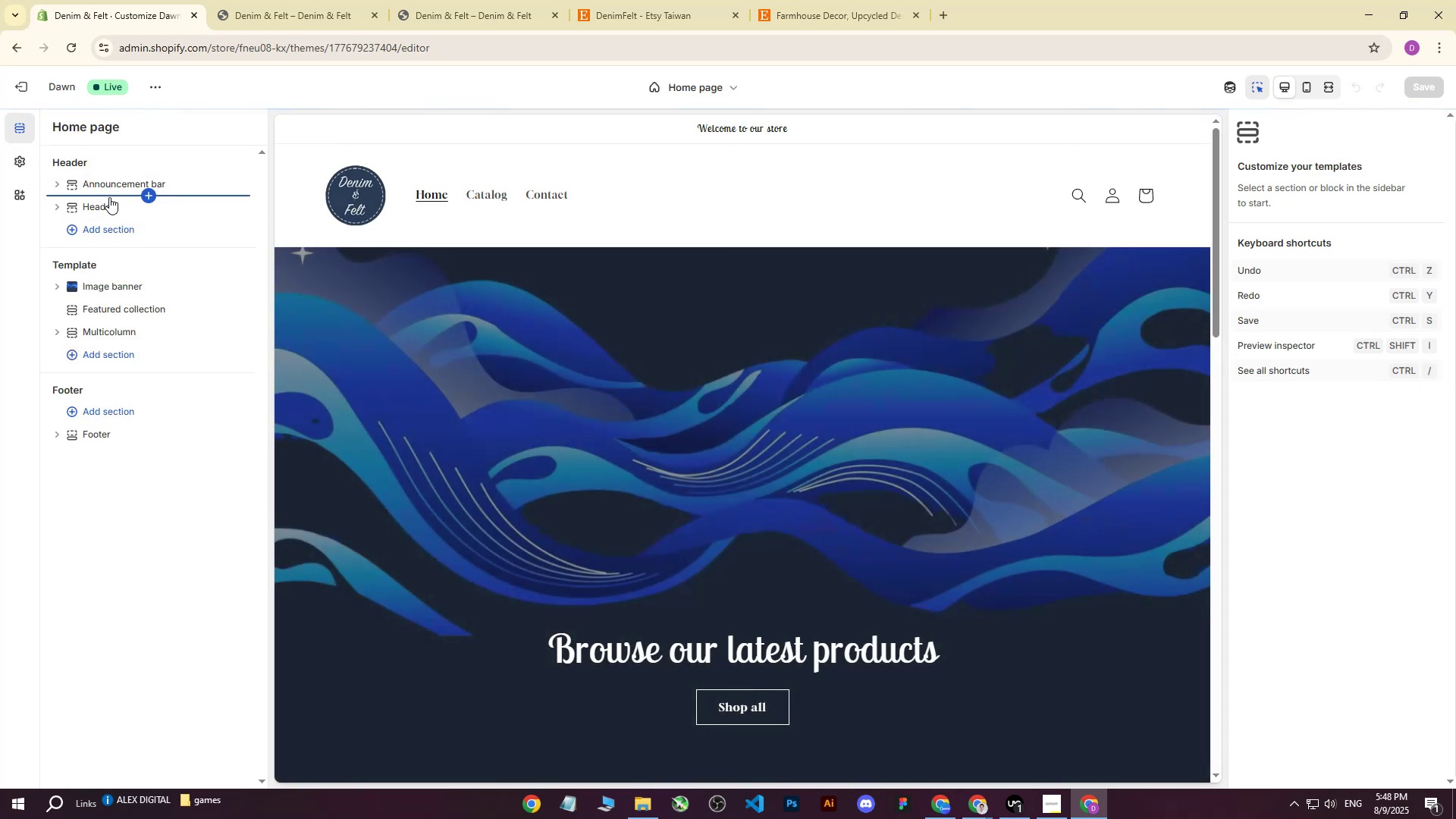 
left_click([133, 182])
 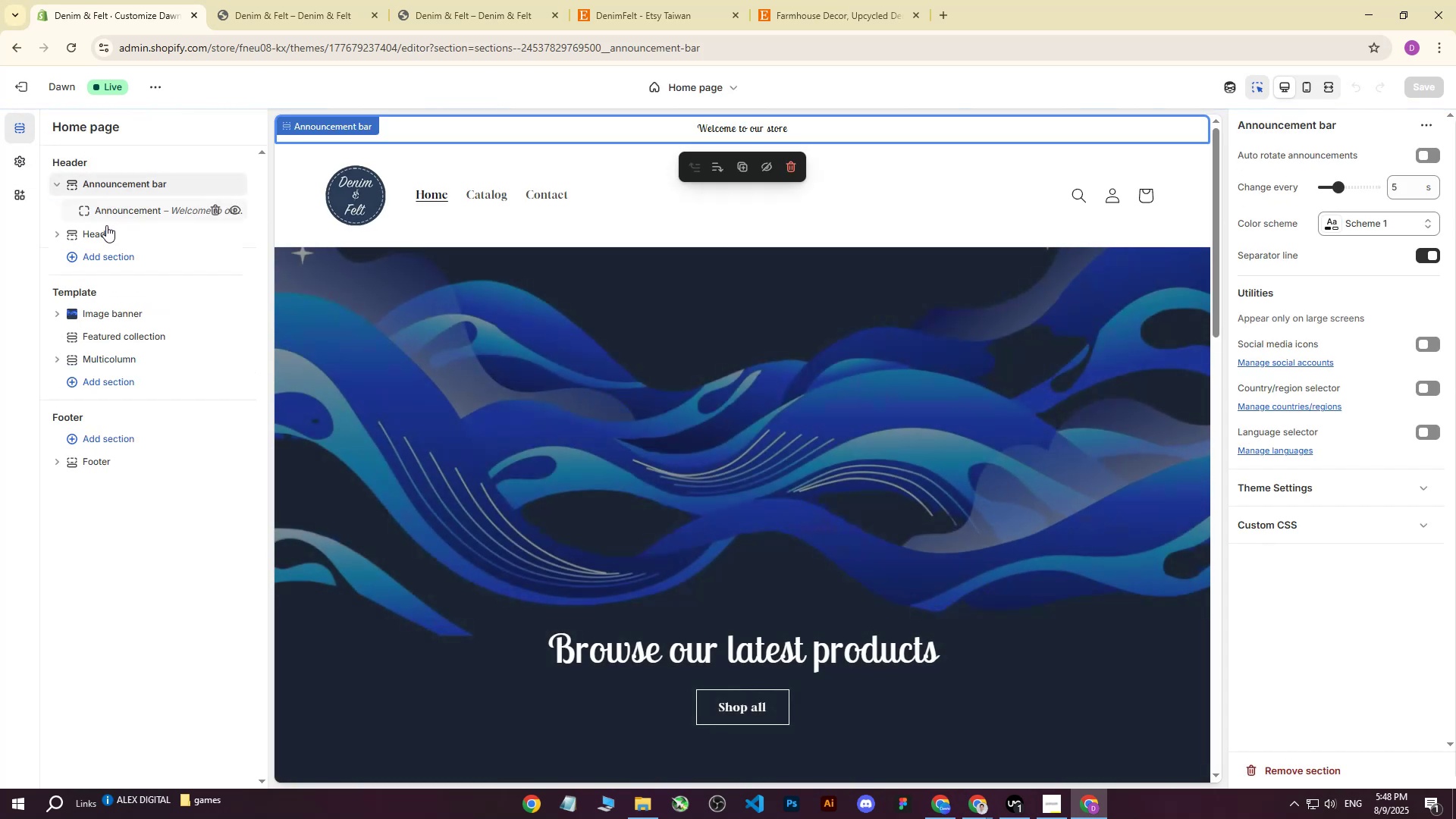 
left_click([25, 167])
 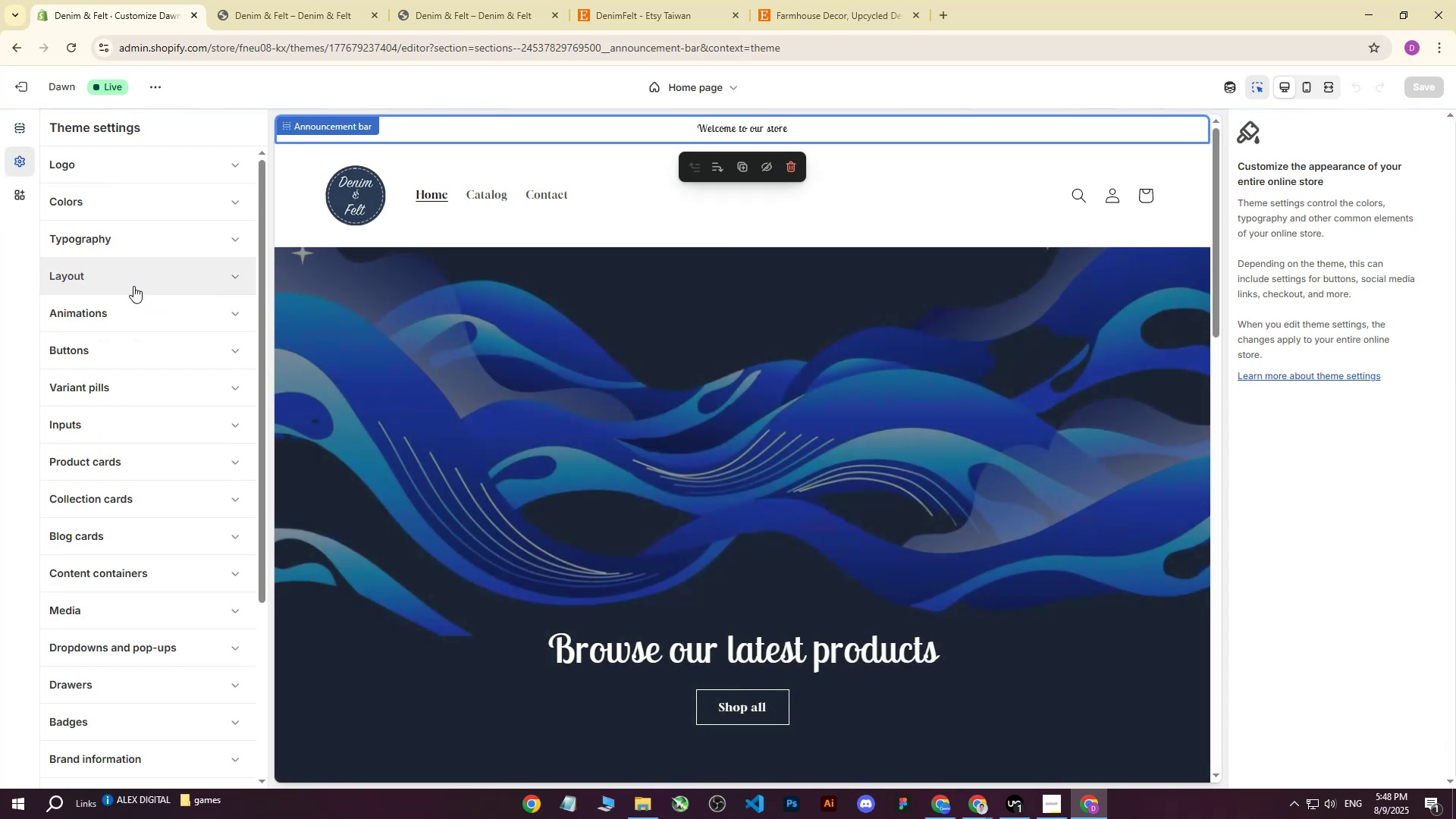 
scroll: coordinate [136, 284], scroll_direction: down, amount: 6.0
 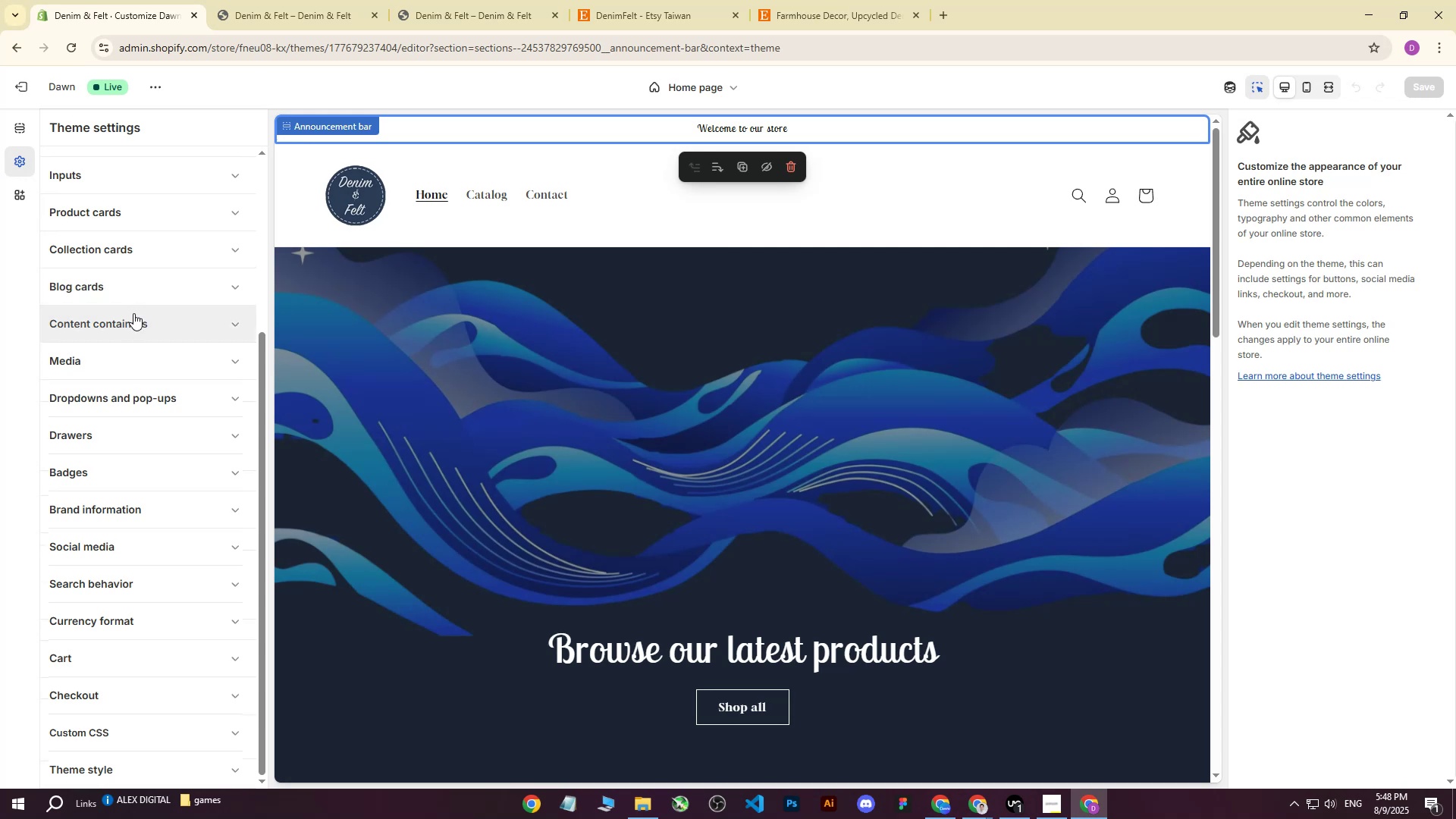 
scroll: coordinate [132, 315], scroll_direction: up, amount: 6.0
 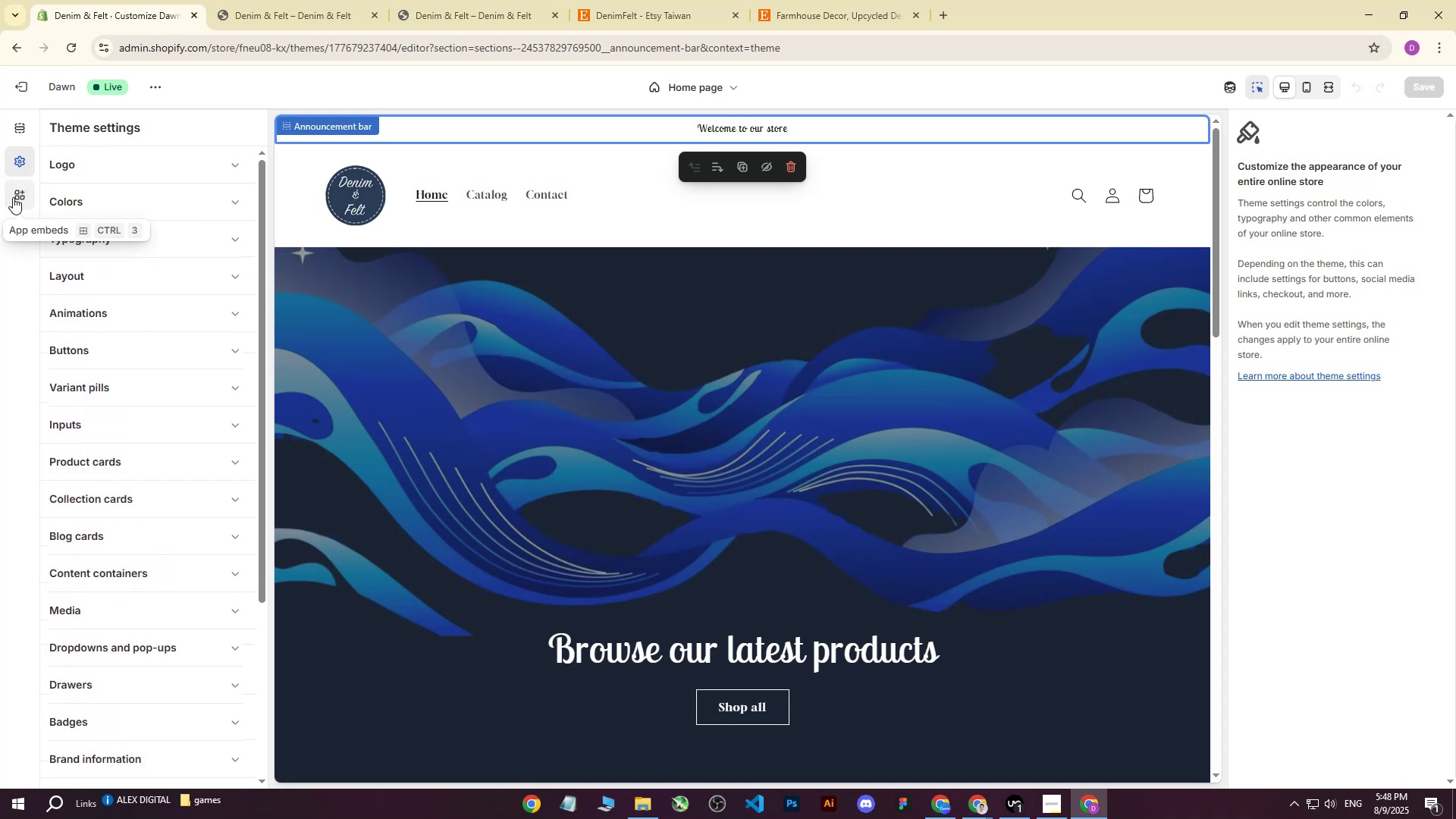 
left_click([13, 197])
 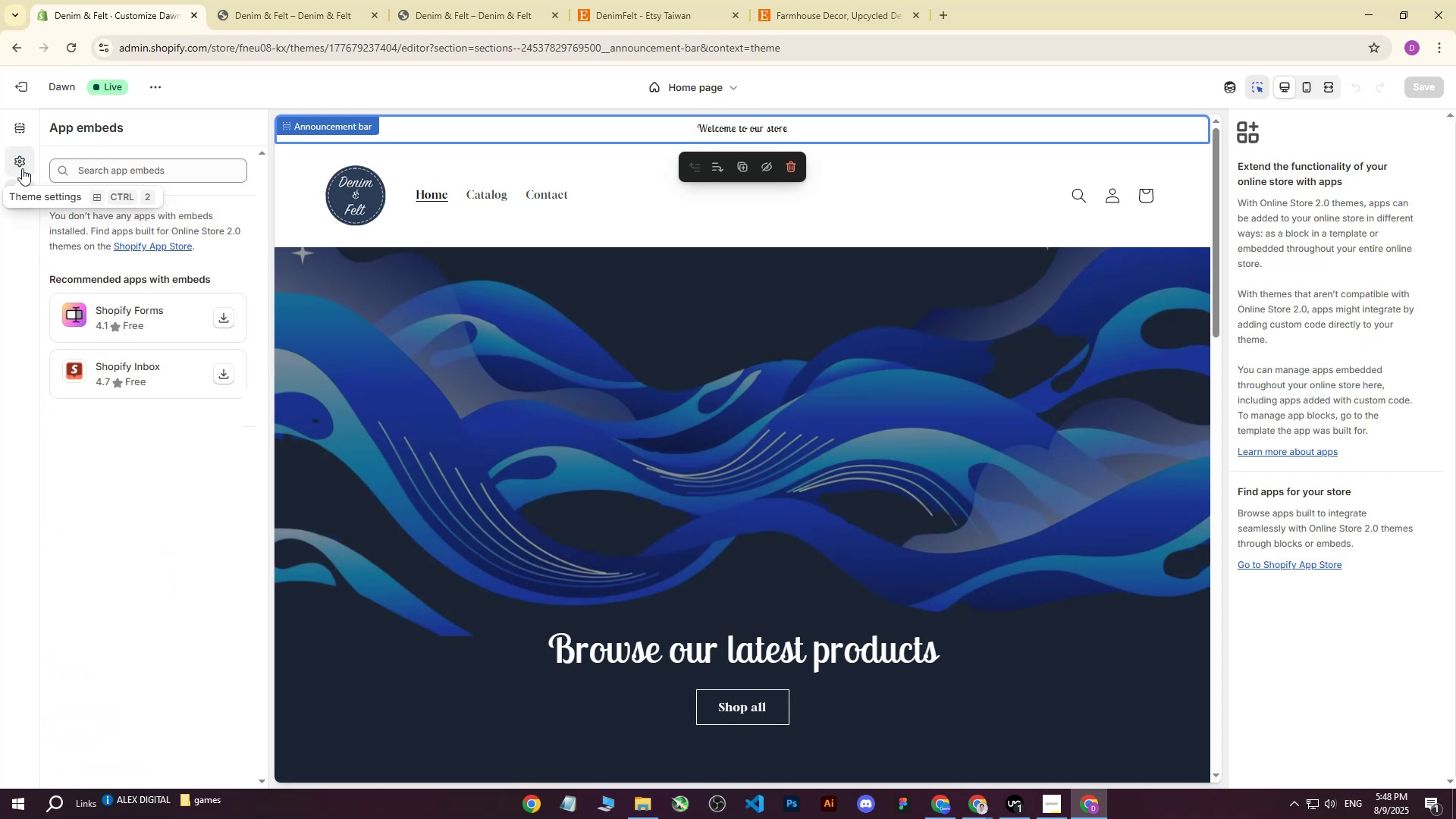 
left_click([22, 168])
 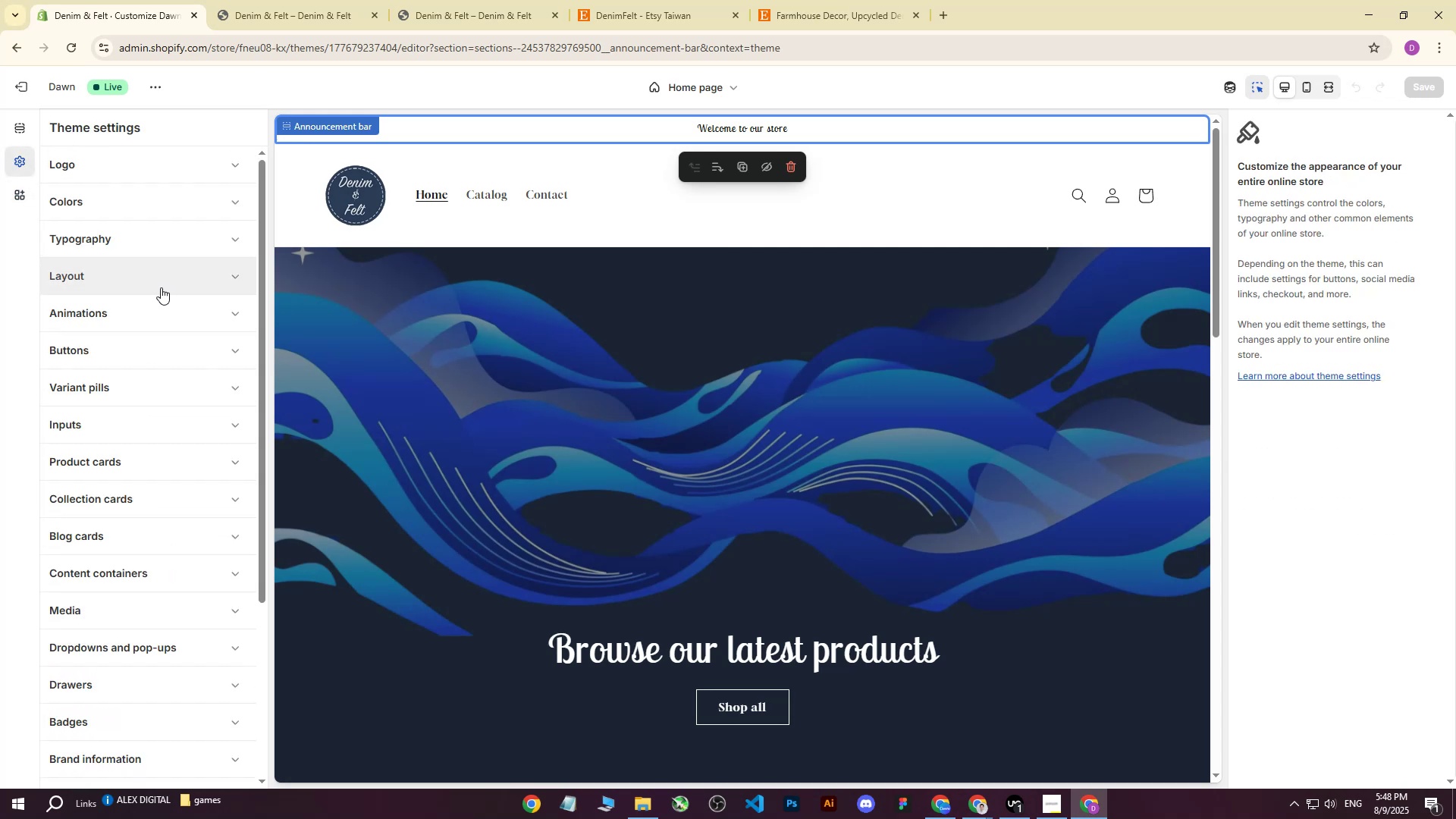 
scroll: coordinate [165, 438], scroll_direction: down, amount: 5.0
 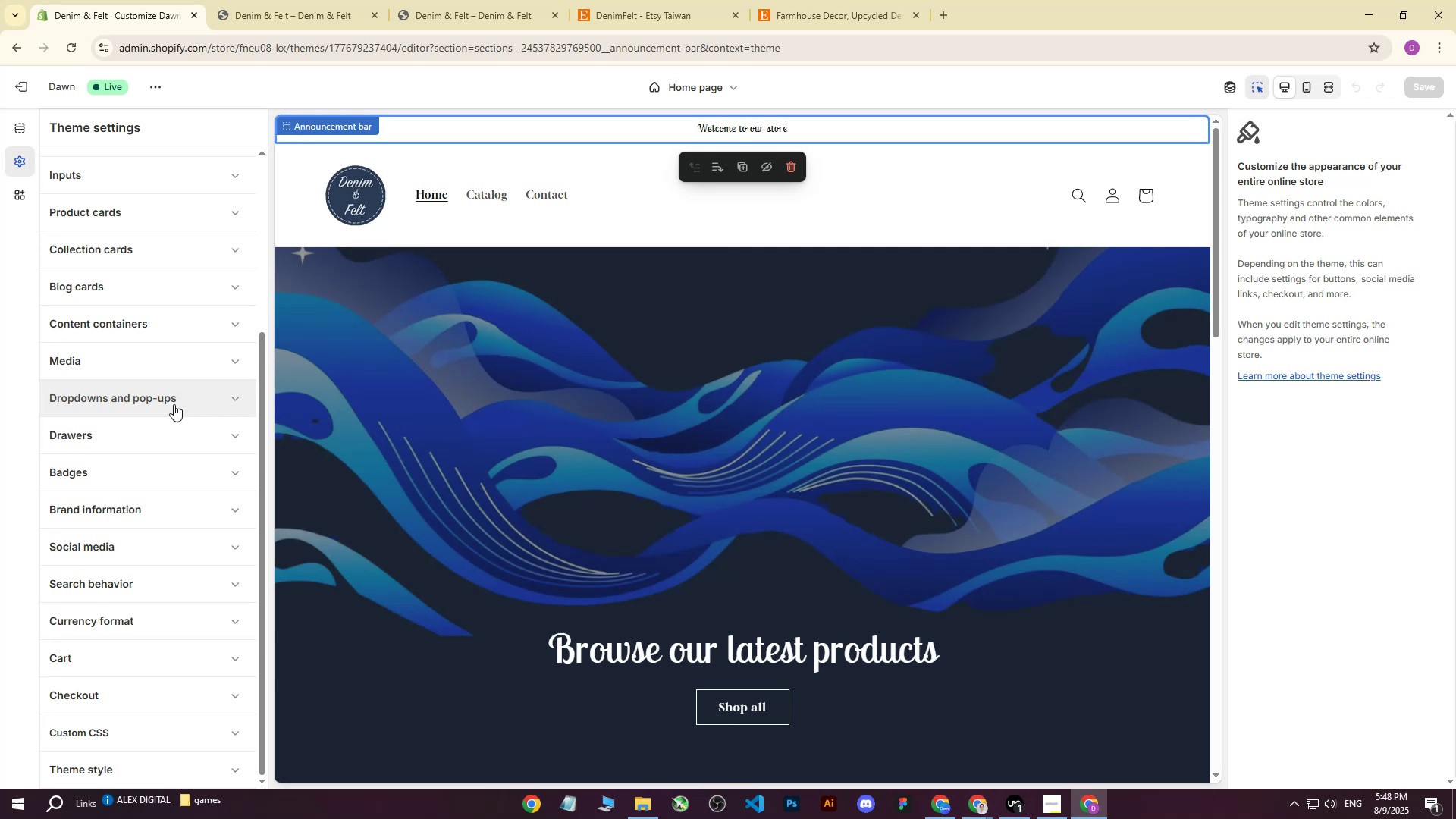 
left_click([174, 404])
 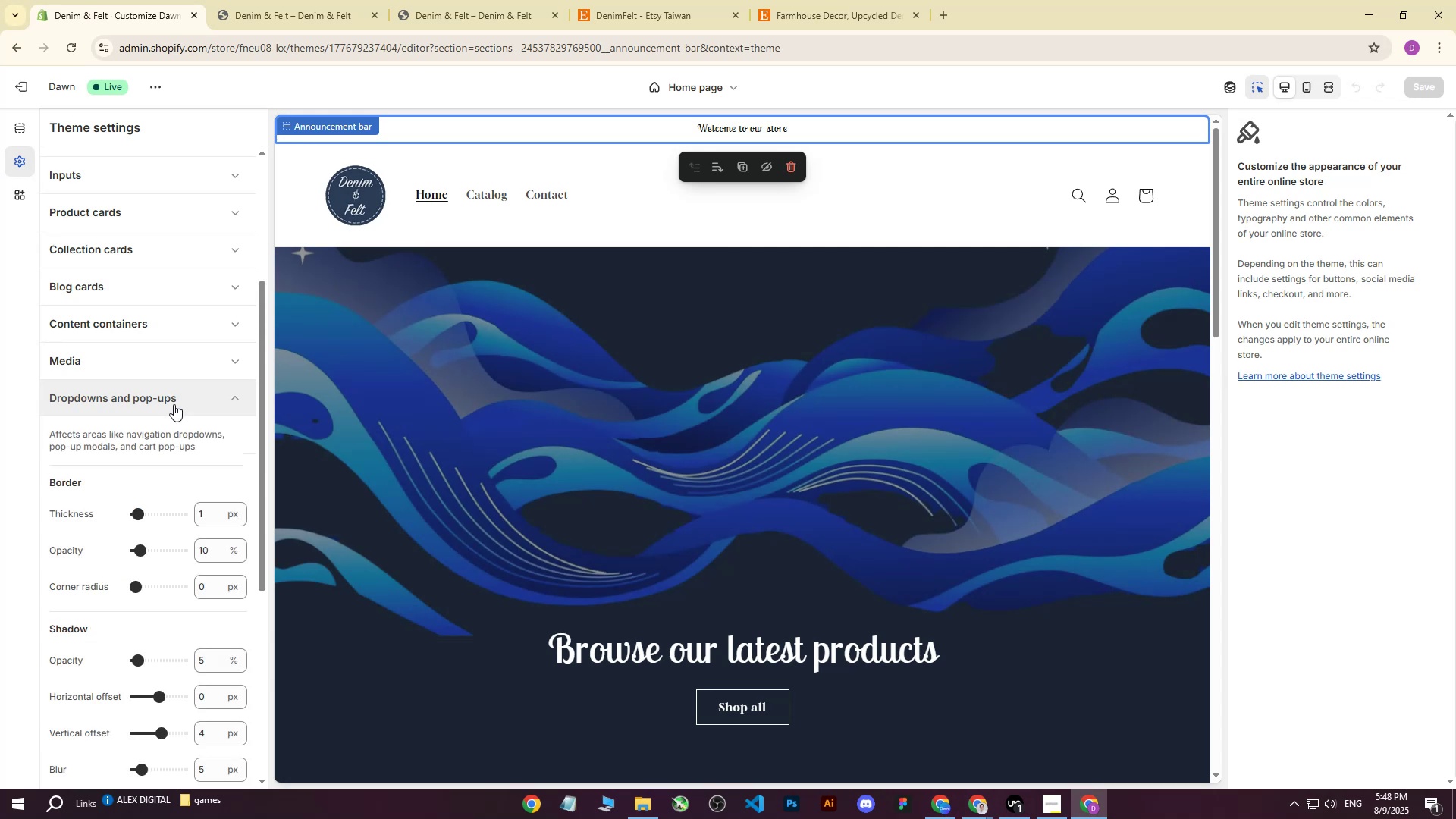 
scroll: coordinate [174, 404], scroll_direction: down, amount: 2.0
 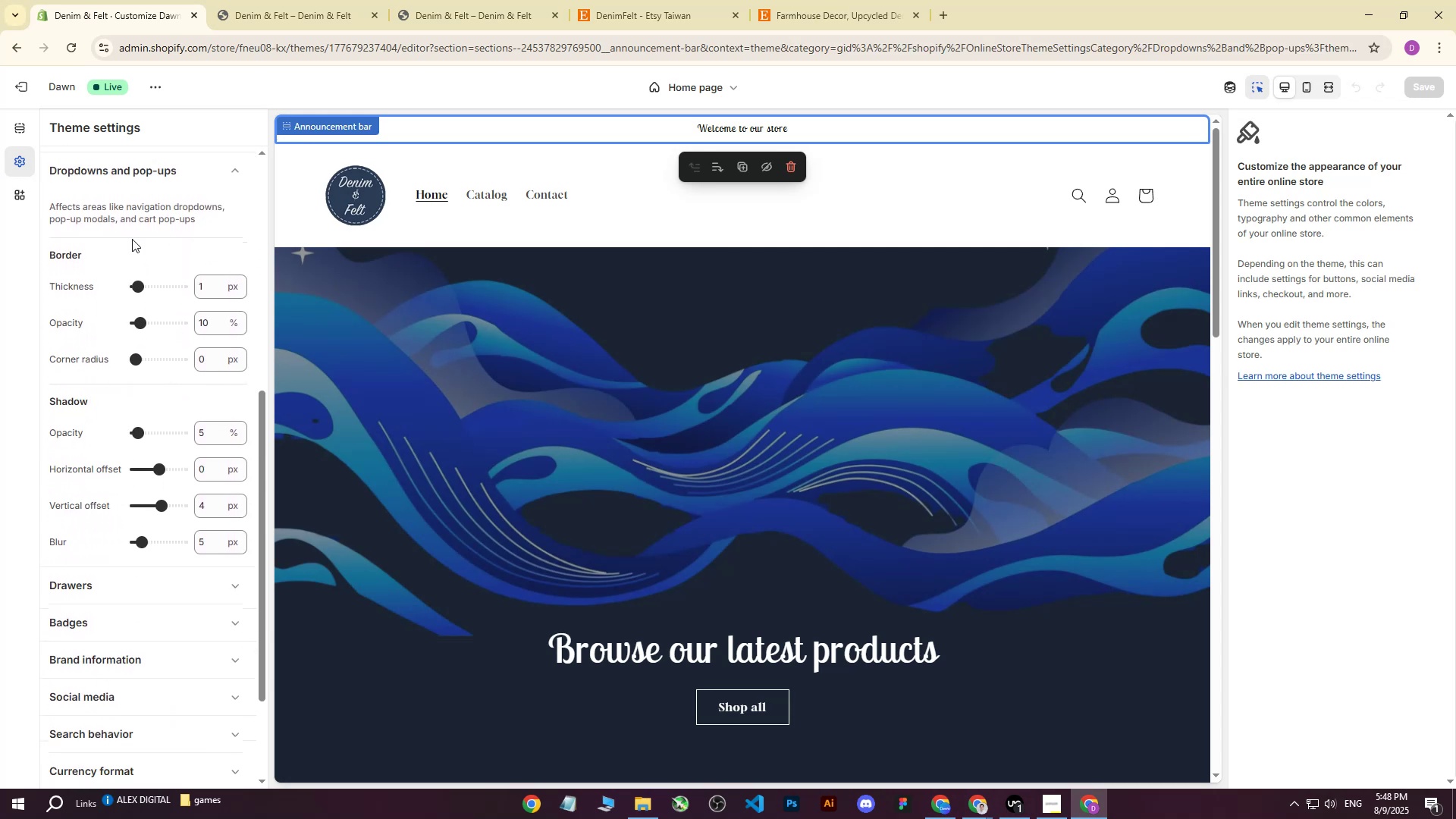 
scroll: coordinate [123, 224], scroll_direction: up, amount: 1.0
 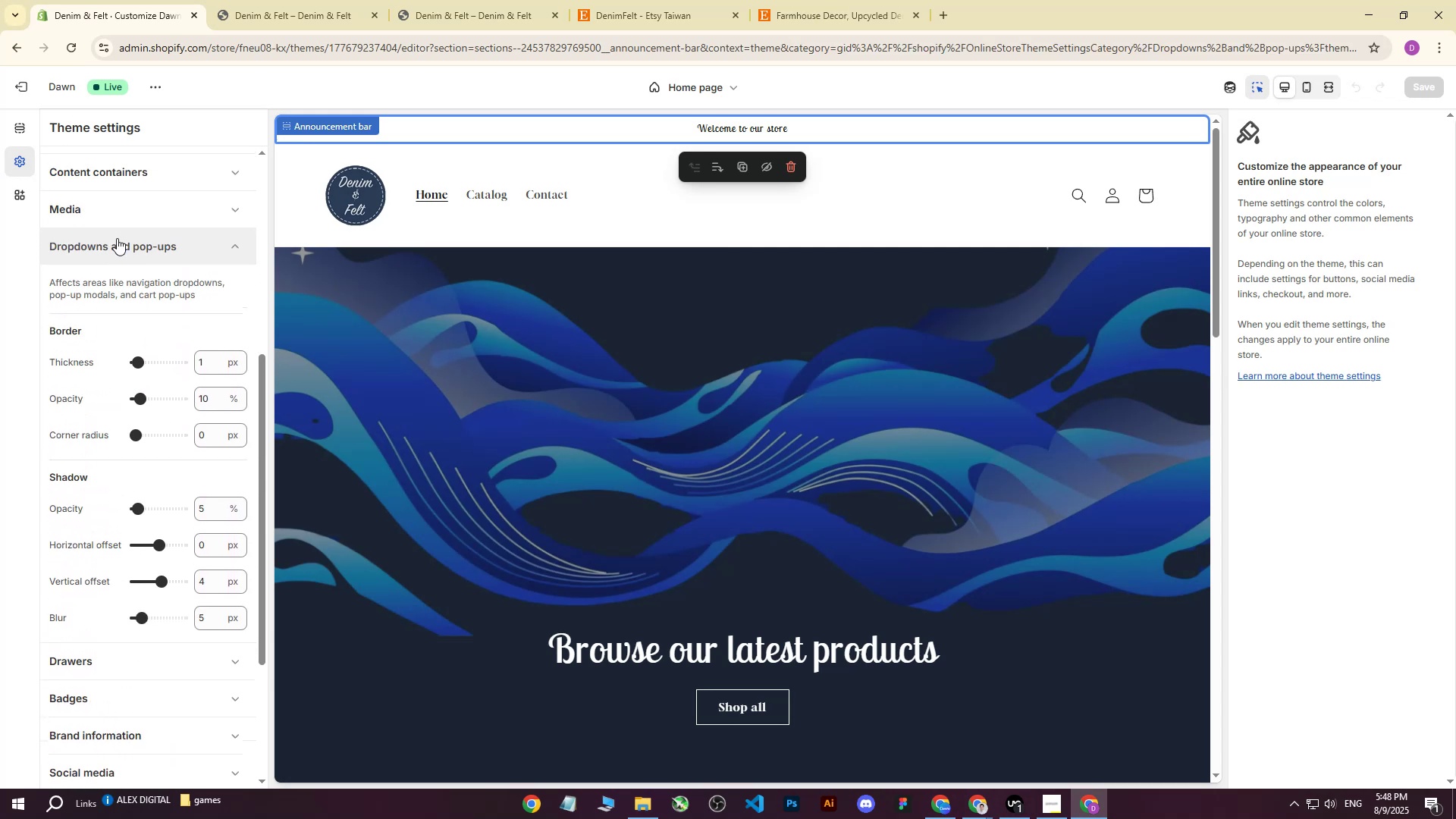 
left_click([117, 238])
 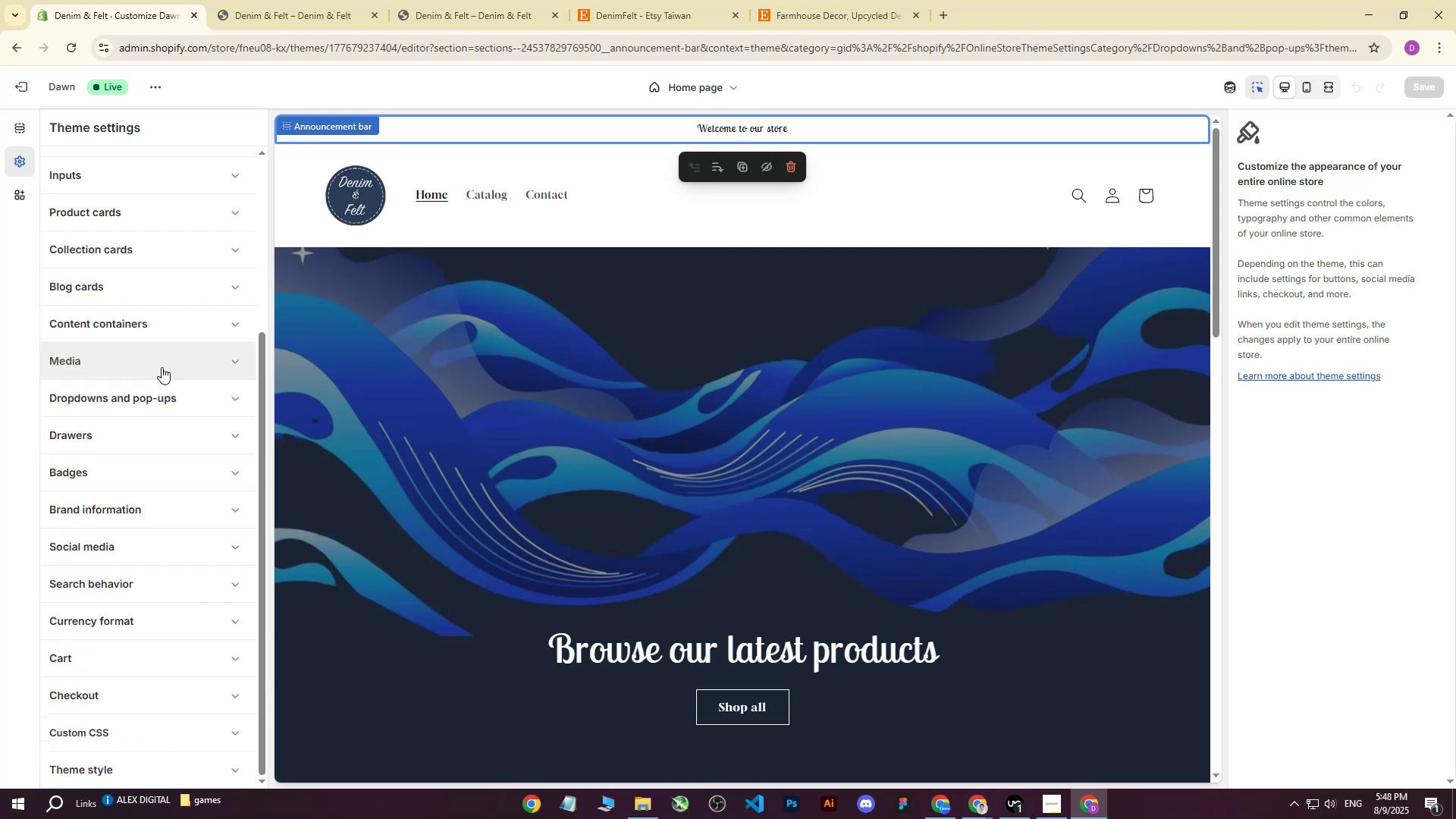 
scroll: coordinate [175, 366], scroll_direction: down, amount: 4.0
 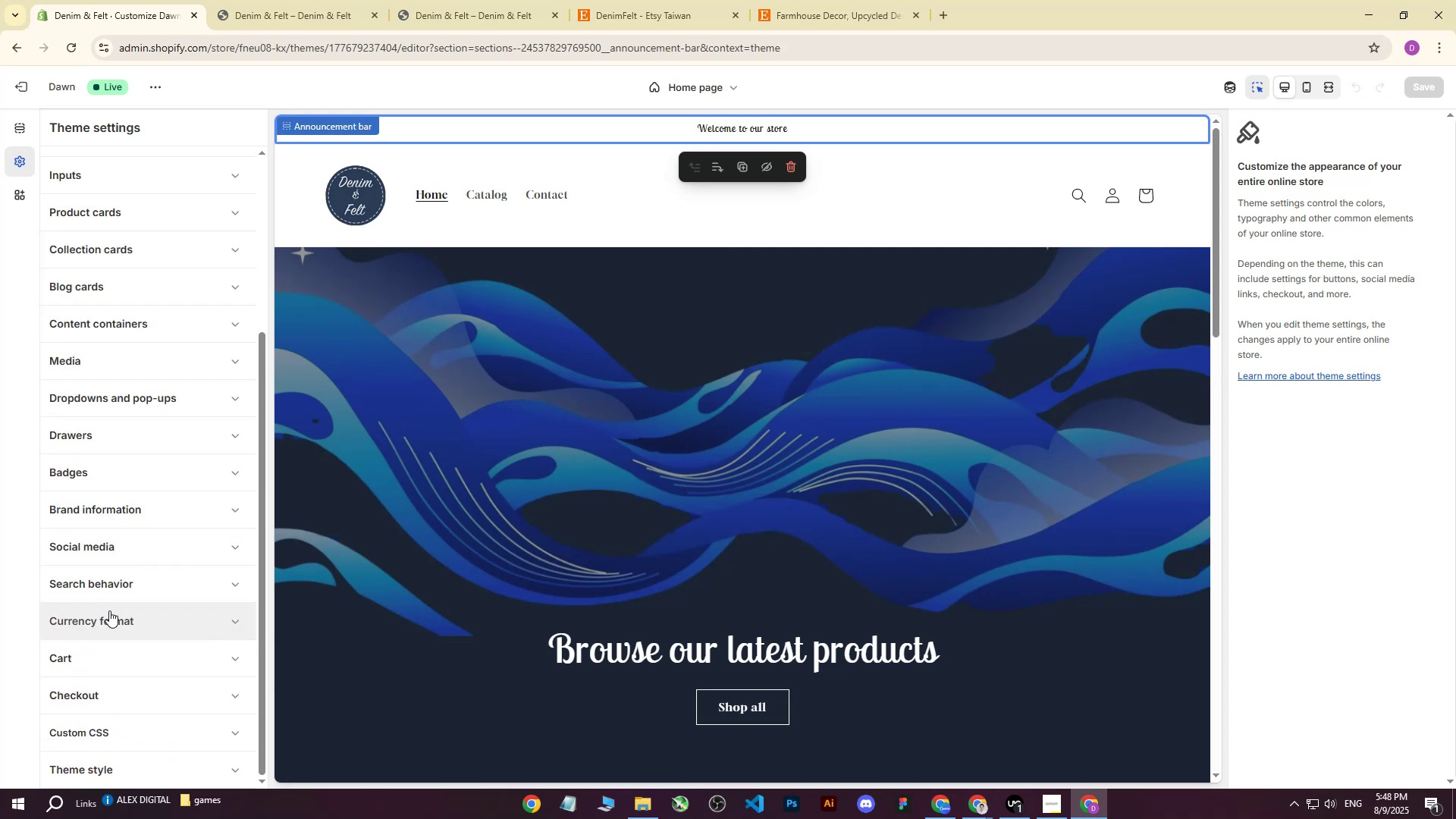 
scroll: coordinate [118, 533], scroll_direction: up, amount: 9.0
 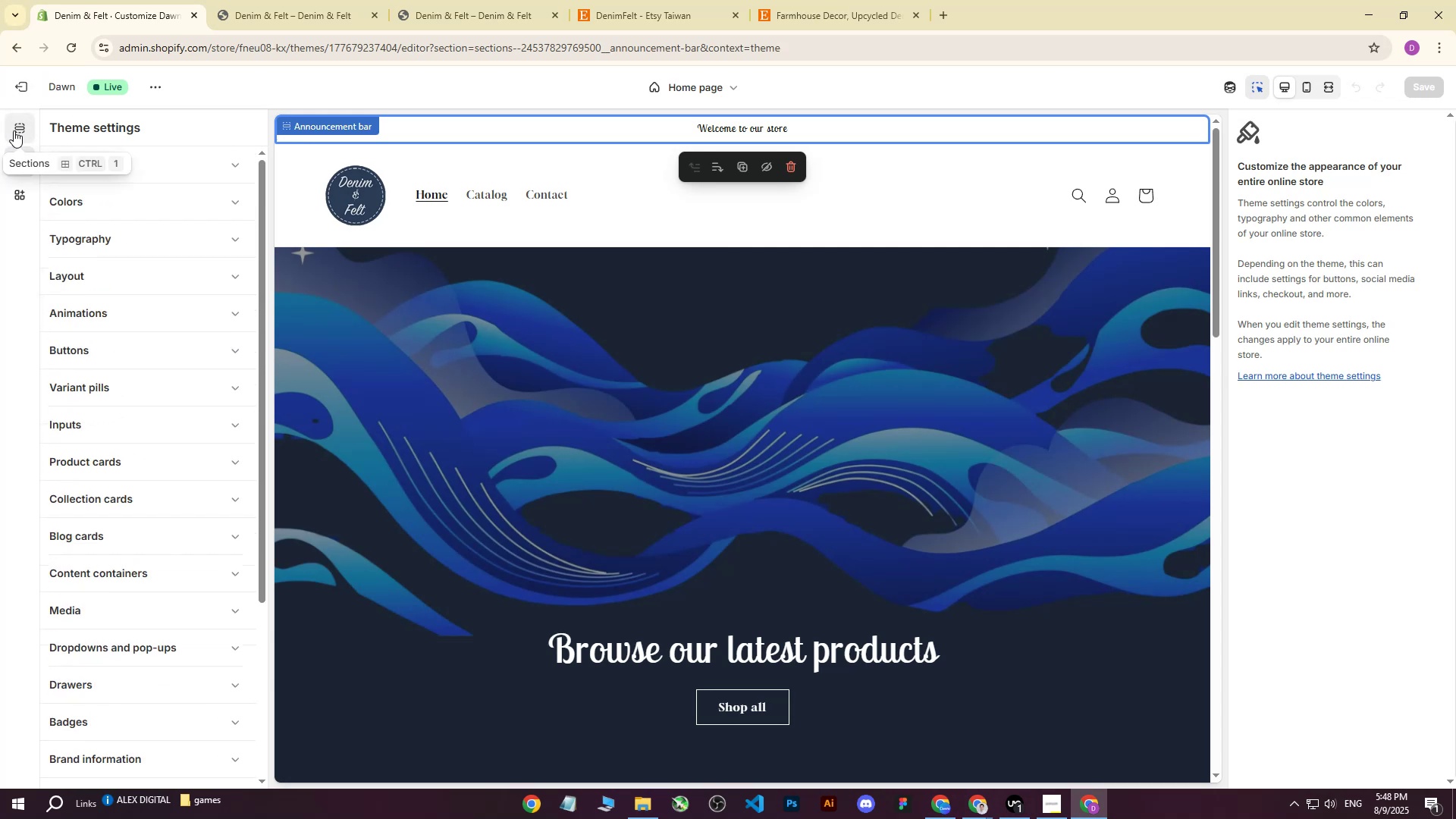 
left_click([14, 130])
 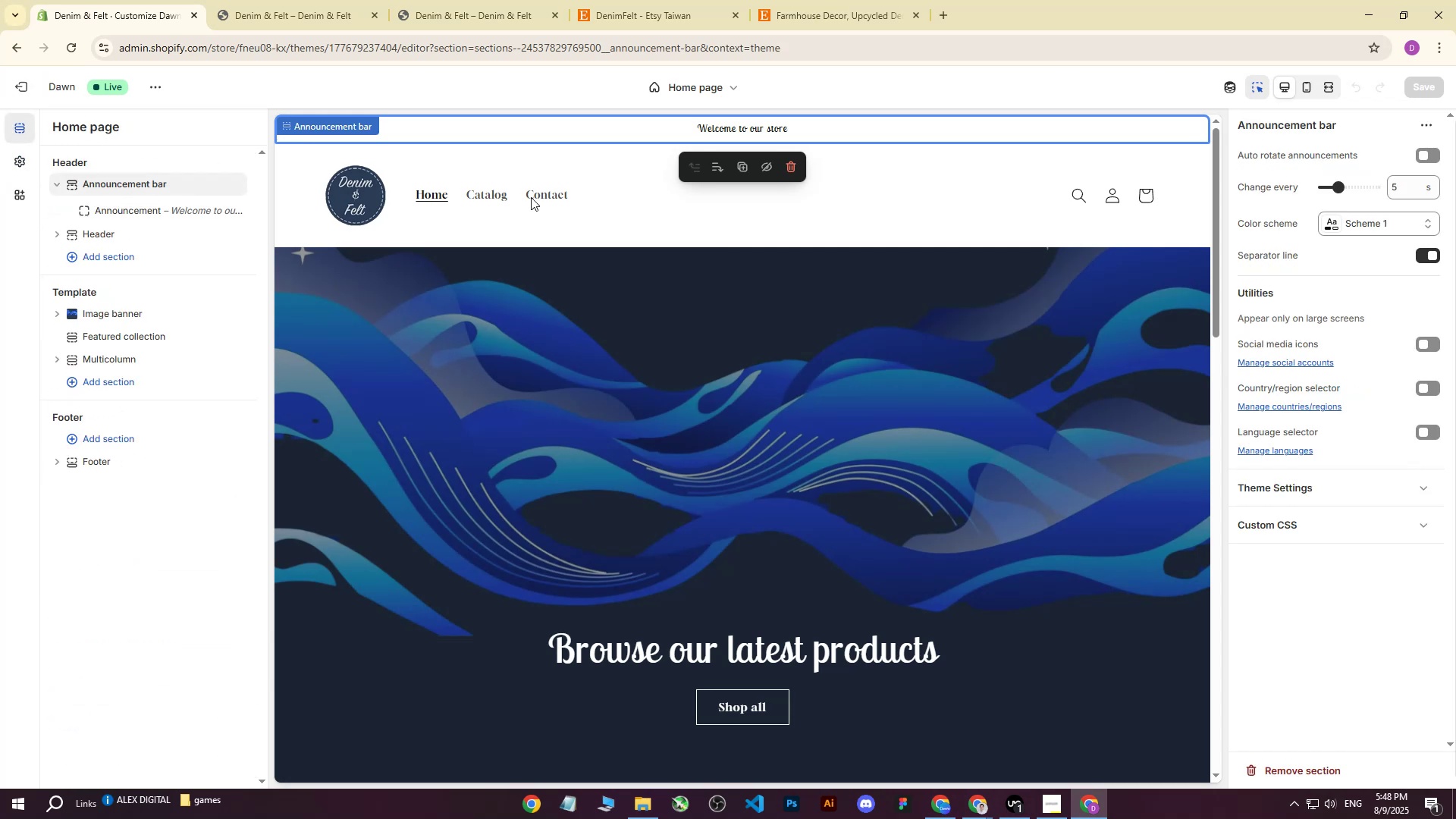 
left_click([375, 195])
 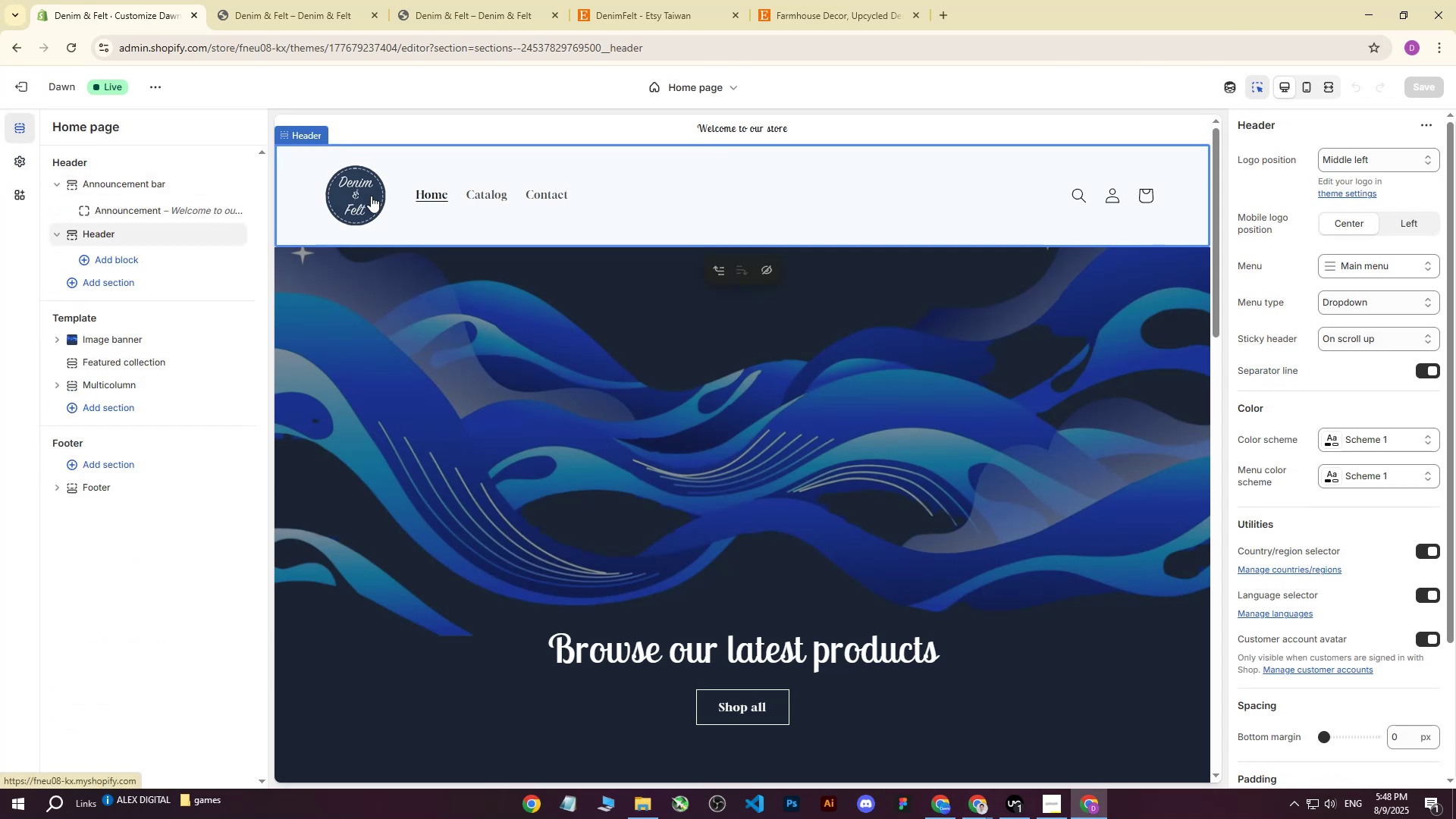 
left_click([371, 196])
 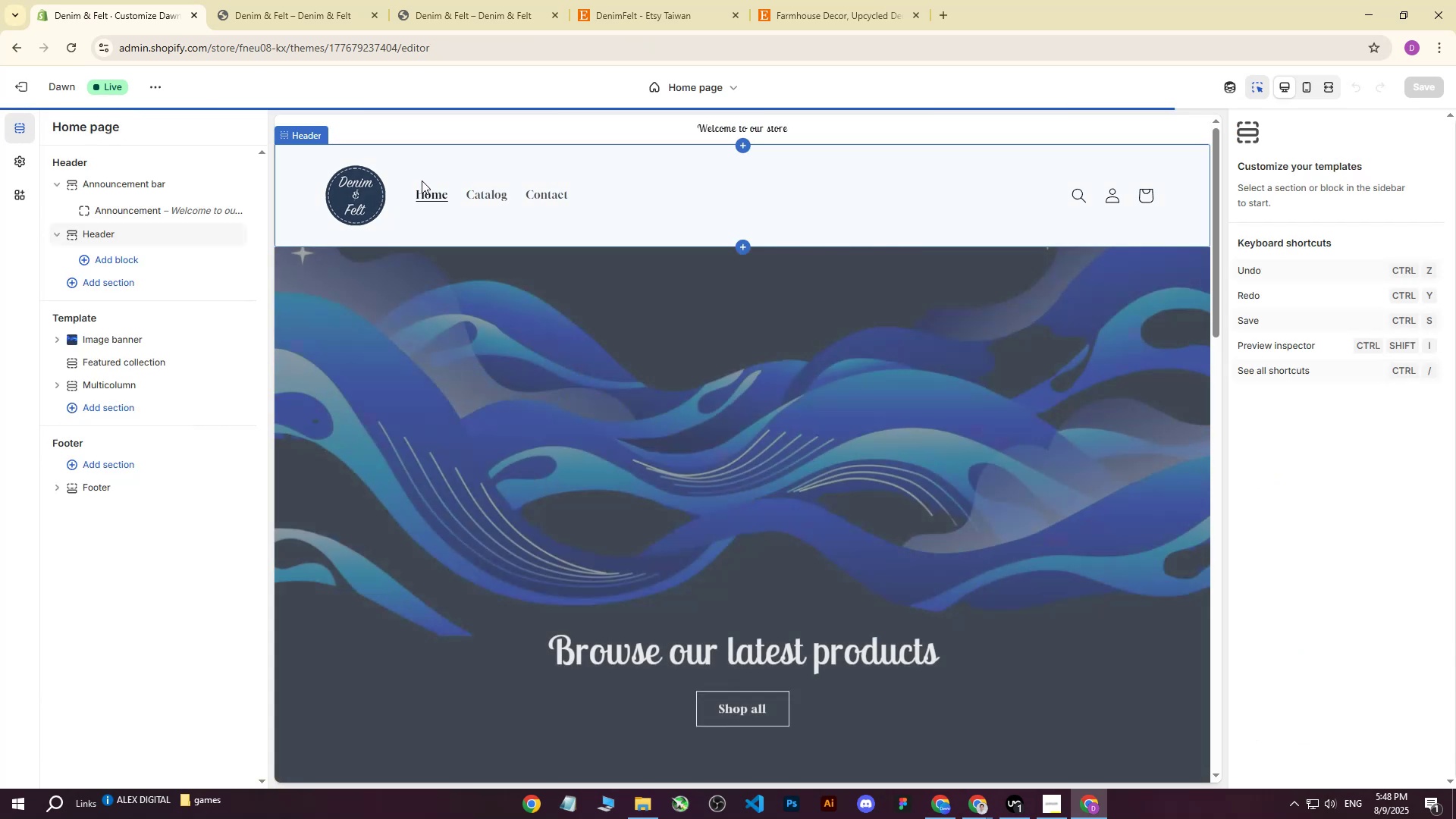 
left_click([424, 178])
 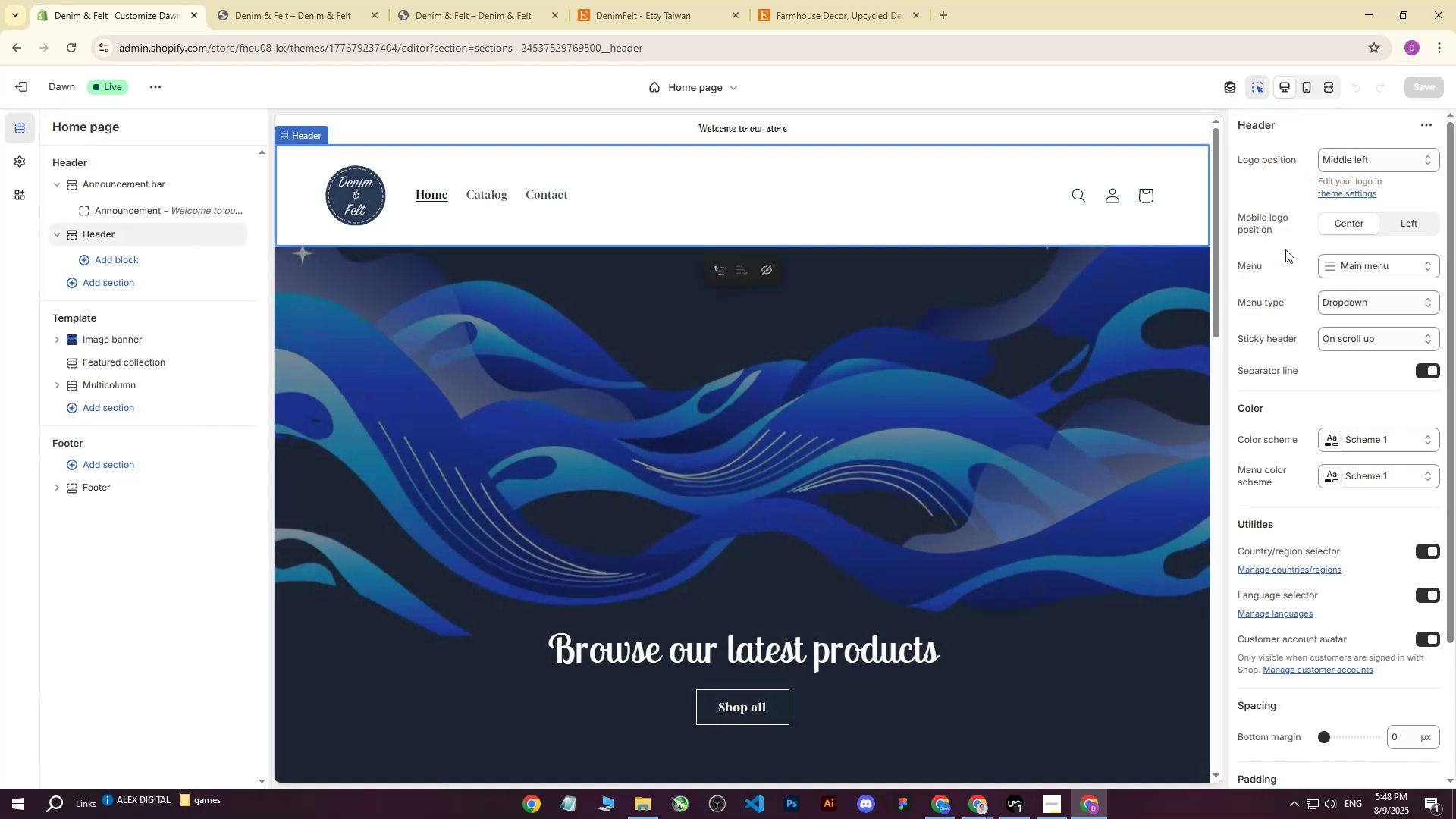 
left_click([1351, 262])
 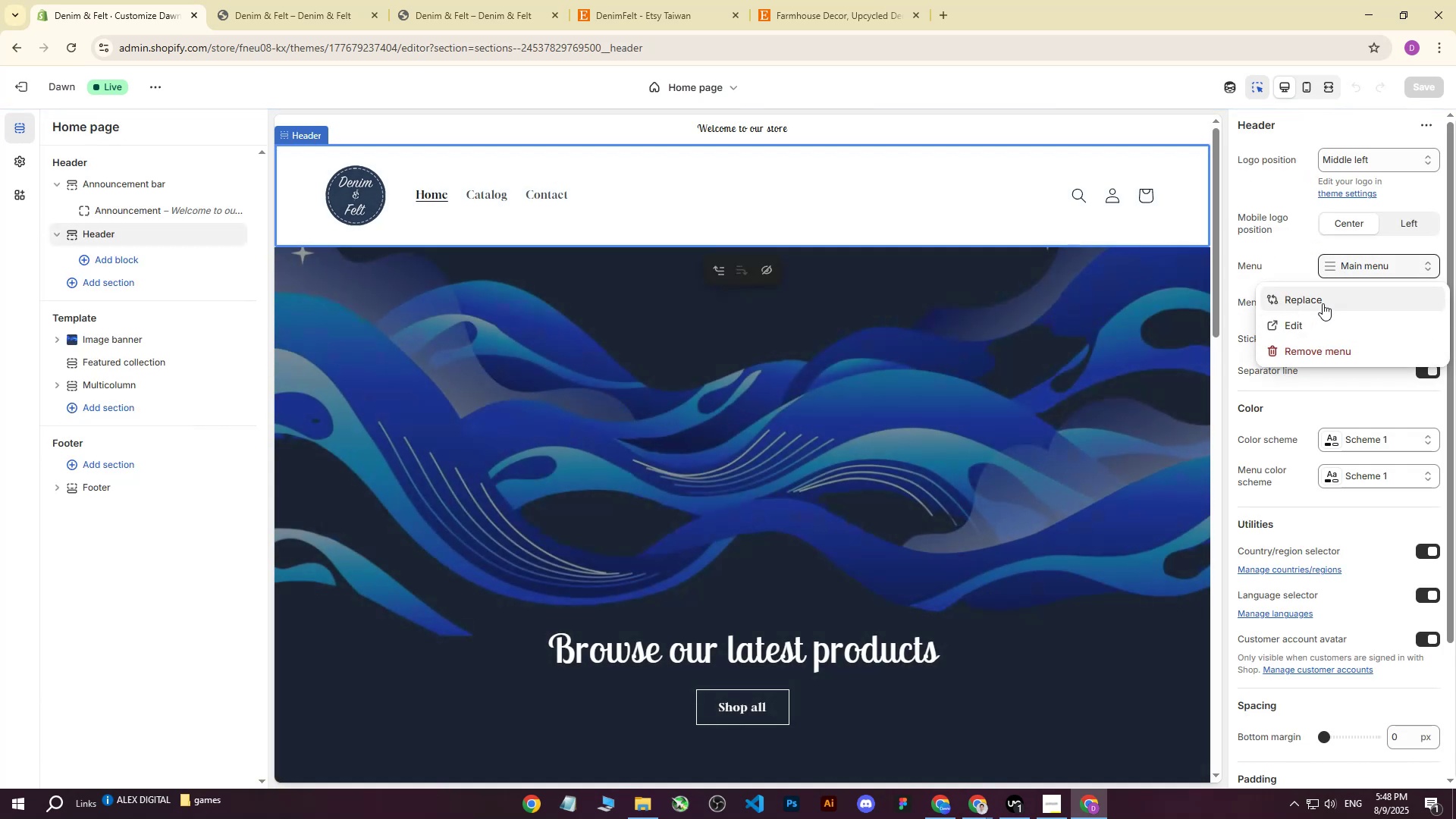 
left_click([1314, 325])
 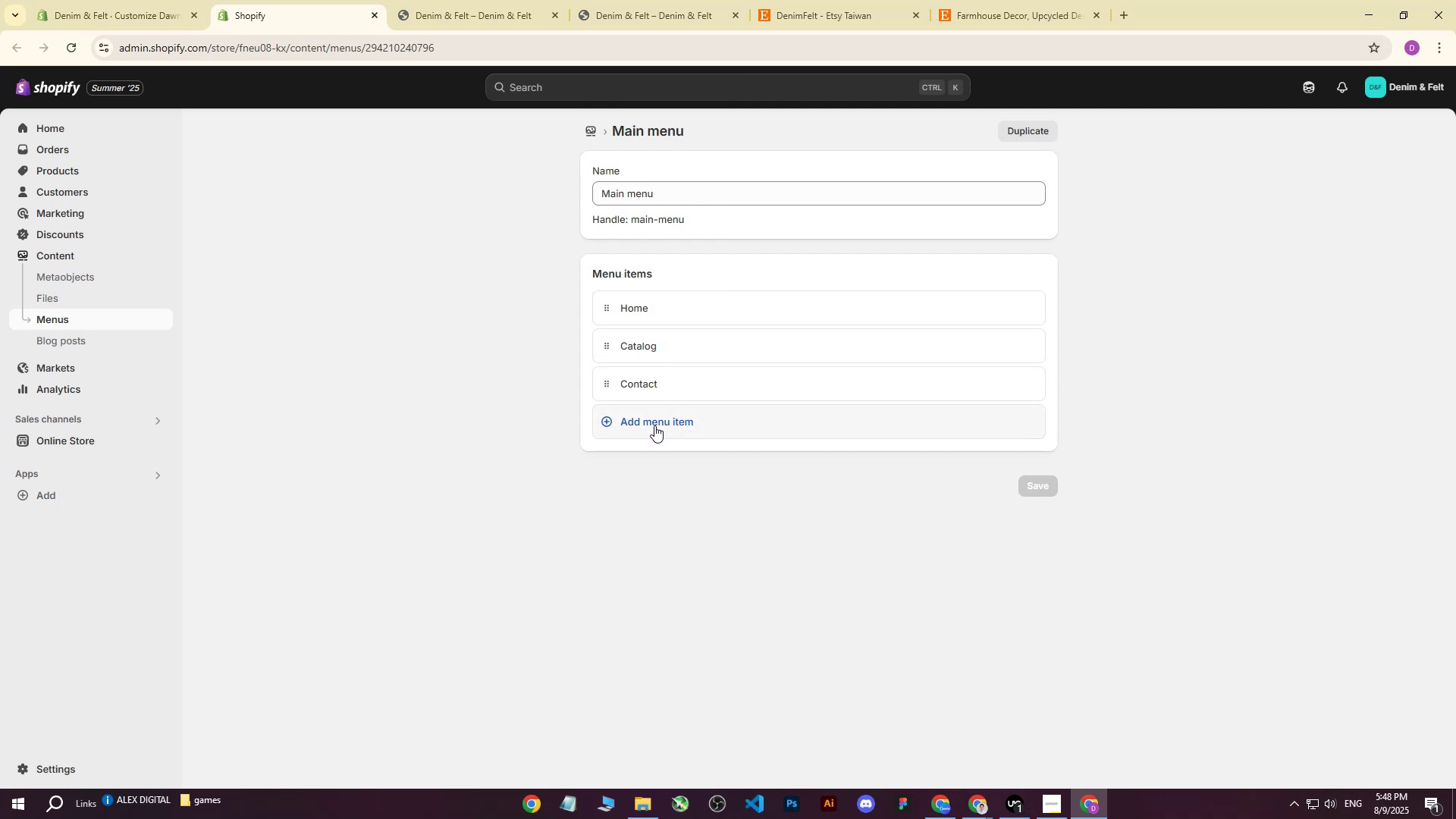 
wait(7.49)
 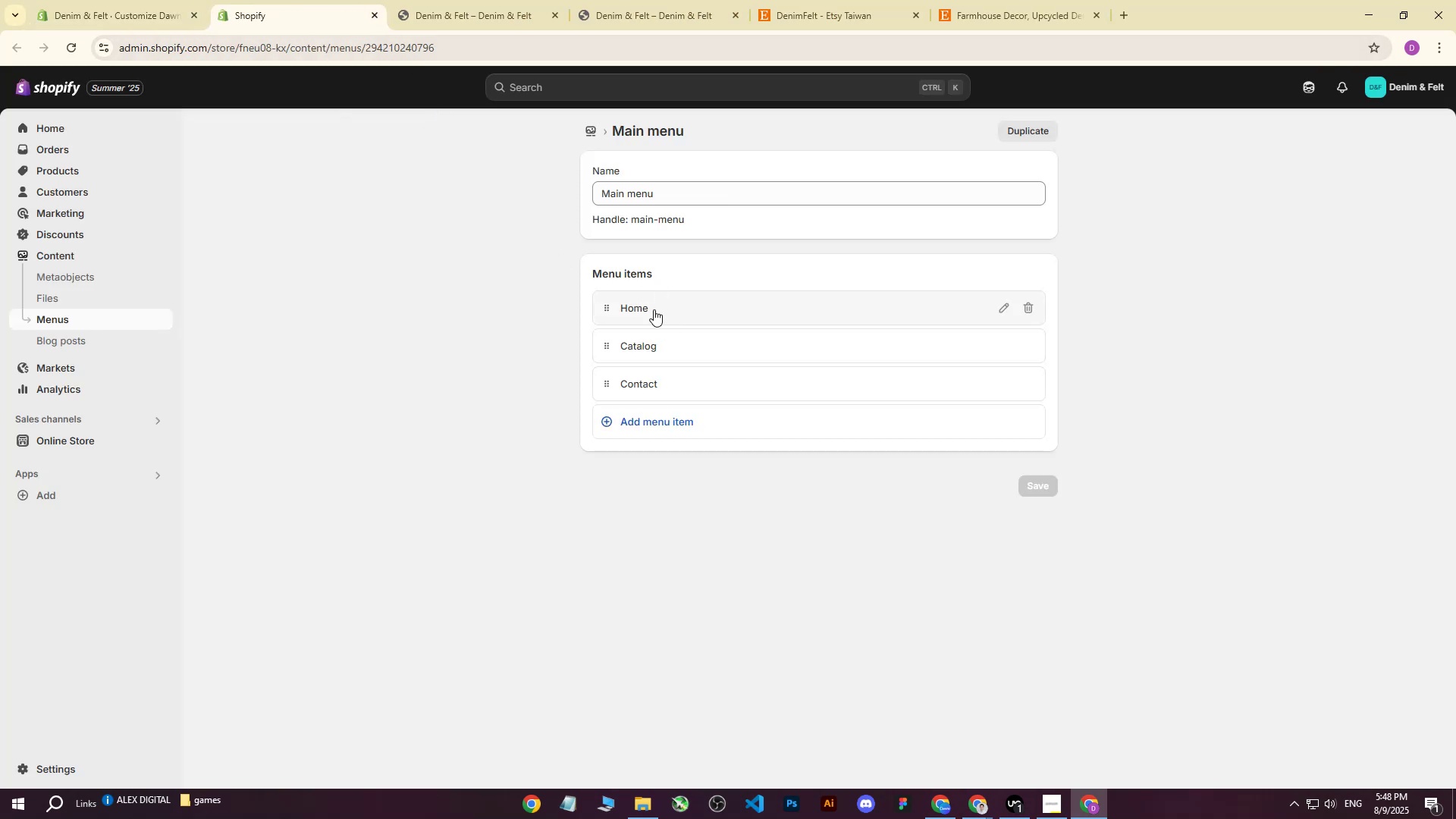 
left_click_drag(start_coordinate=[718, 196], to_coordinate=[734, 196])
 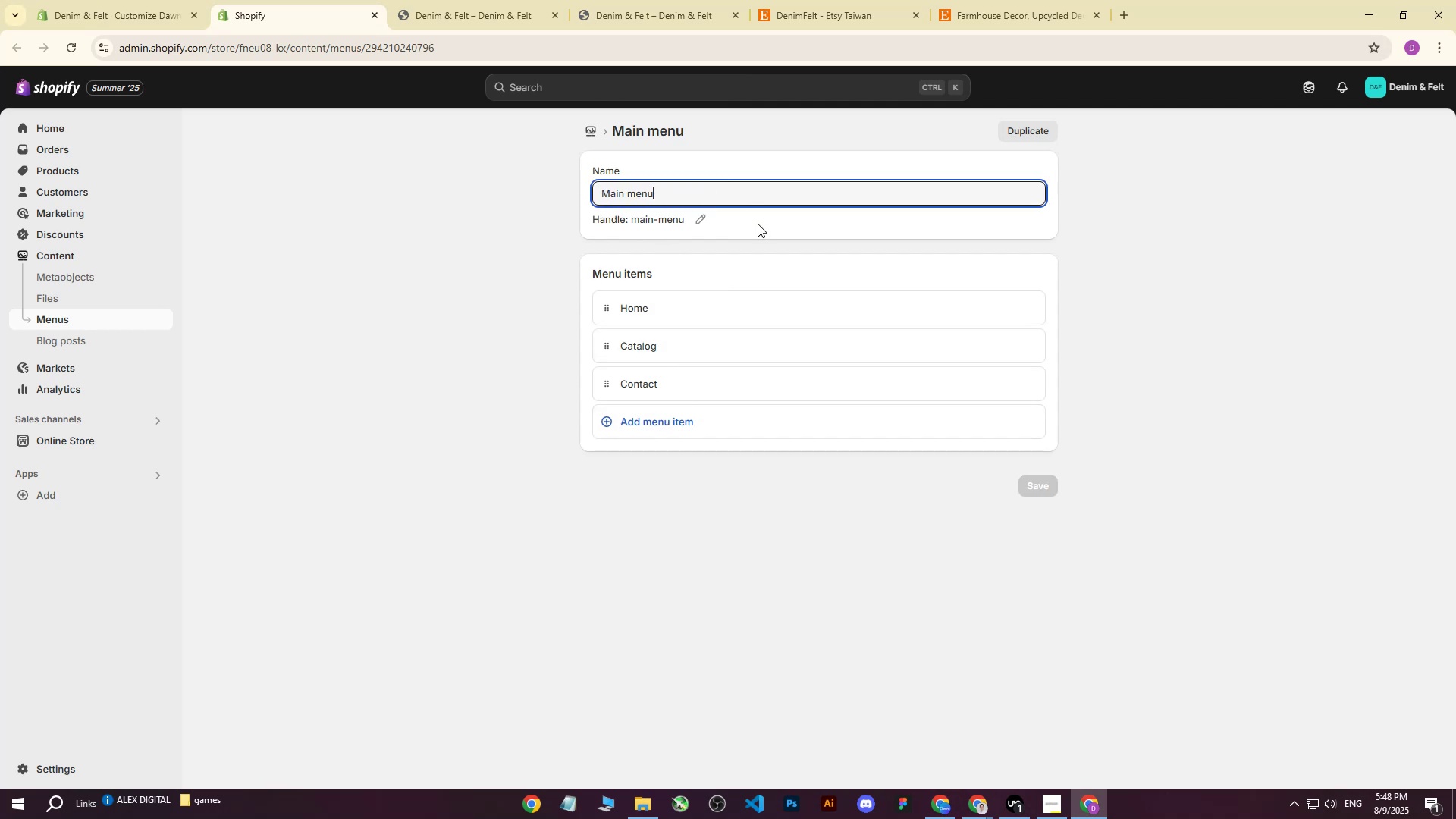 
left_click([758, 224])
 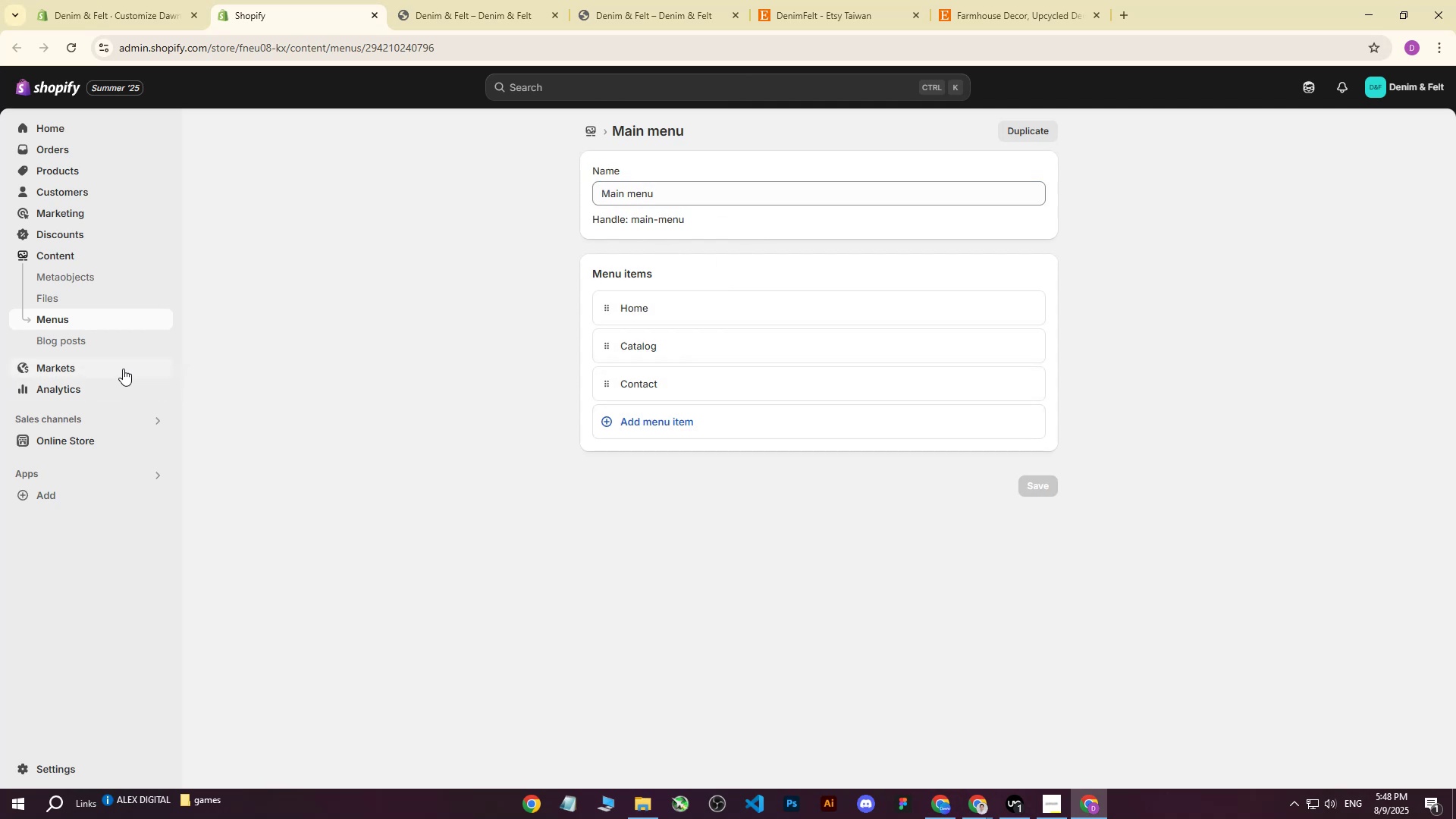 
left_click([663, 424])
 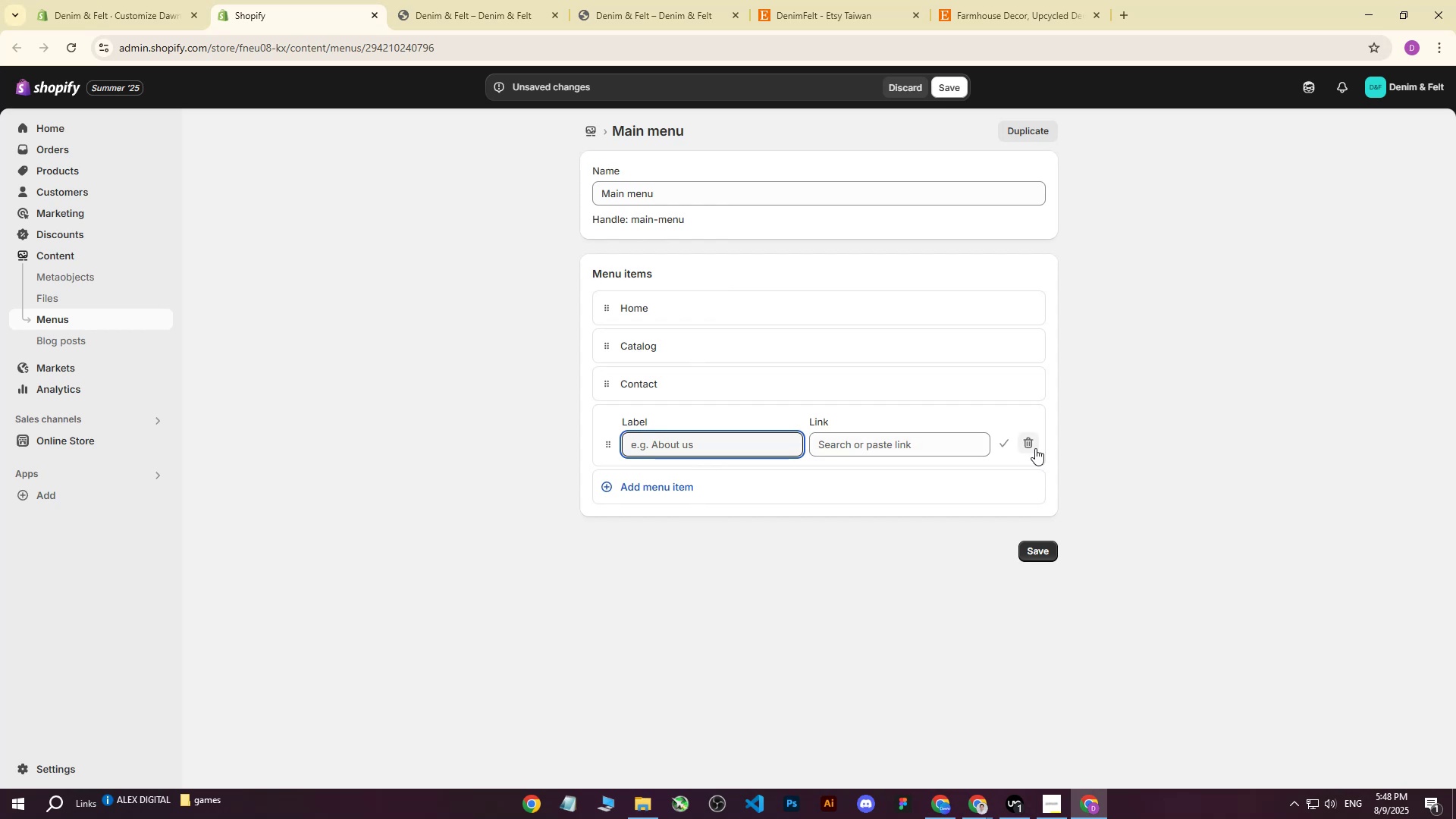 
left_click([1031, 447])
 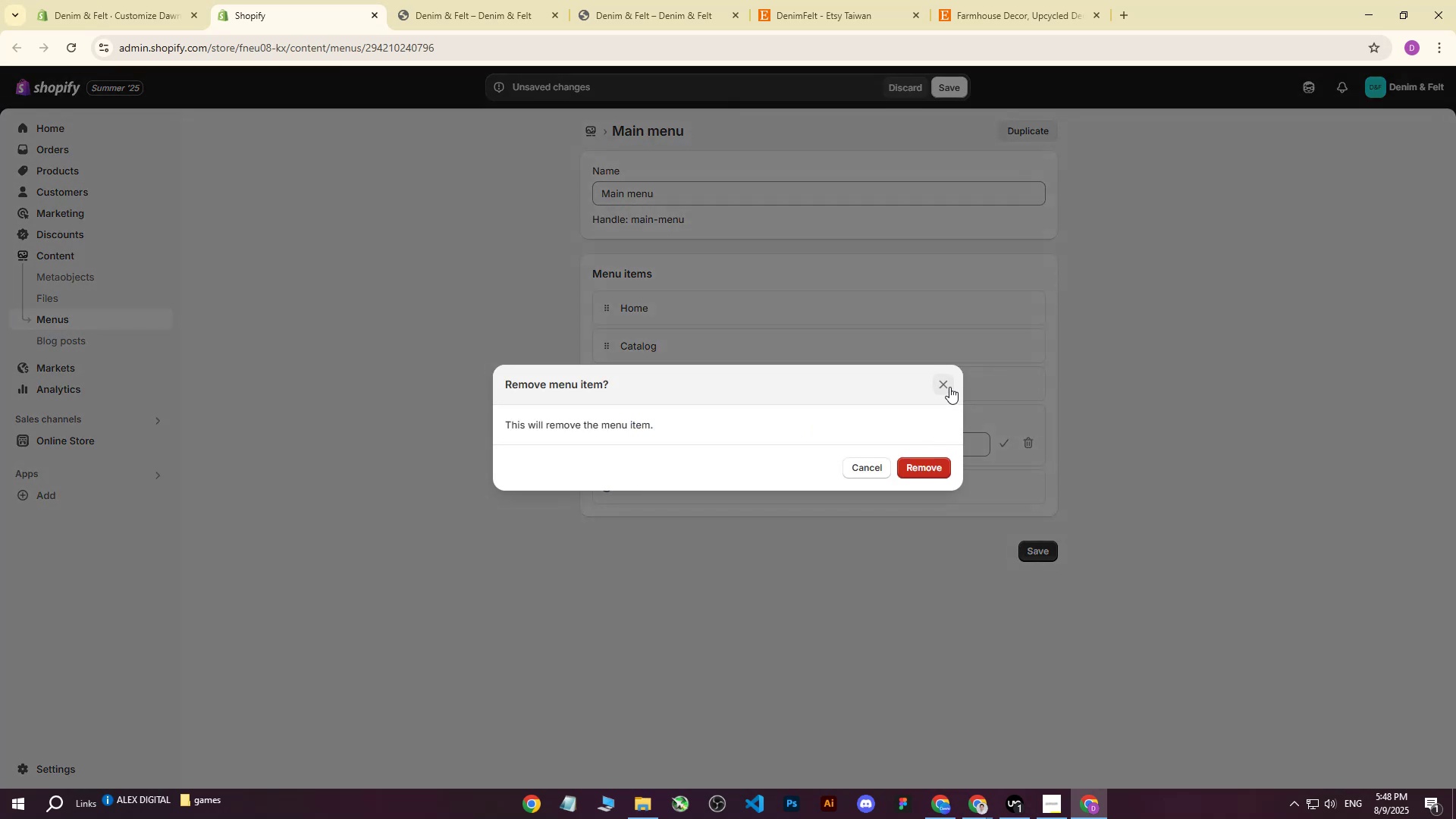 
left_click([949, 387])
 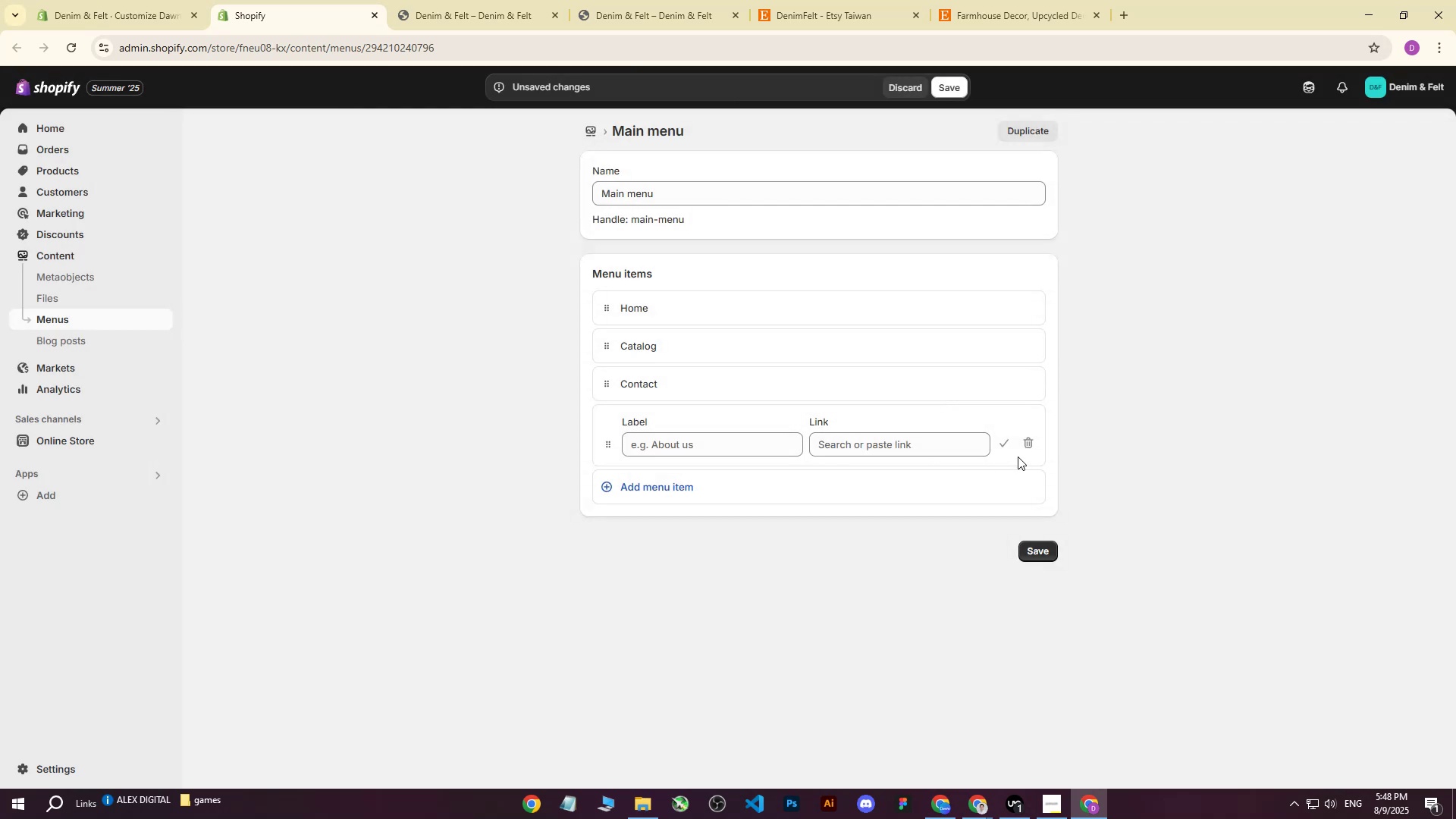 
left_click([1025, 435])
 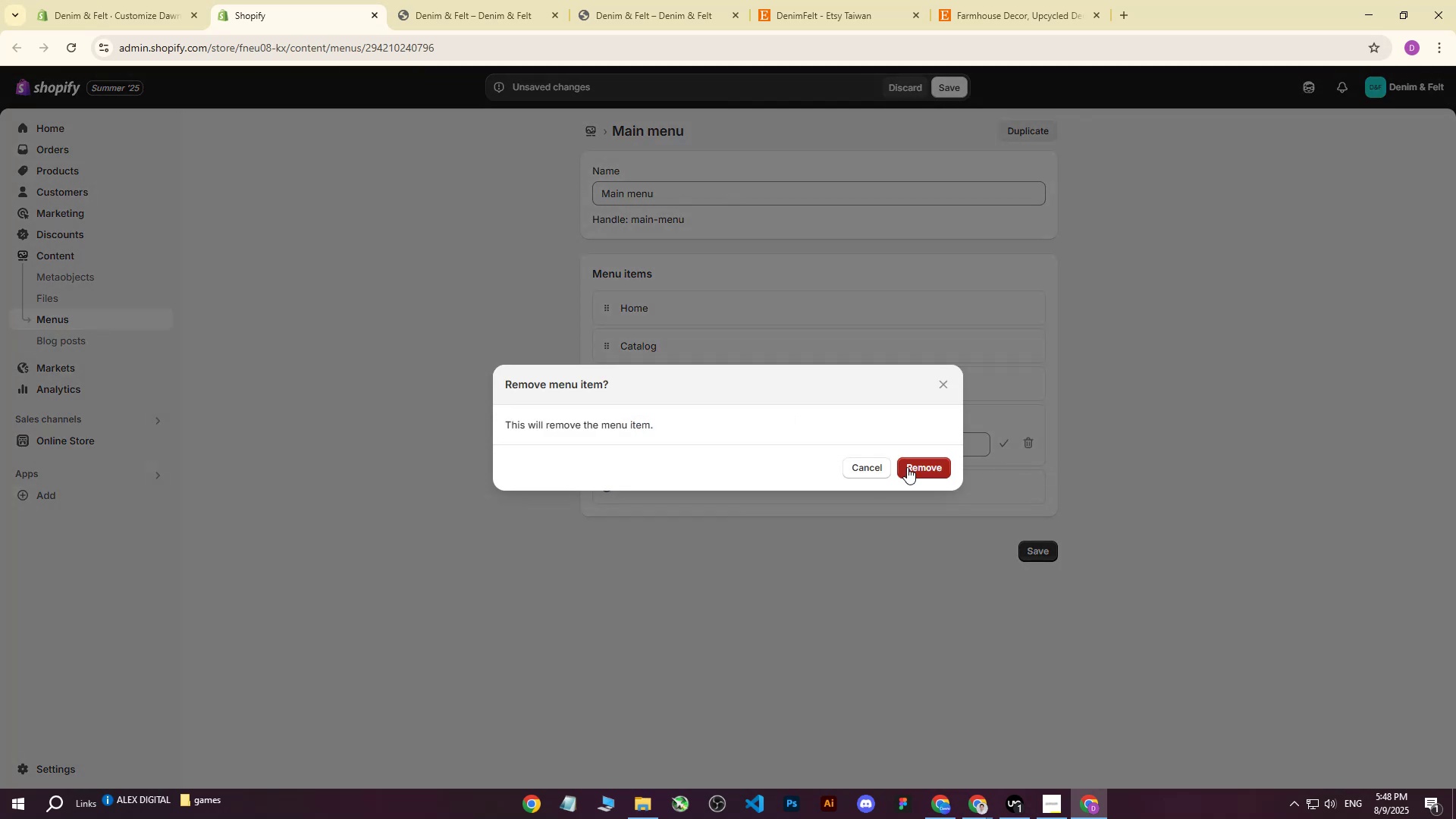 
left_click([912, 467])
 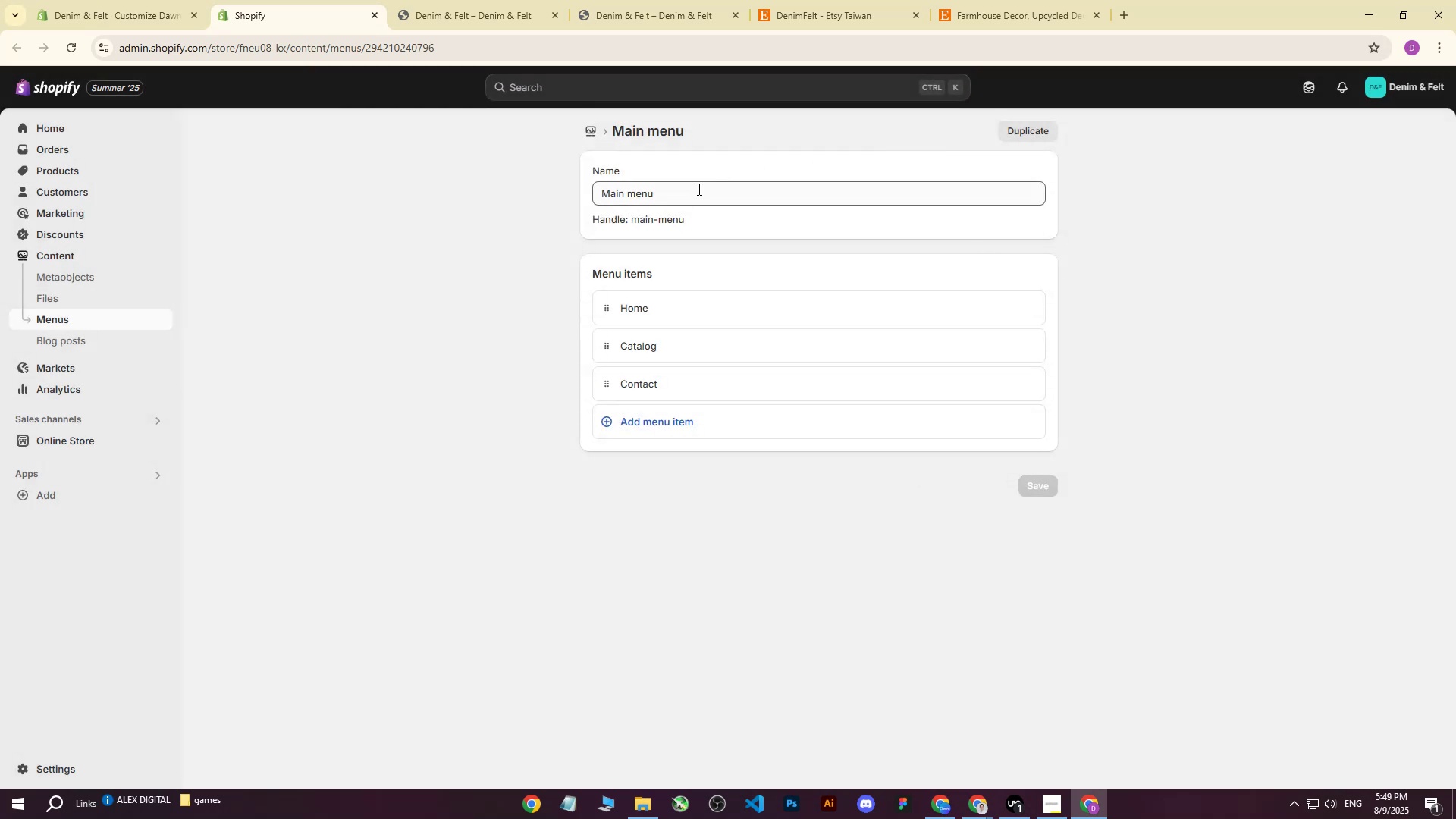 
 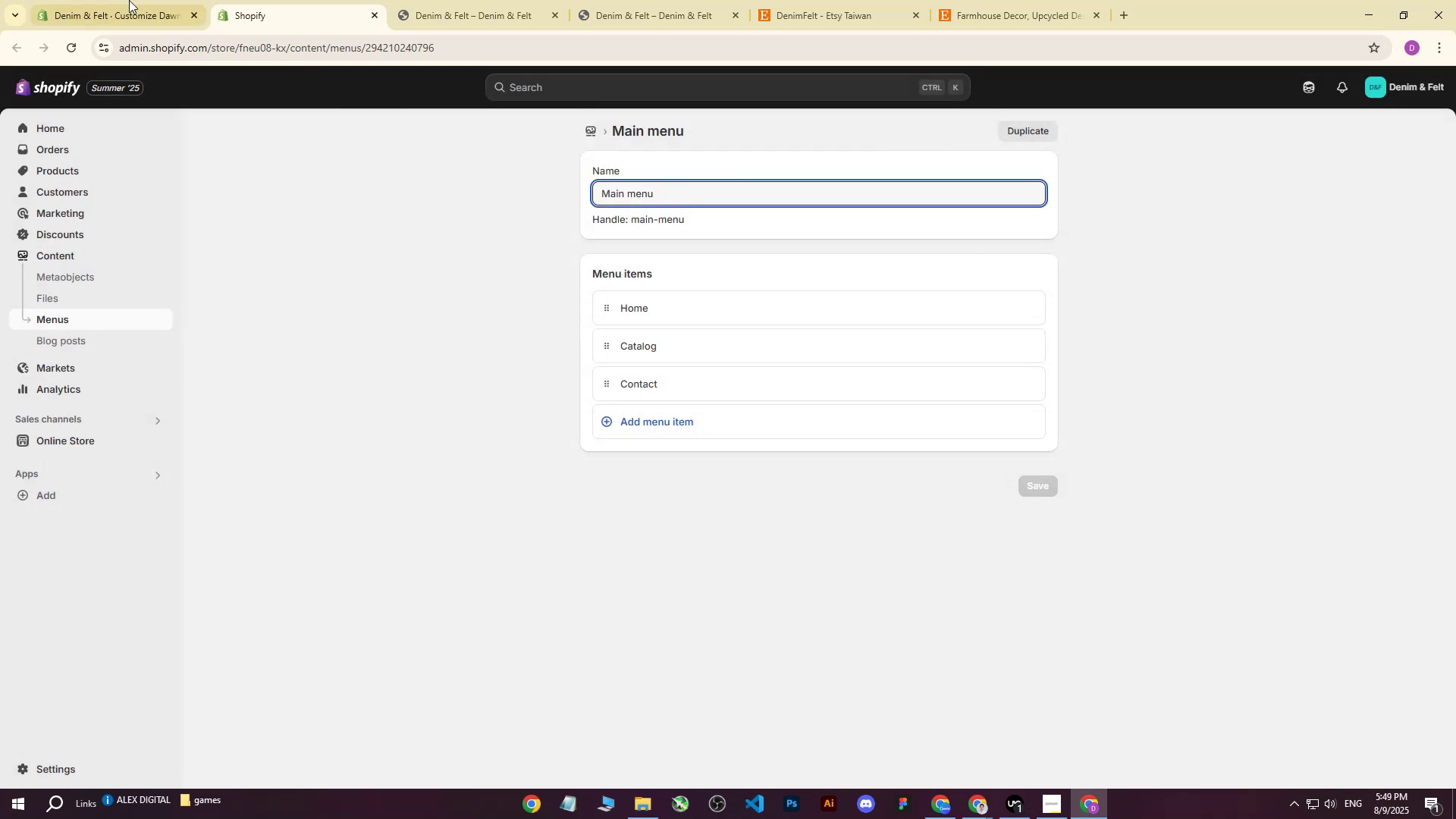 
left_click([124, 0])
 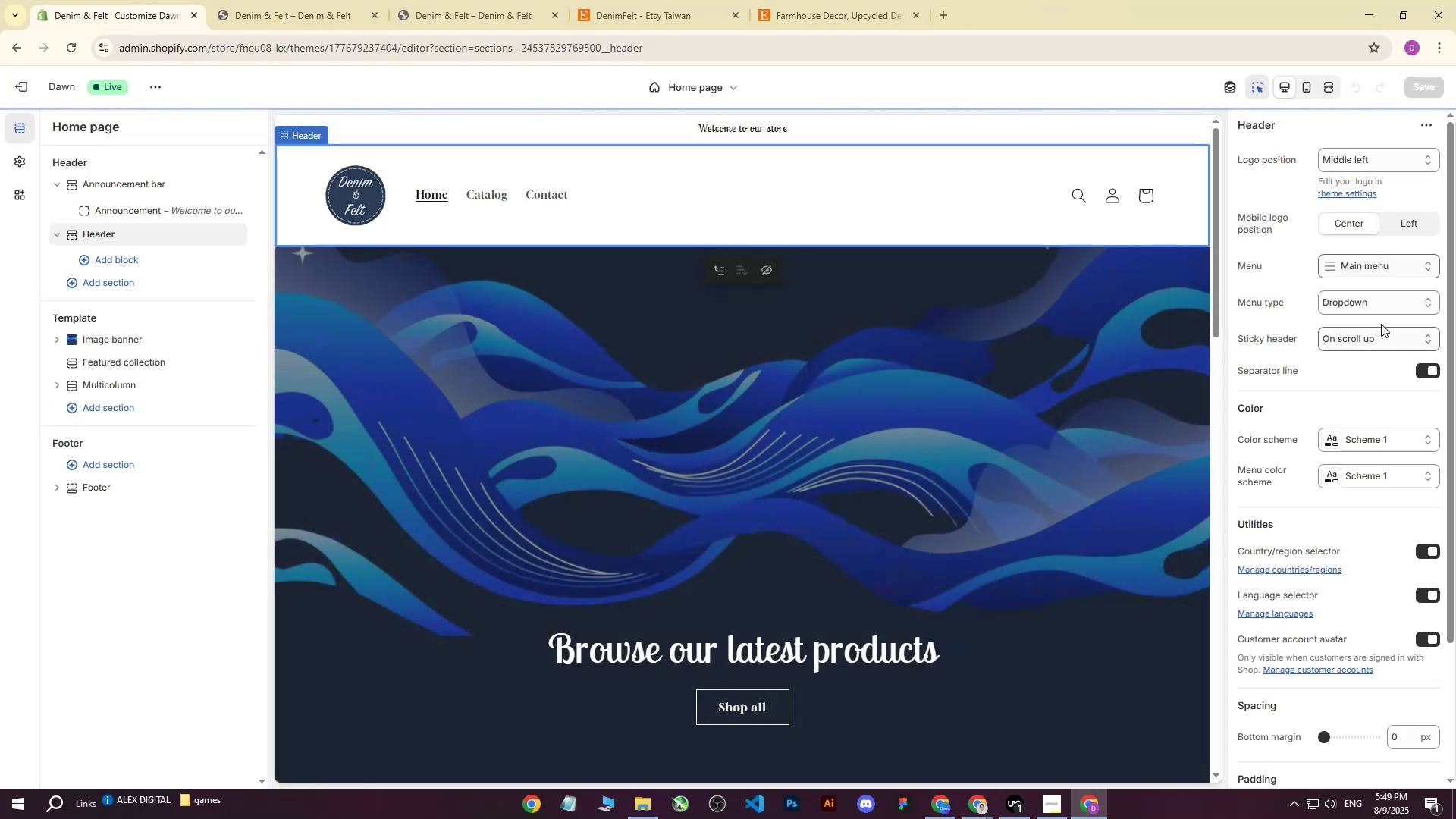 
left_click([1373, 264])
 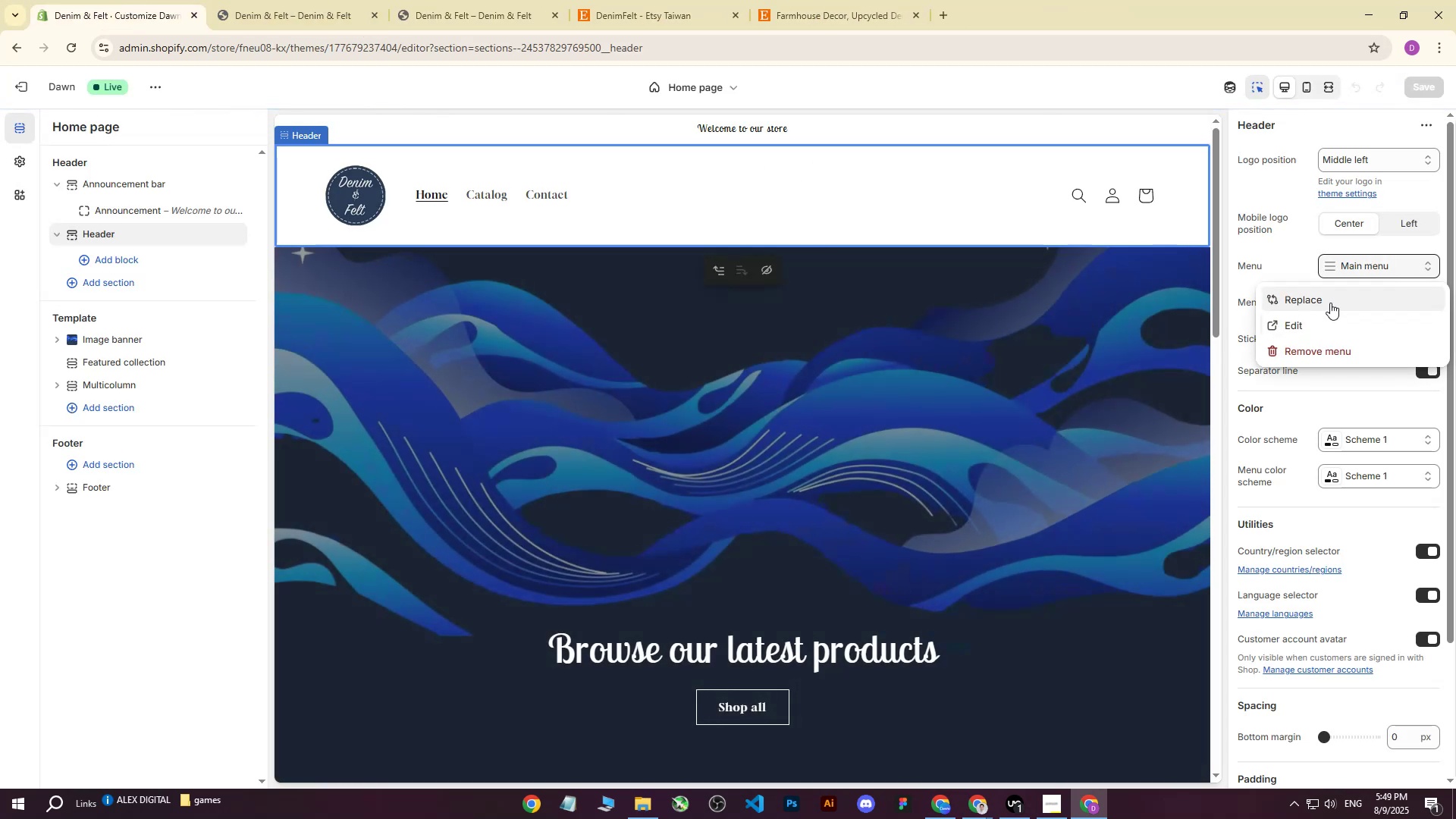 
left_click([1329, 300])
 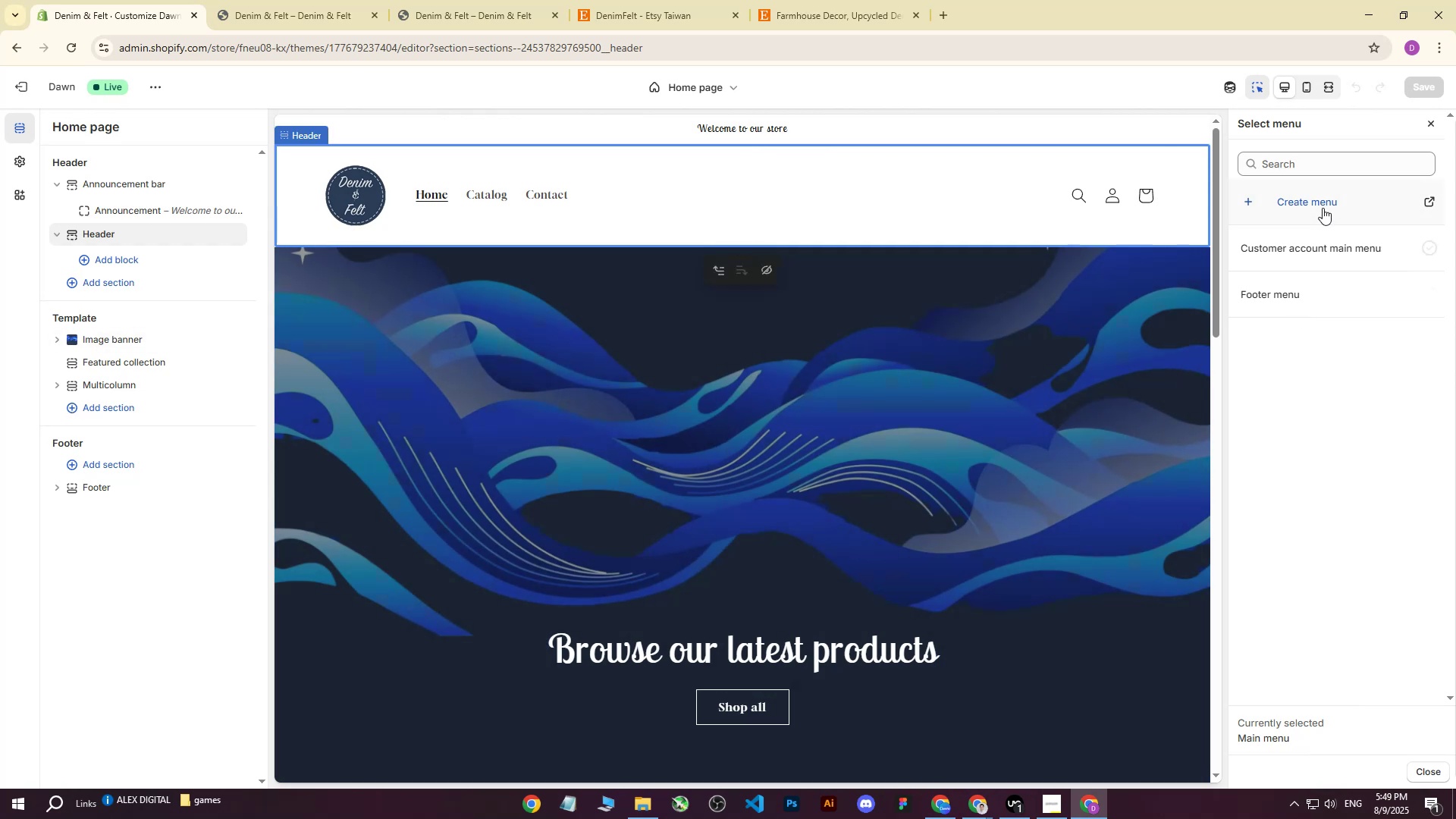 
left_click([1323, 206])
 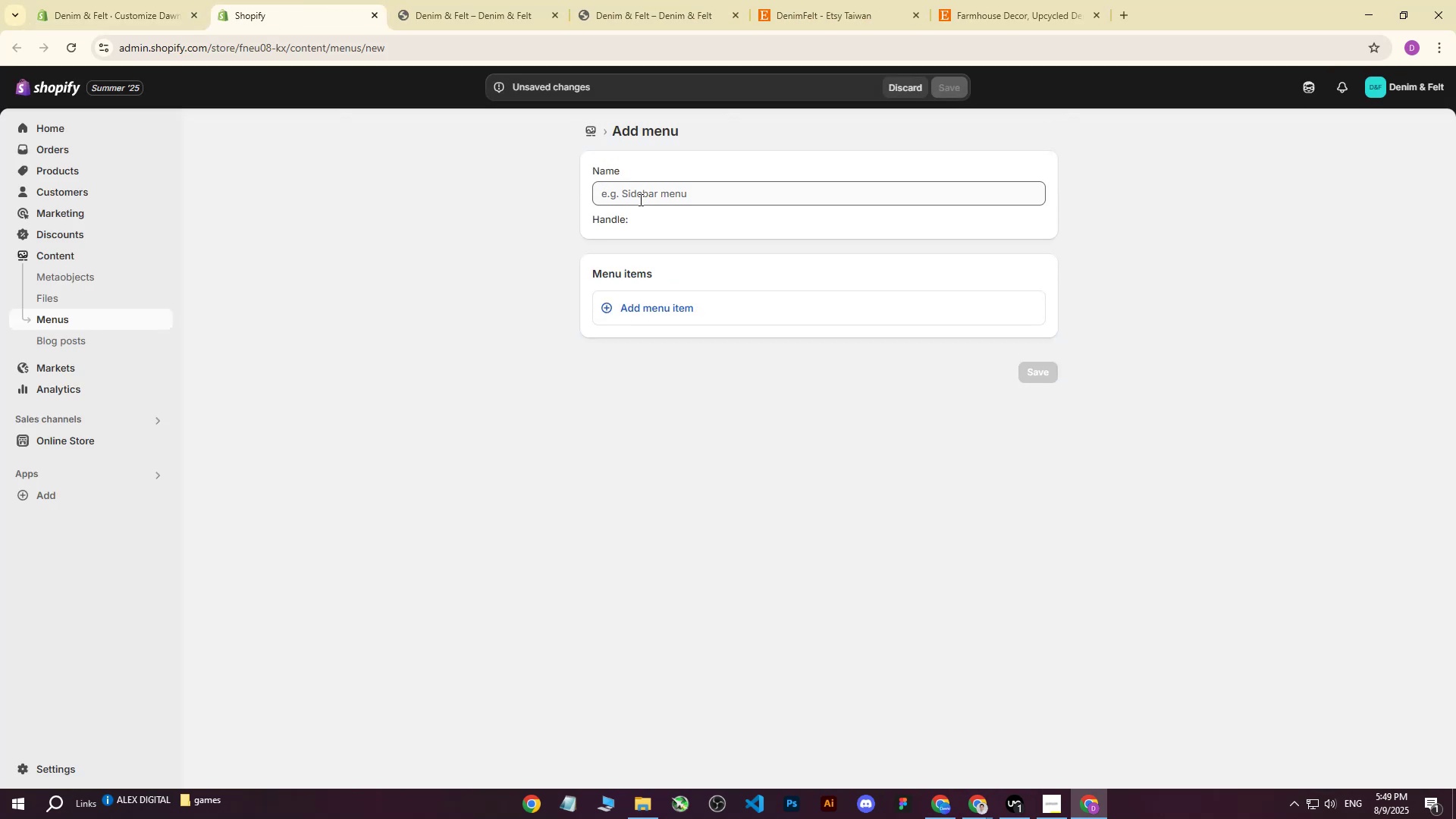 
left_click([661, 193])
 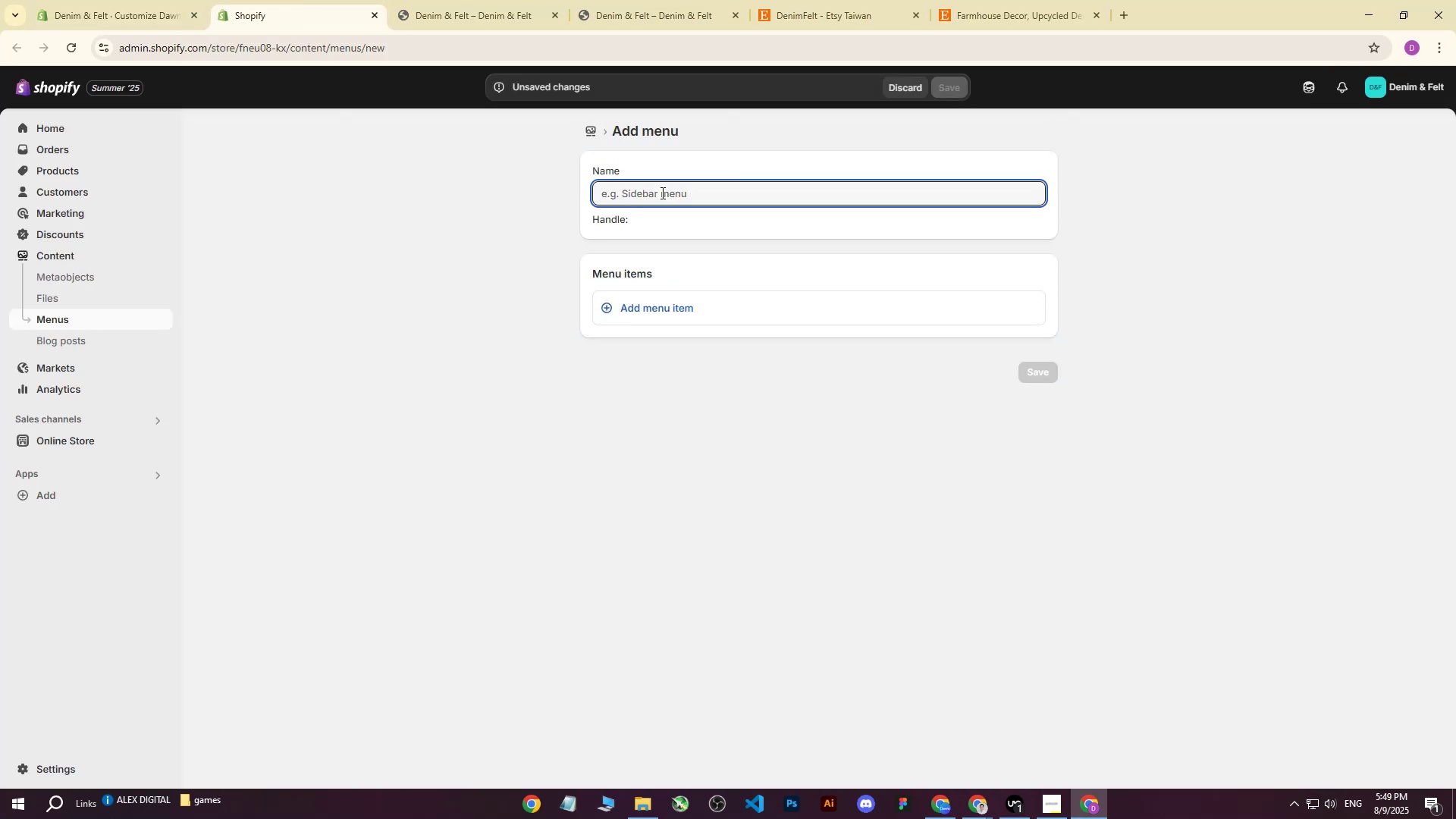 
type(m)
key(Backspace)
type(Main menu)
 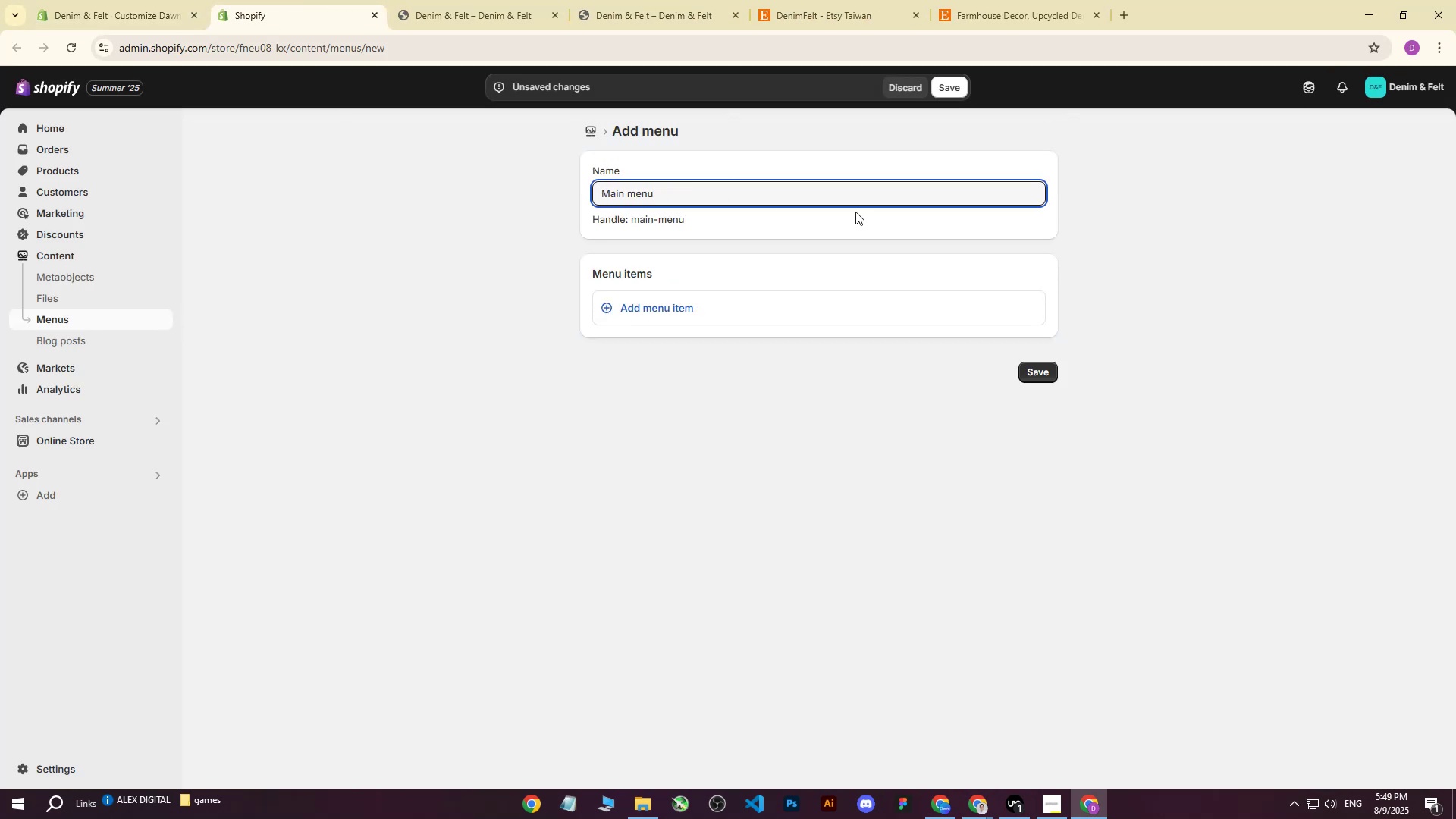 
left_click([1134, 243])
 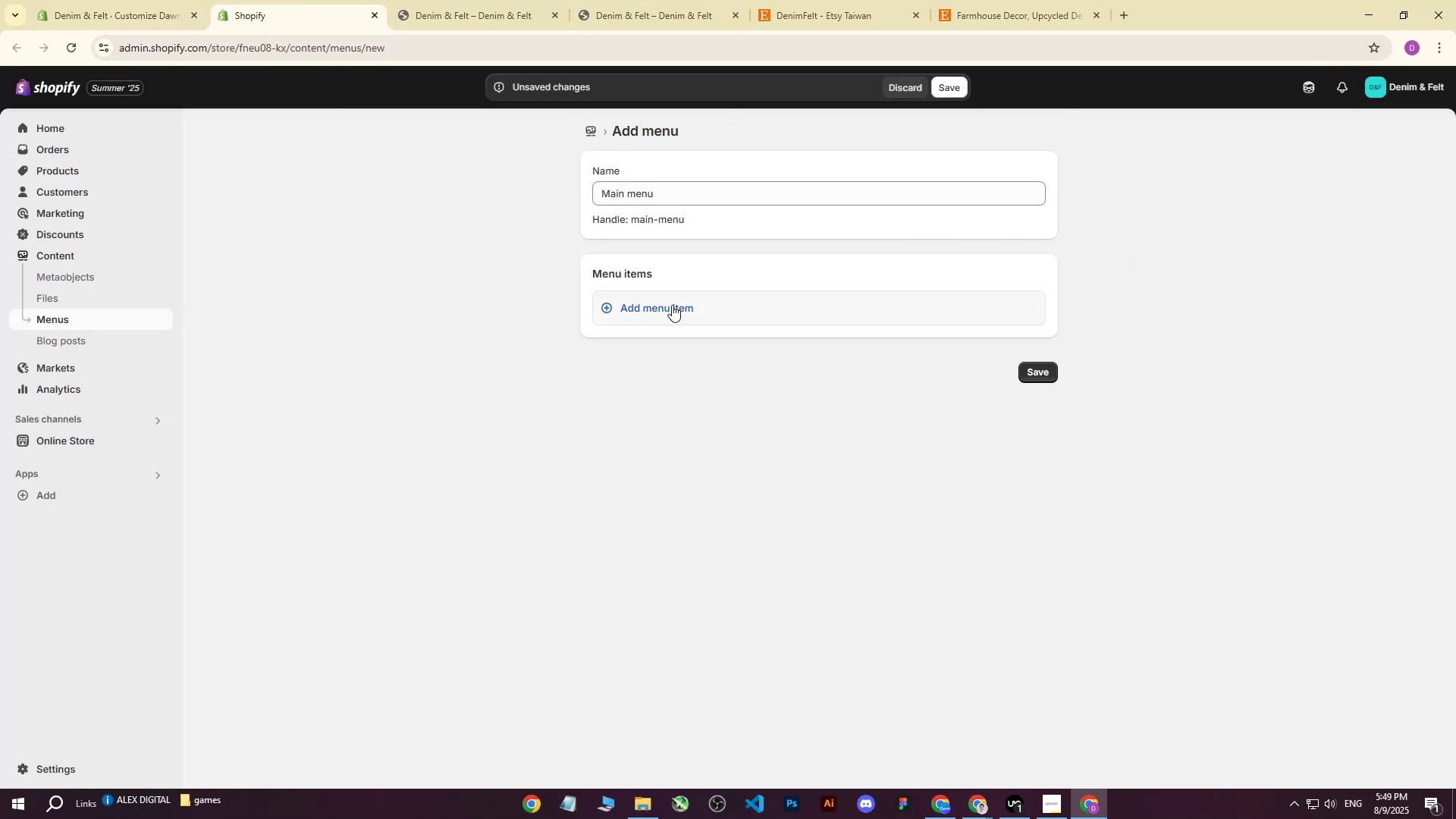 
left_click([661, 312])
 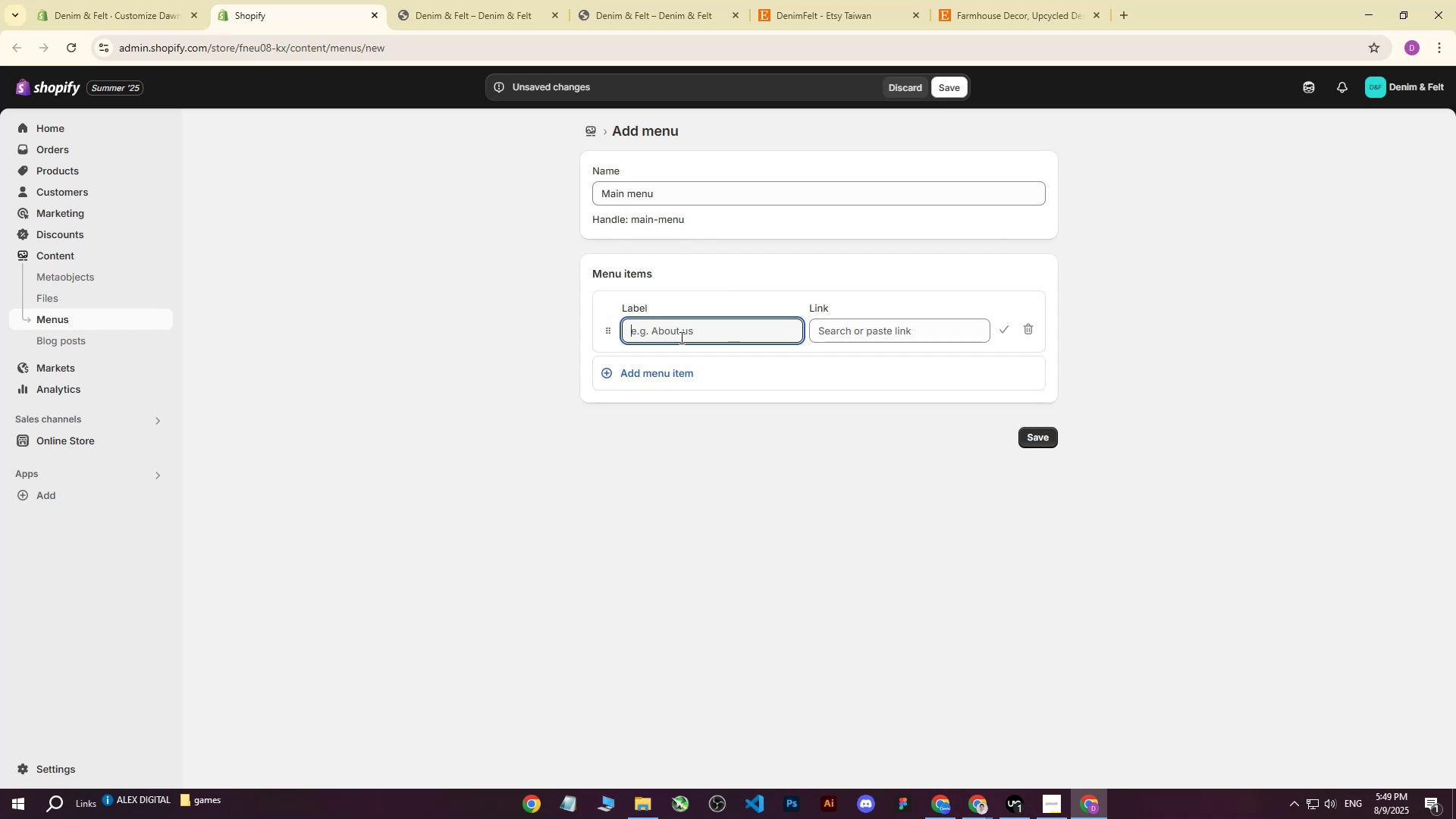 
type(dsa)
 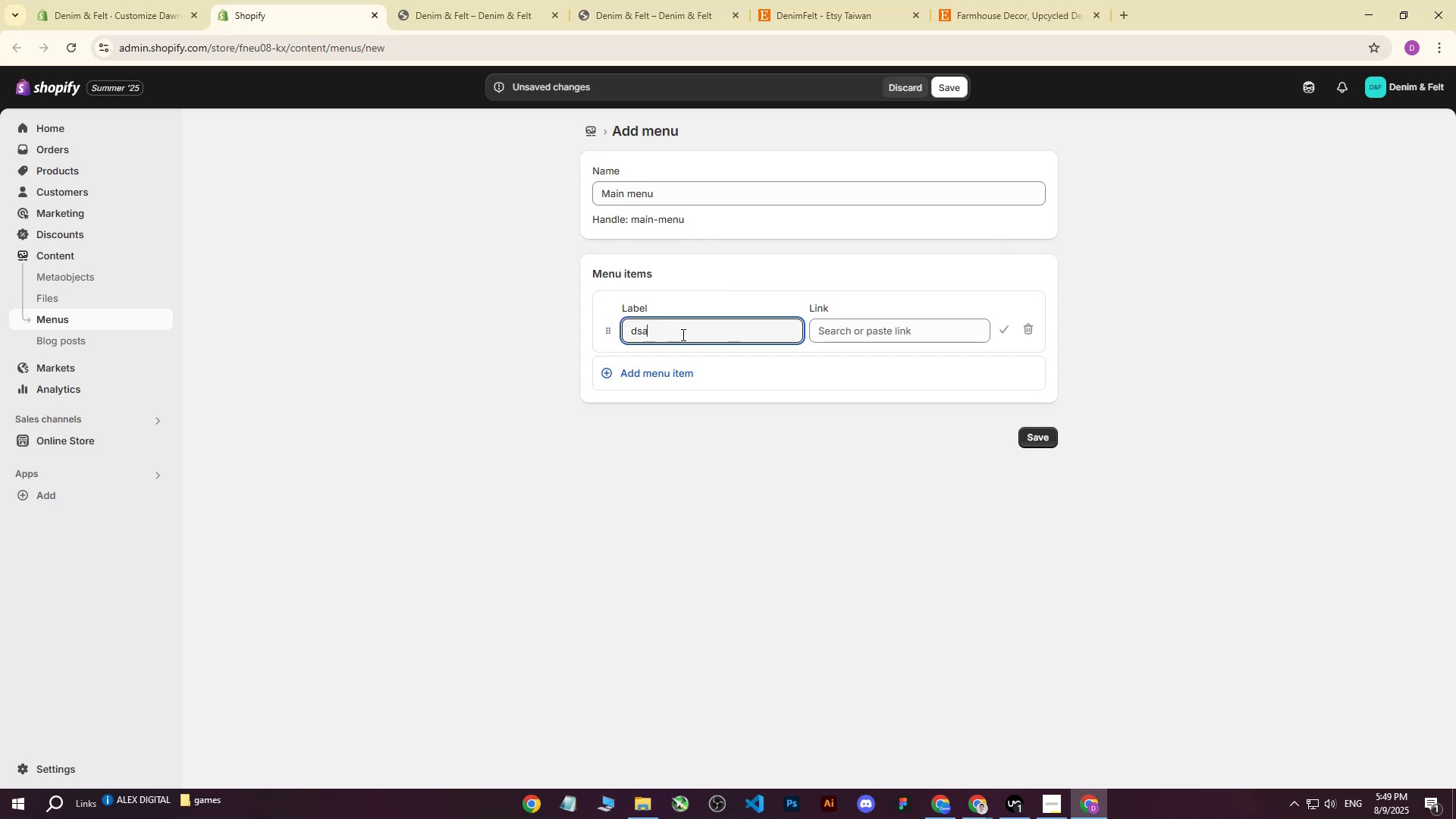 
left_click_drag(start_coordinate=[682, 334], to_coordinate=[546, 334])
 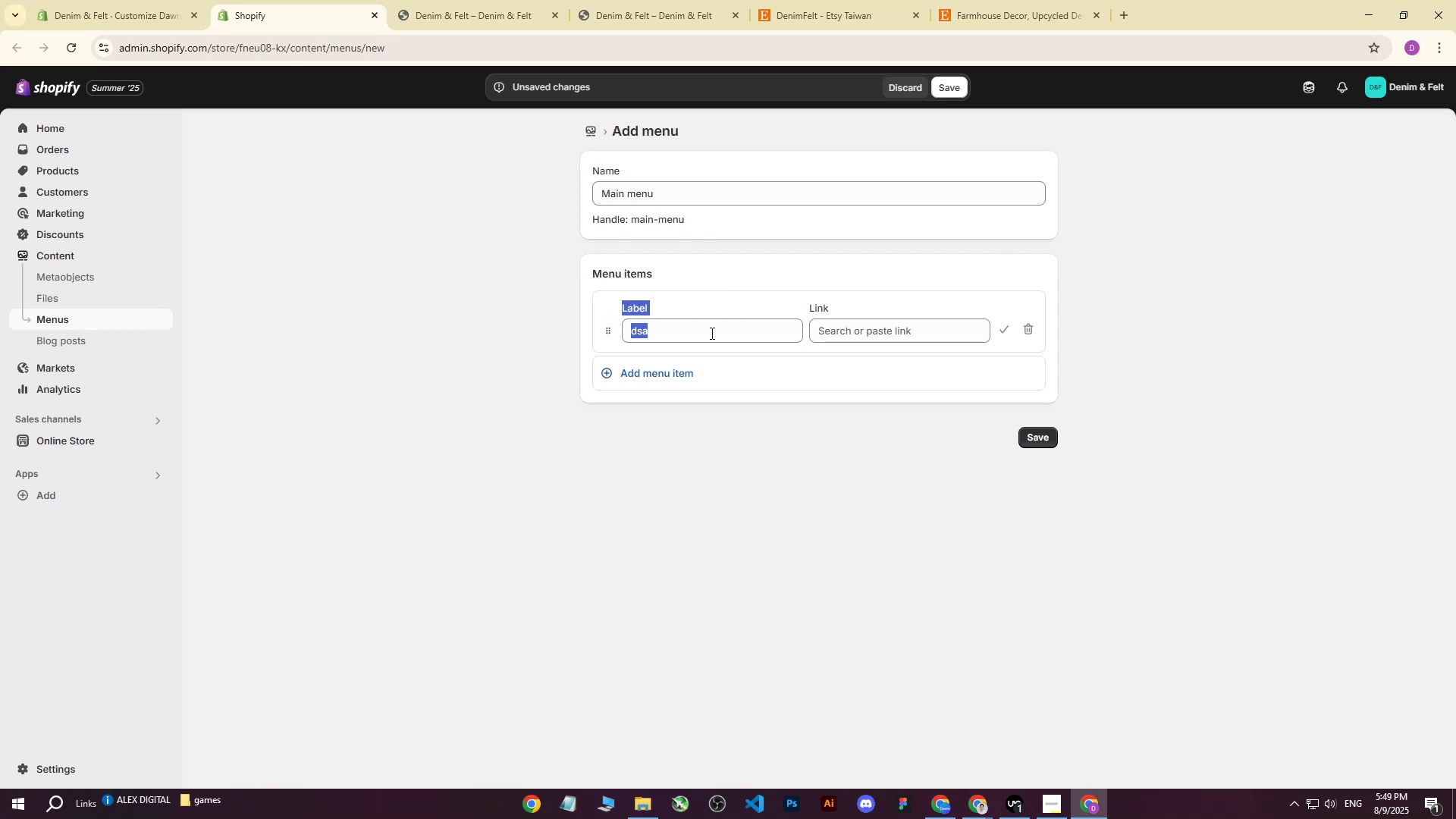 
left_click([692, 339])
 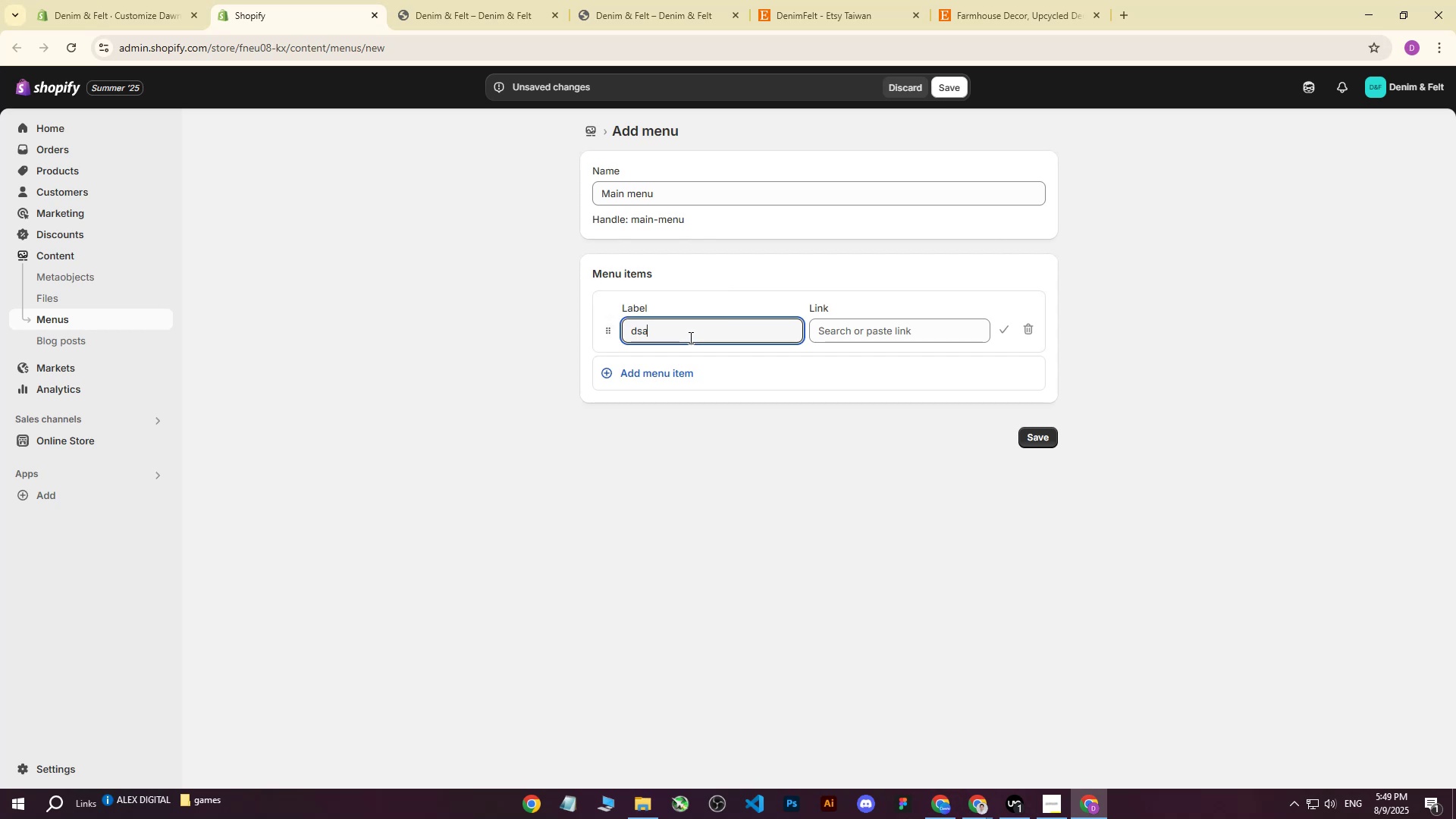 
key(Backspace)
 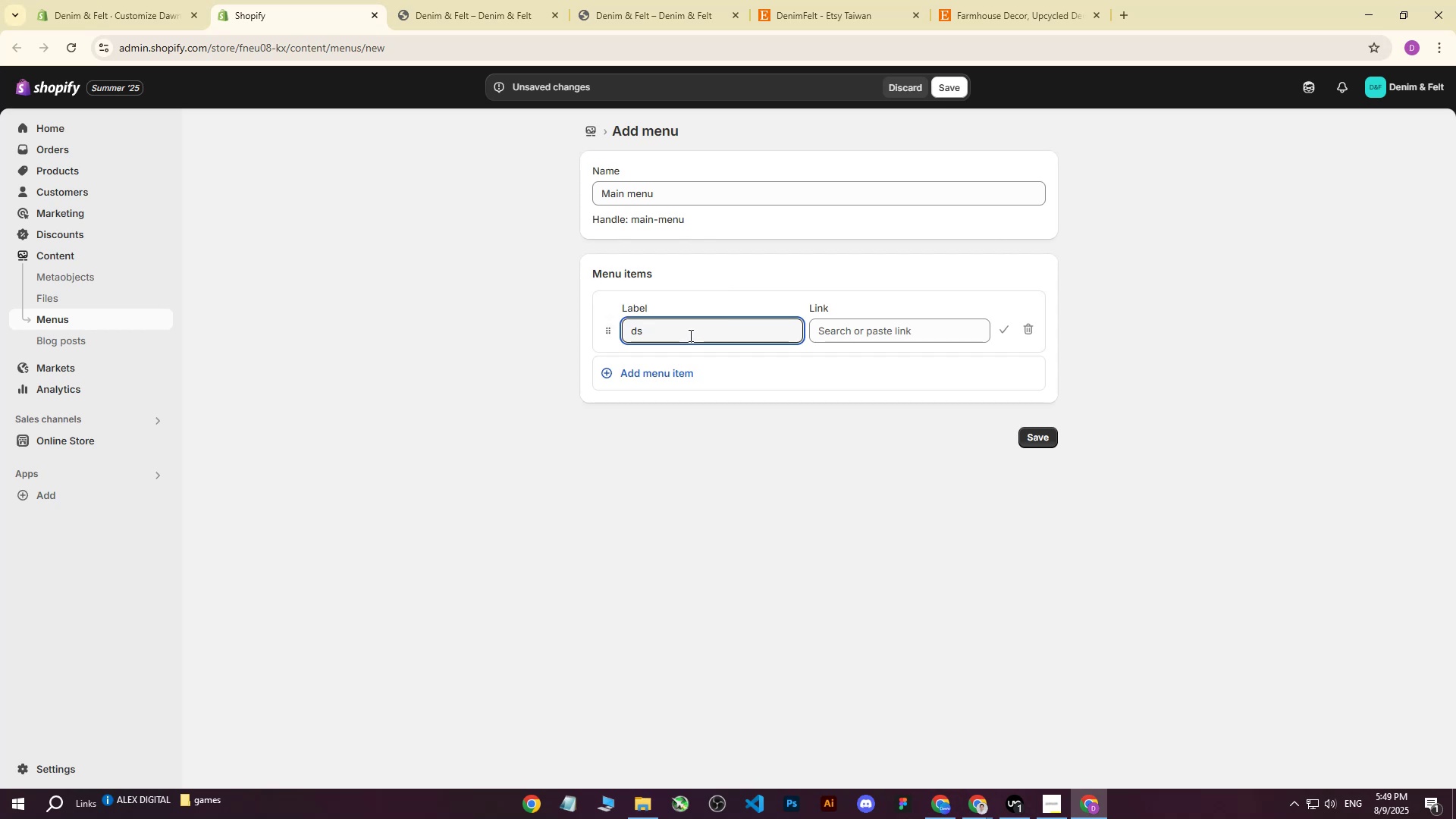 
key(Backspace)
 